 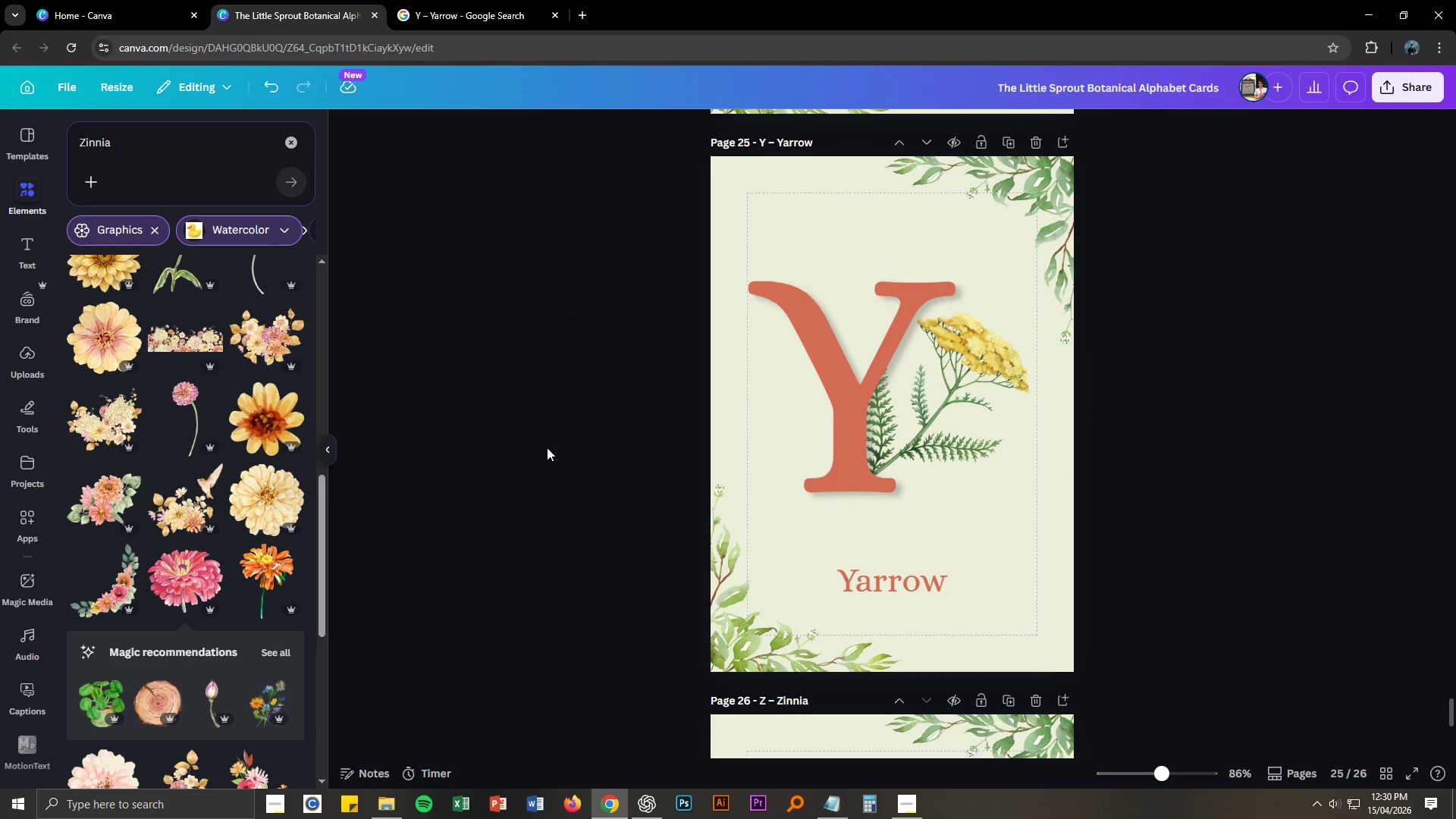 
scroll: coordinate [547, 447], scroll_direction: up, amount: 3.0
 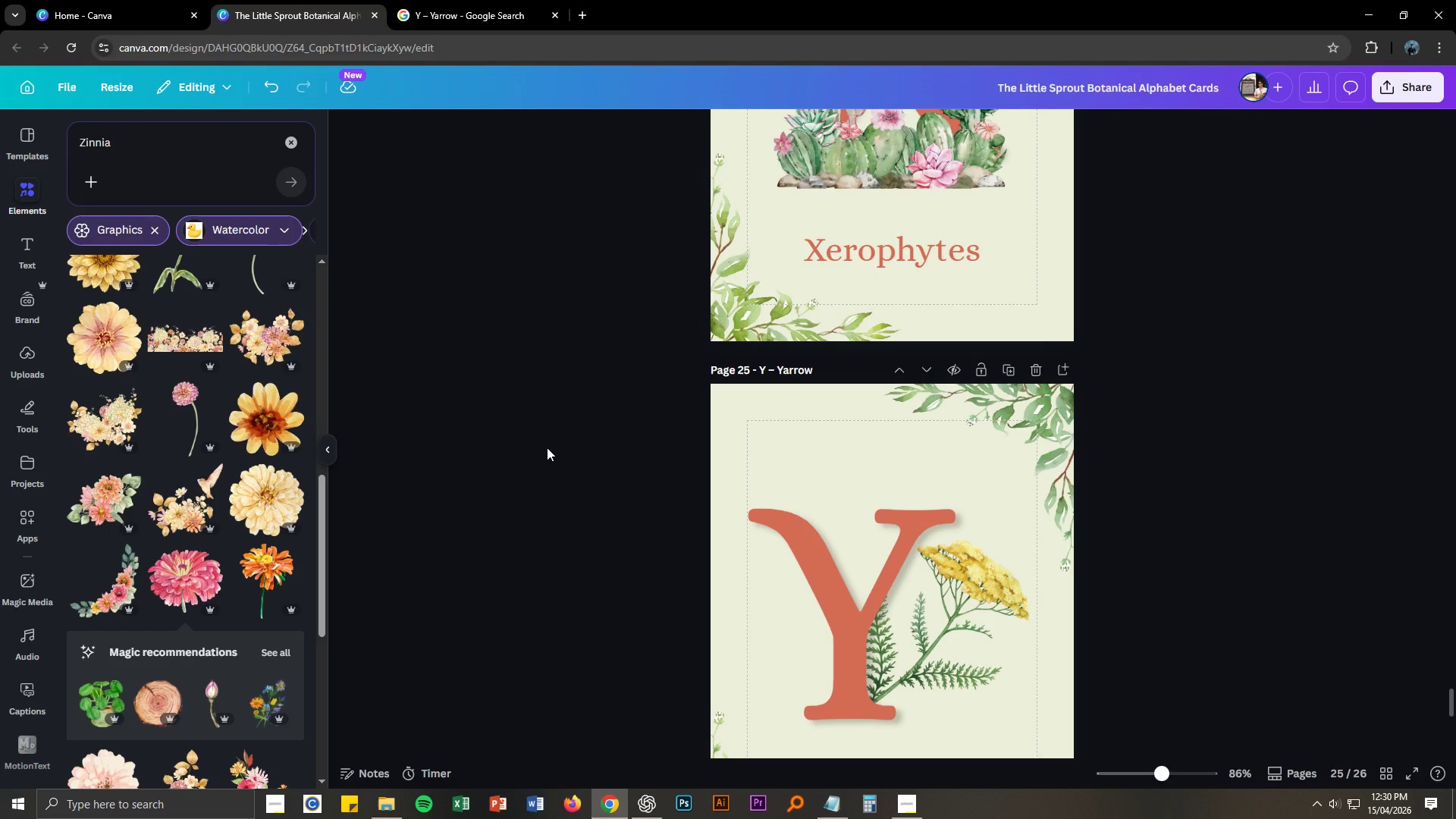 
scroll: coordinate [547, 447], scroll_direction: down, amount: 3.0
 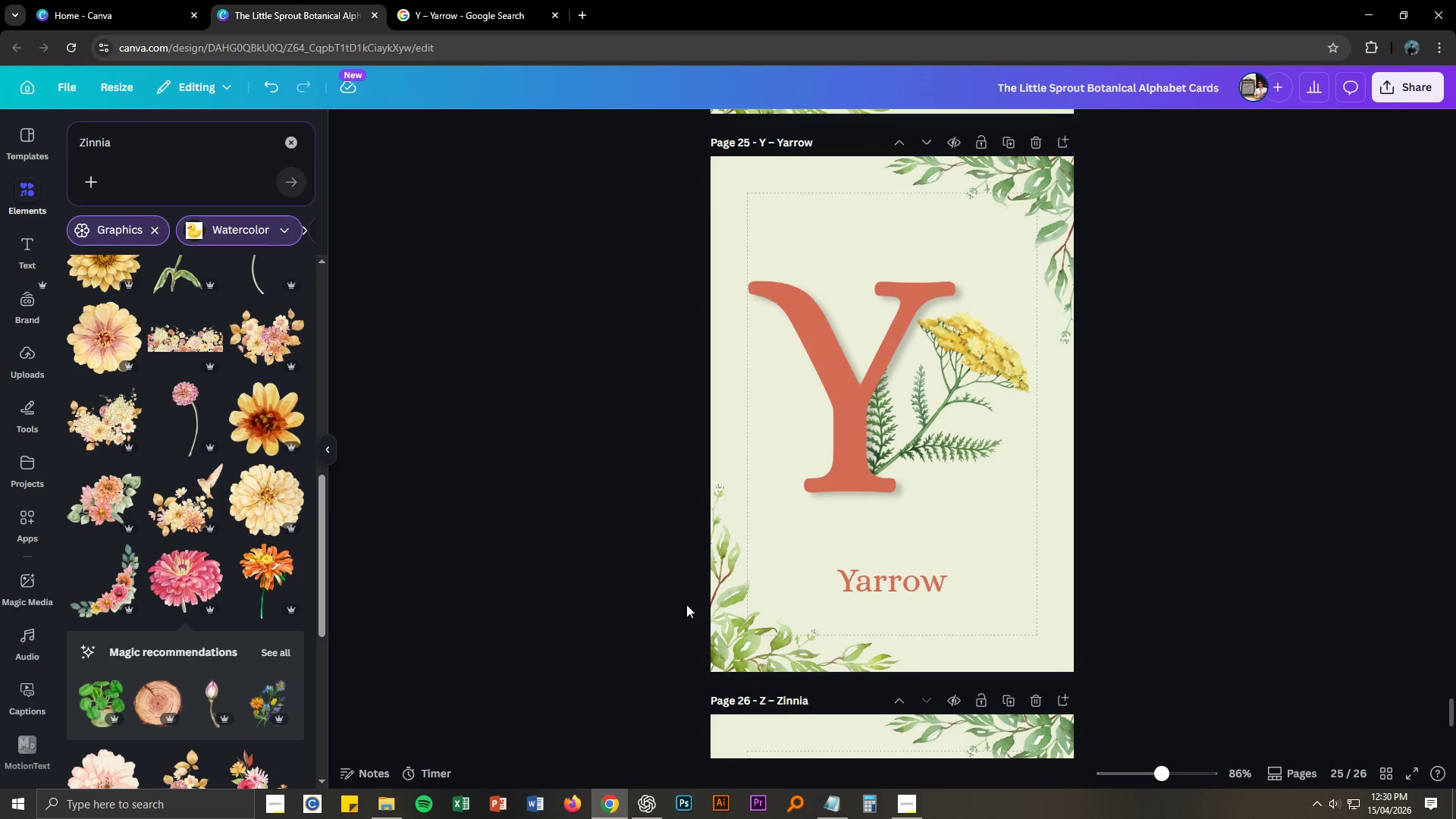 
left_click([733, 648])
 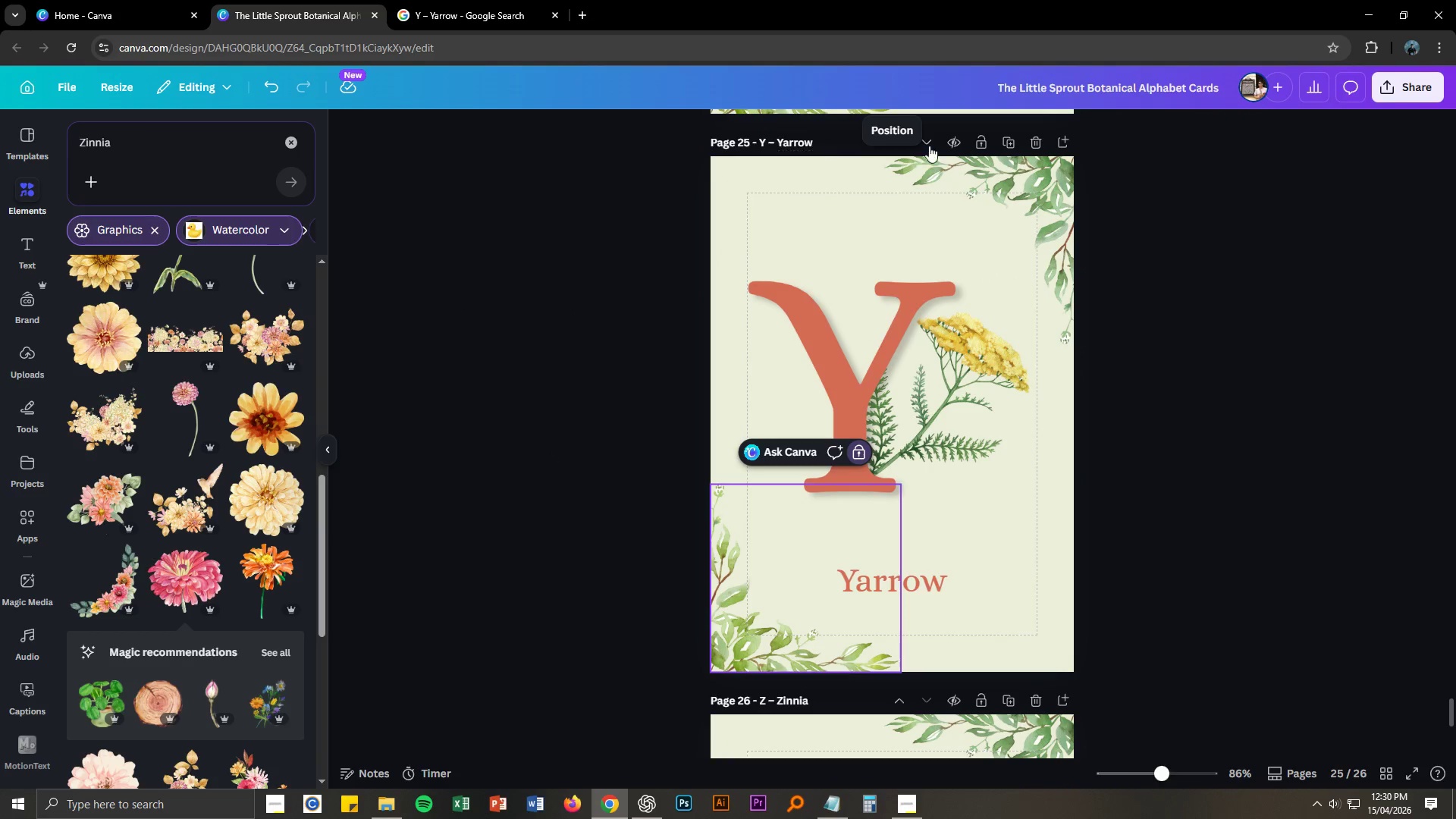 
left_click([566, 320])
 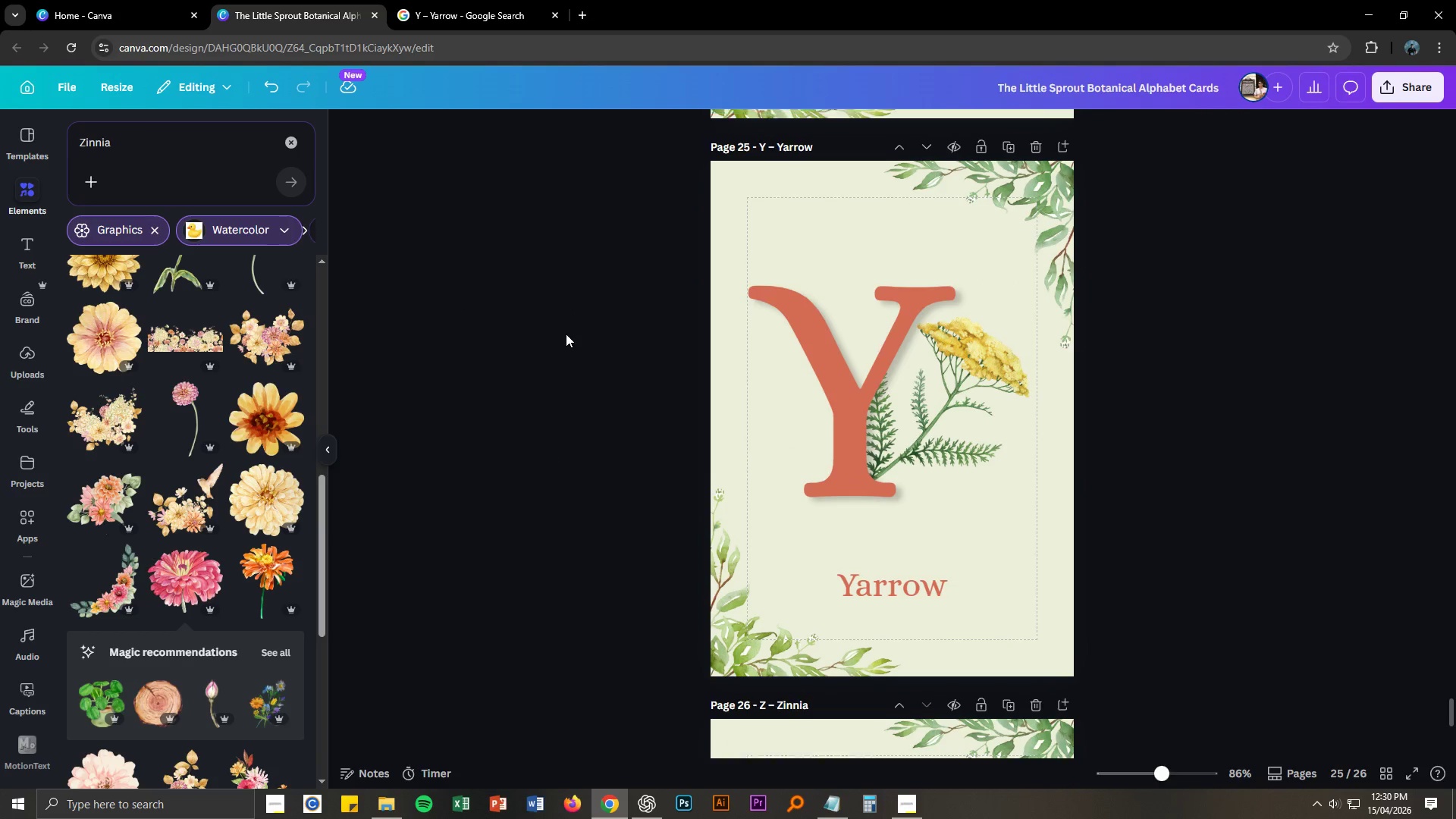 
scroll: coordinate [566, 334], scroll_direction: up, amount: 1.0
 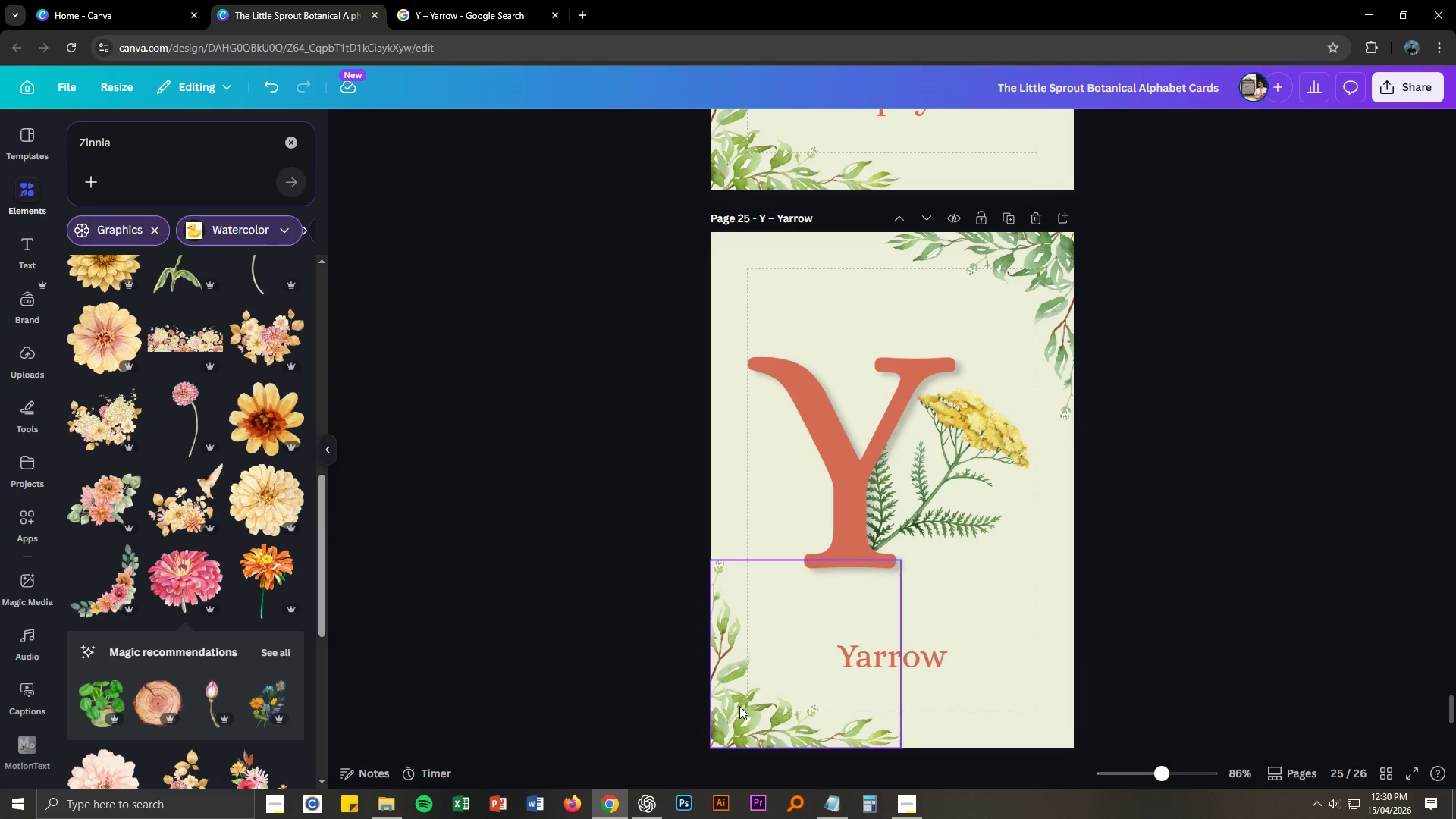 
left_click([745, 705])
 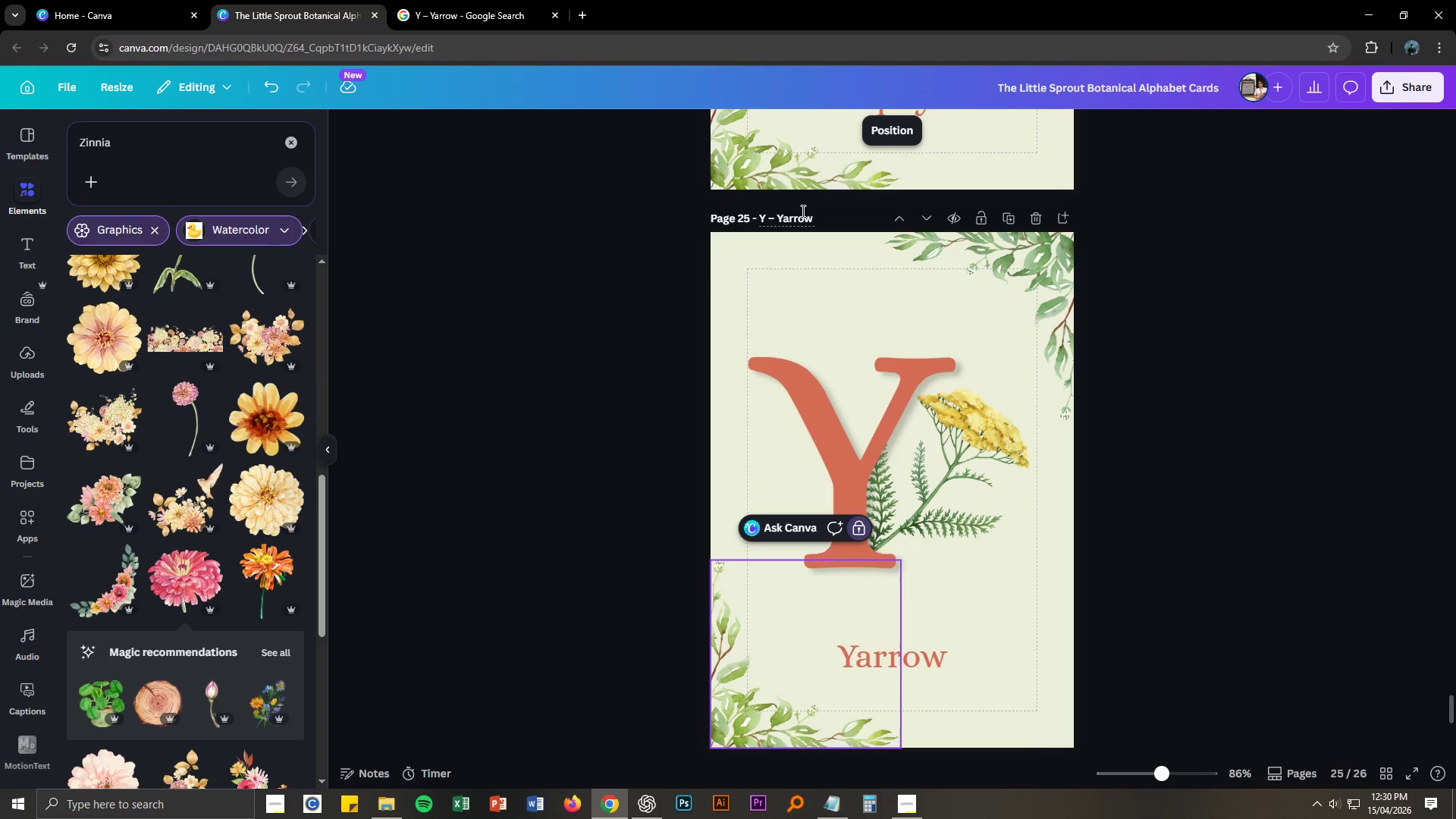 
scroll: coordinate [631, 271], scroll_direction: down, amount: 4.0
 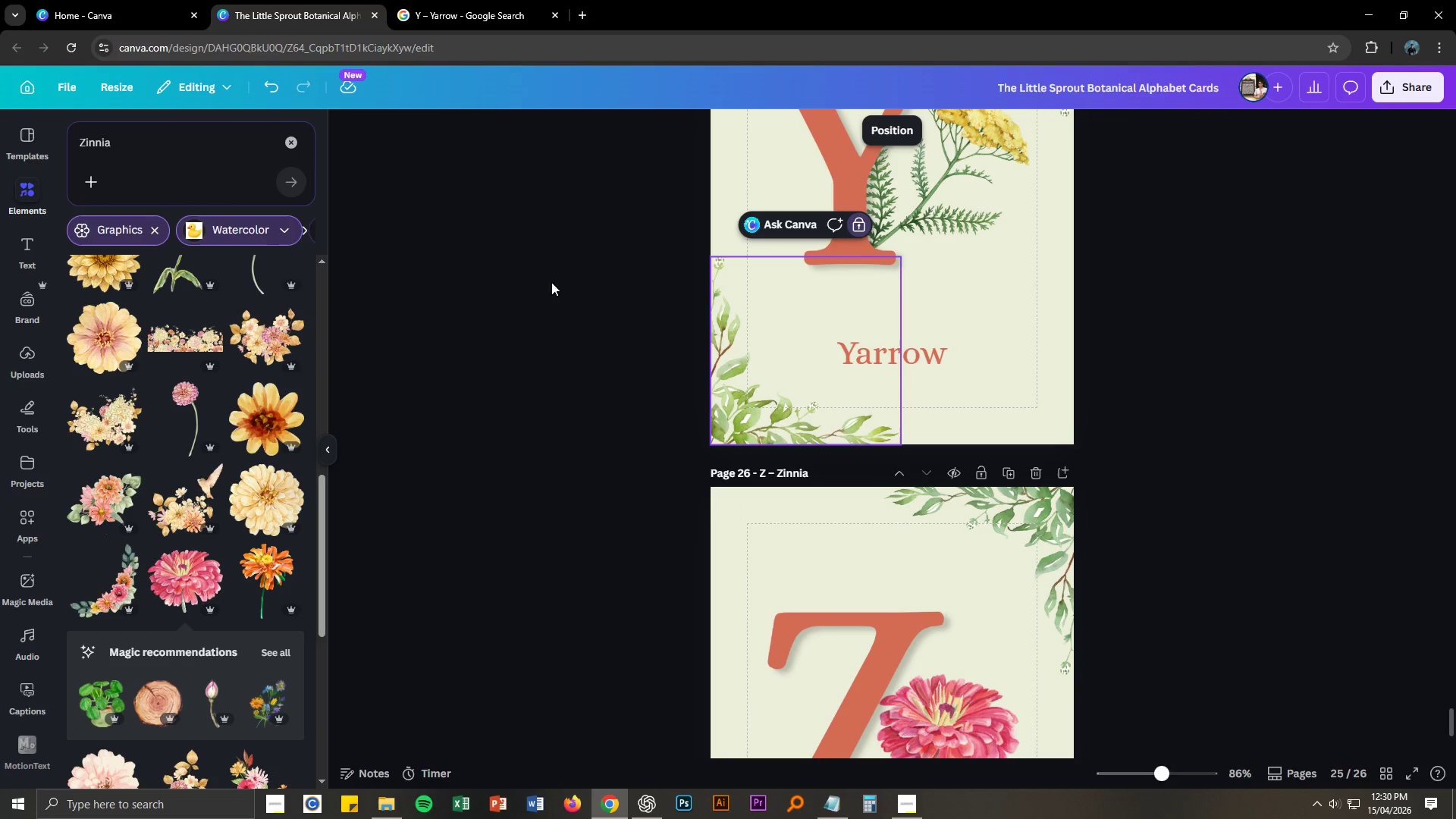 
double_click([516, 301])
 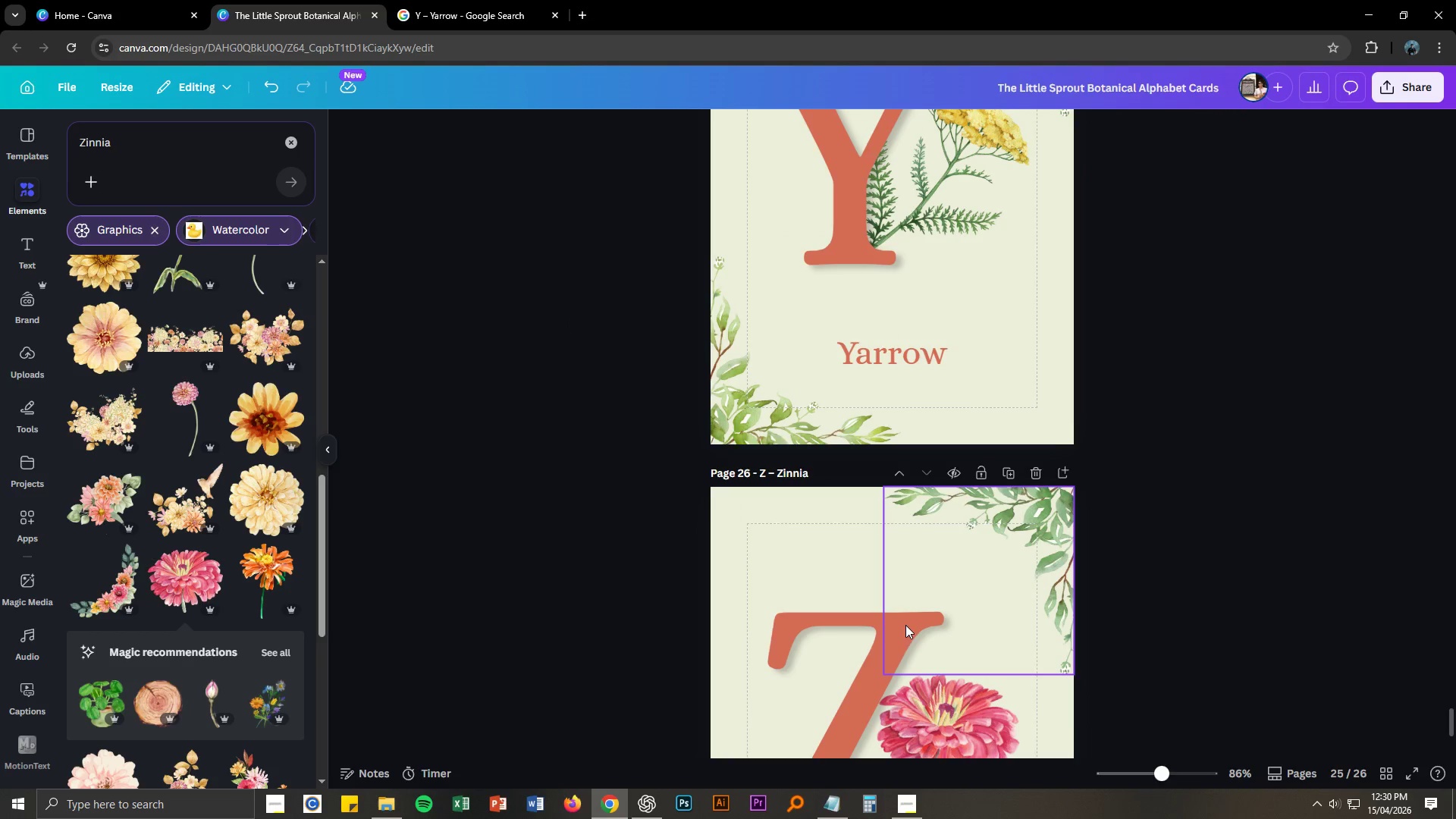 
left_click([1046, 535])
 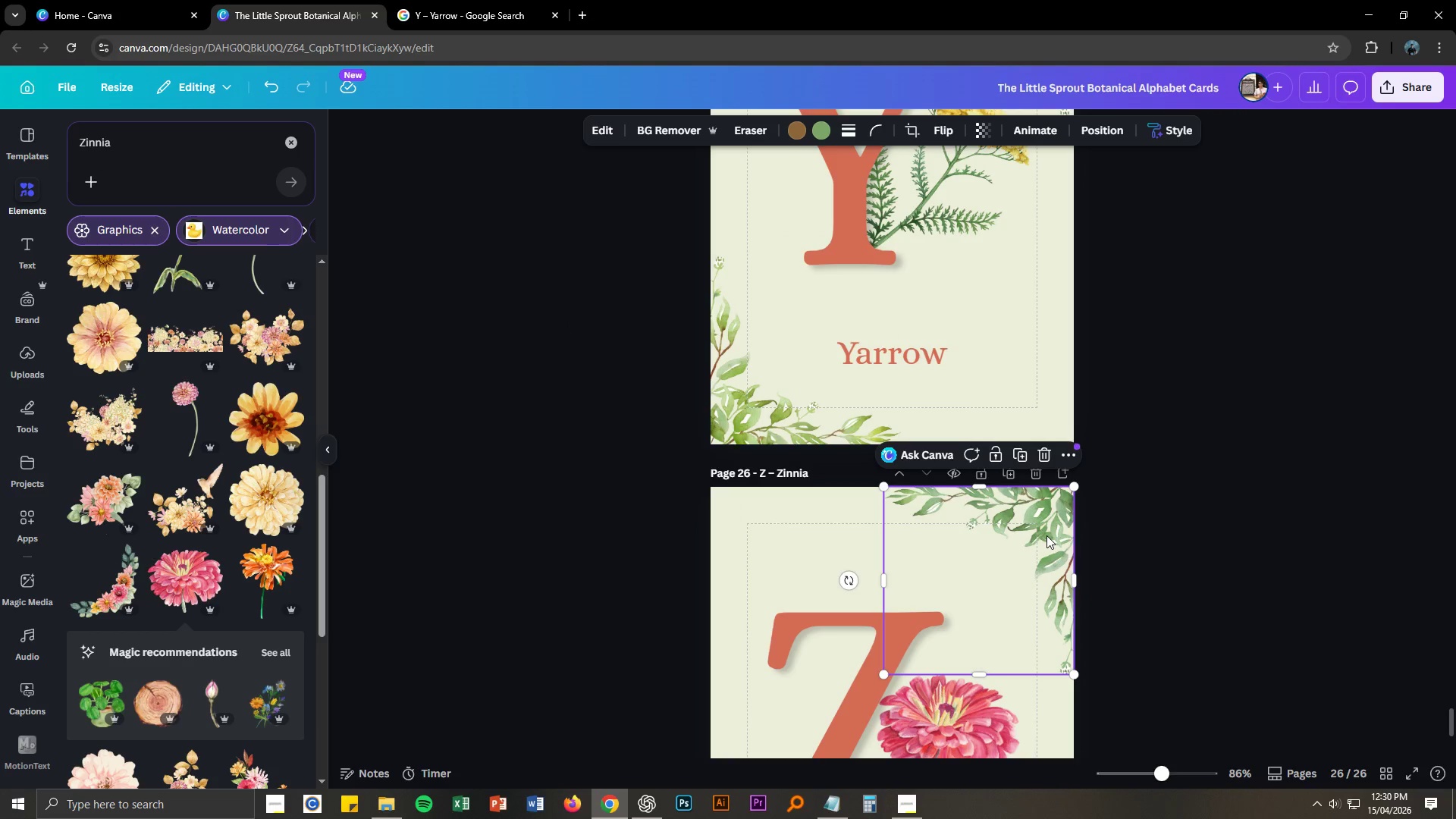 
scroll: coordinate [1046, 535], scroll_direction: down, amount: 3.0
 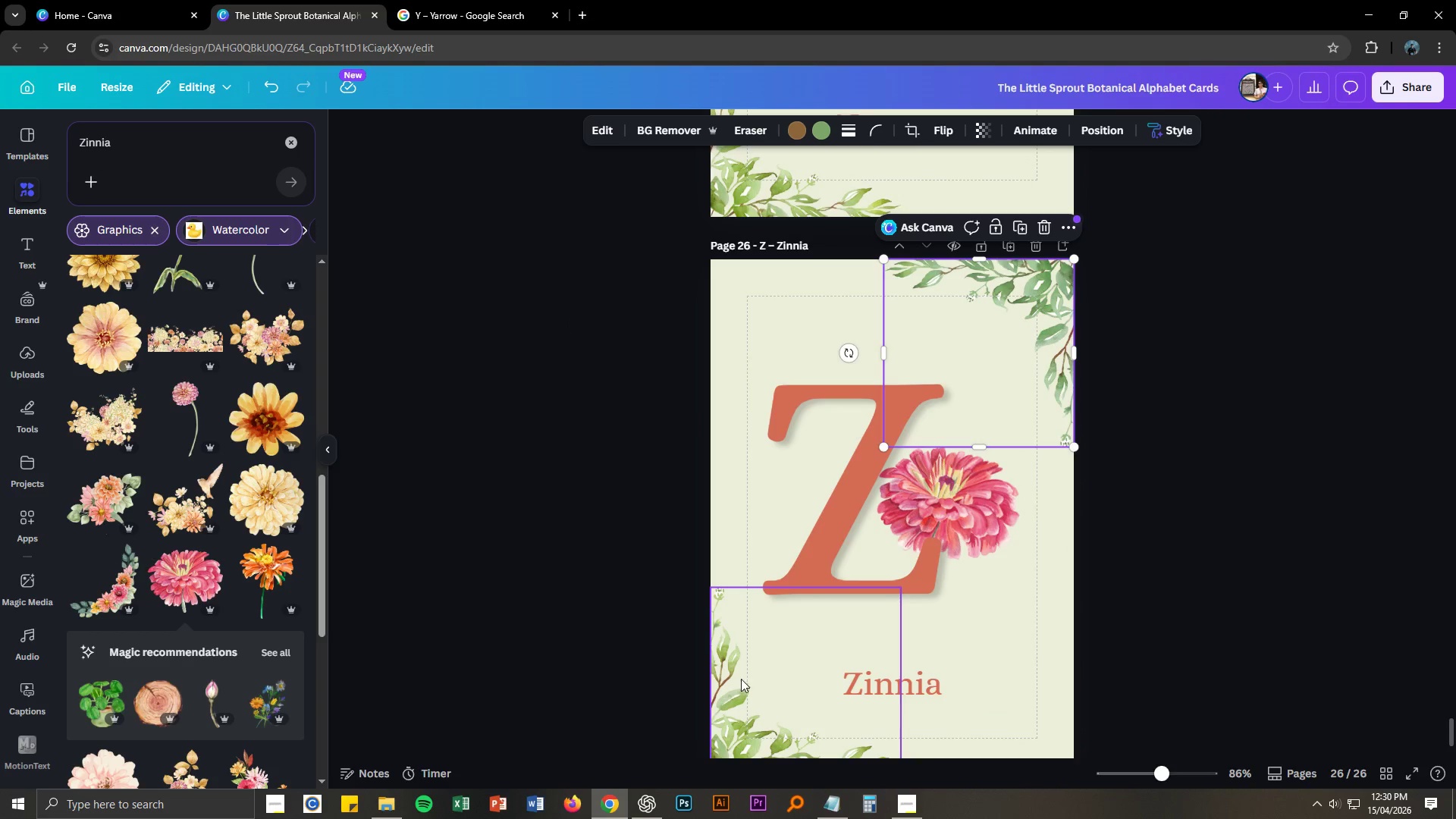 
left_click([730, 704])
 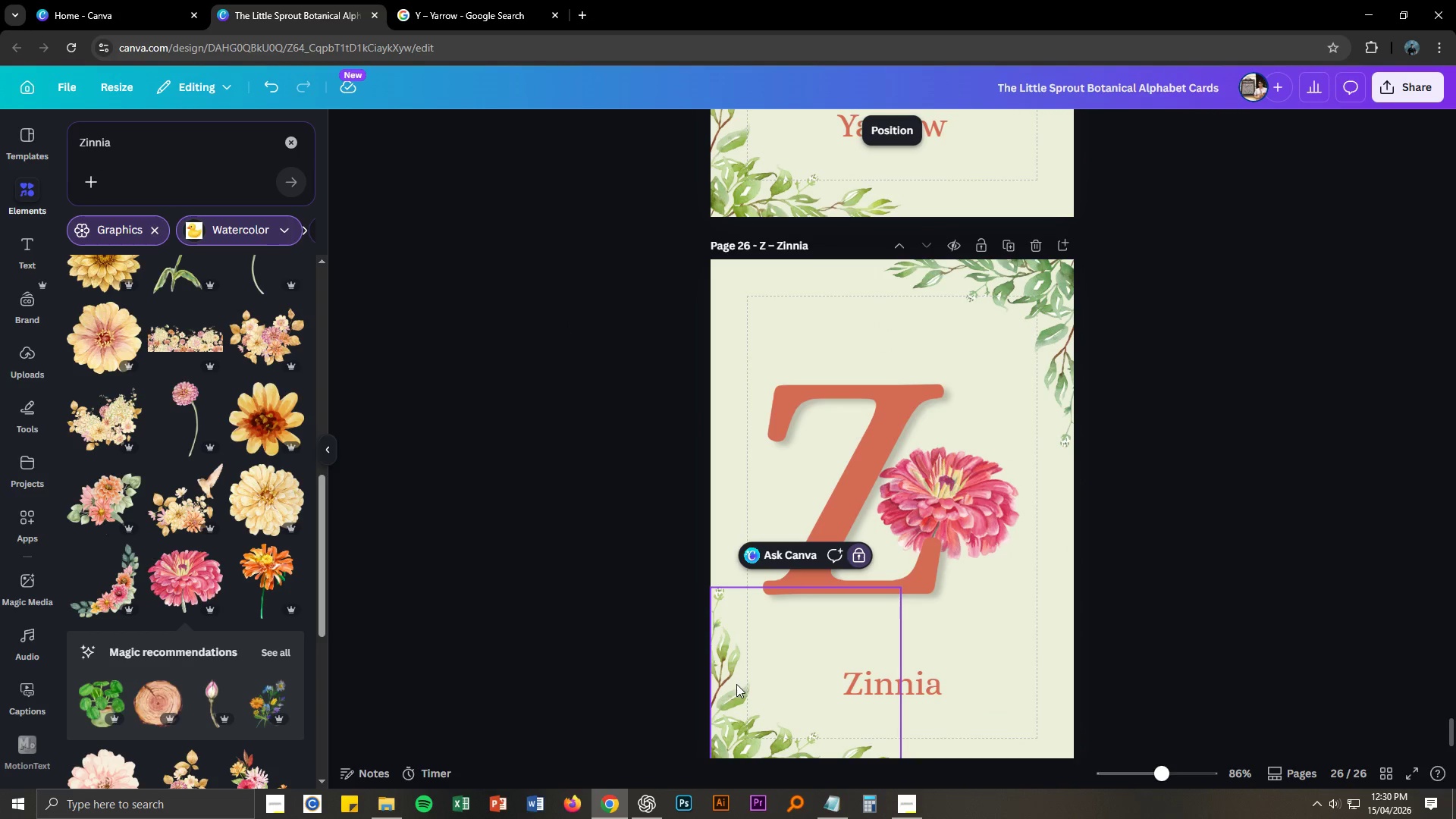 
double_click([736, 684])
 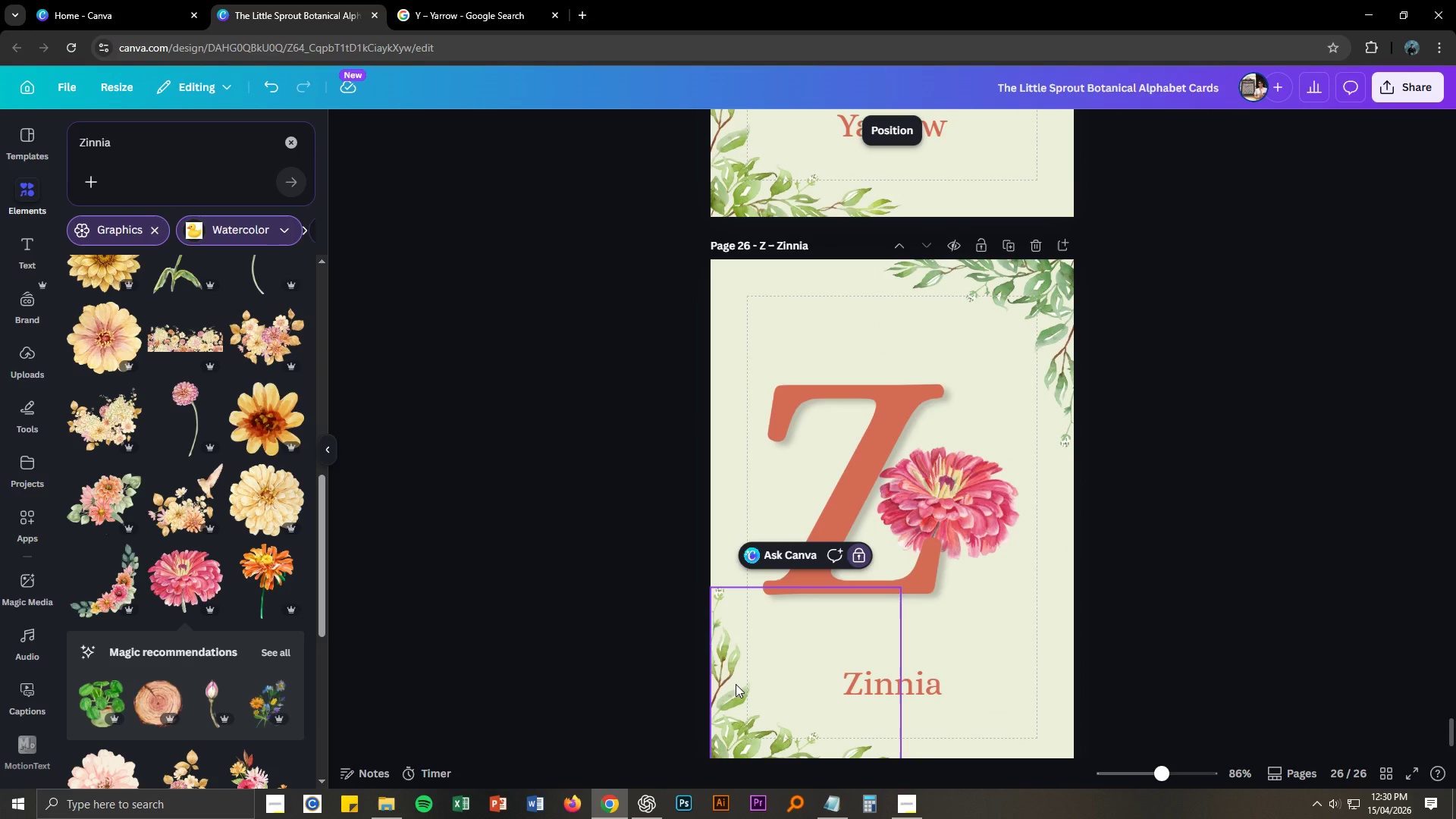 
left_click([736, 684])
 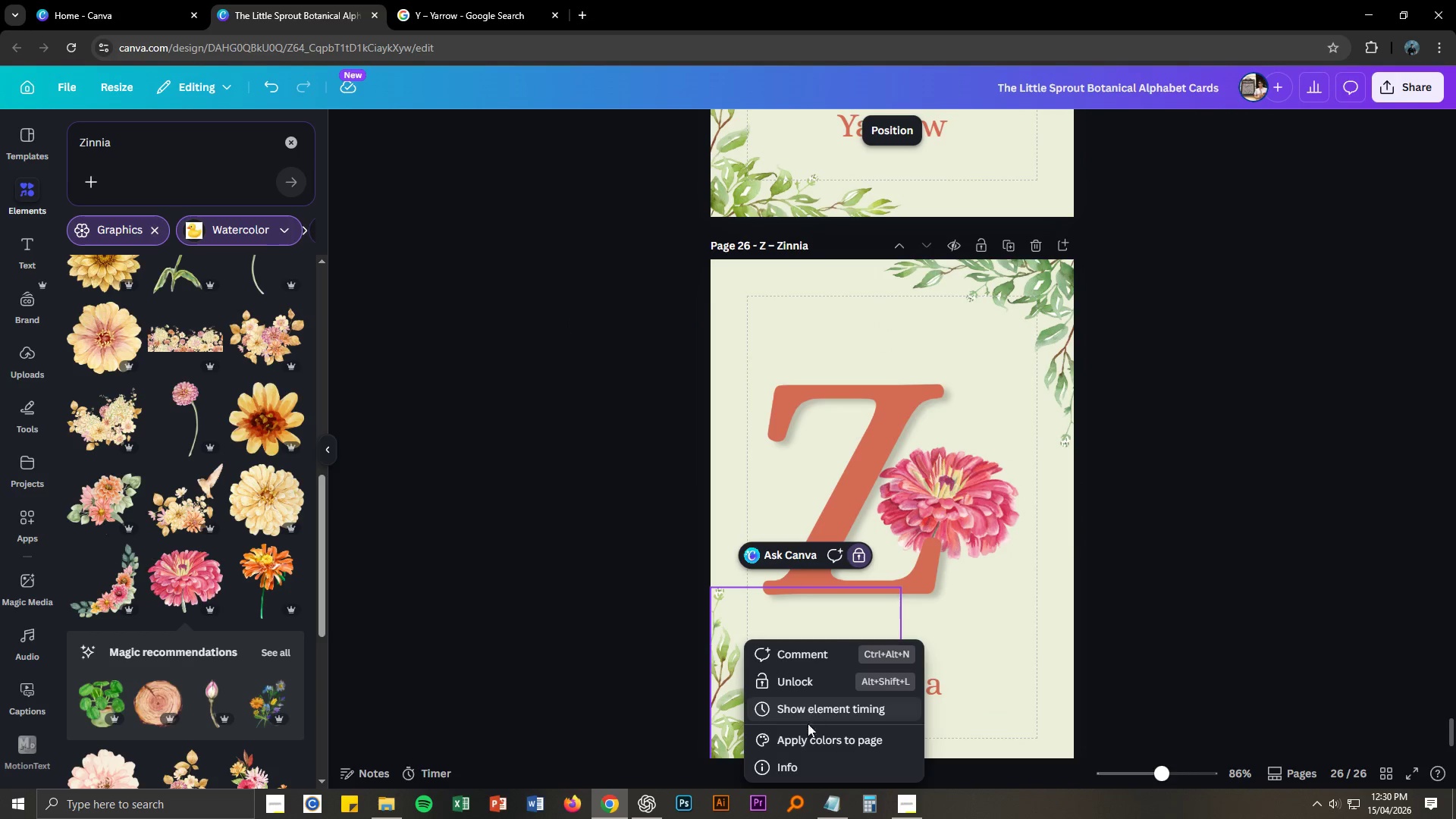 
left_click([814, 684])
 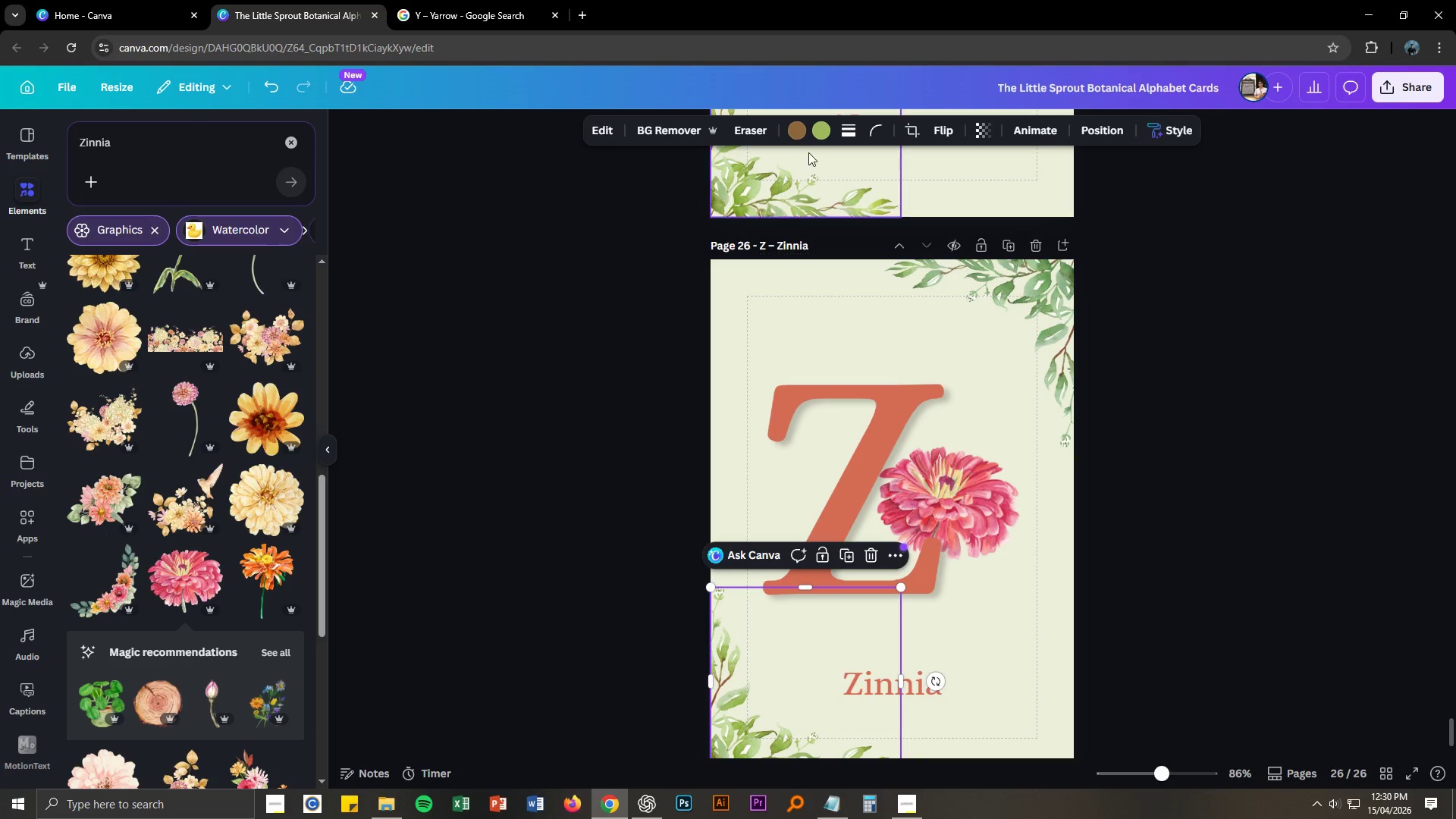 
left_click([813, 130])
 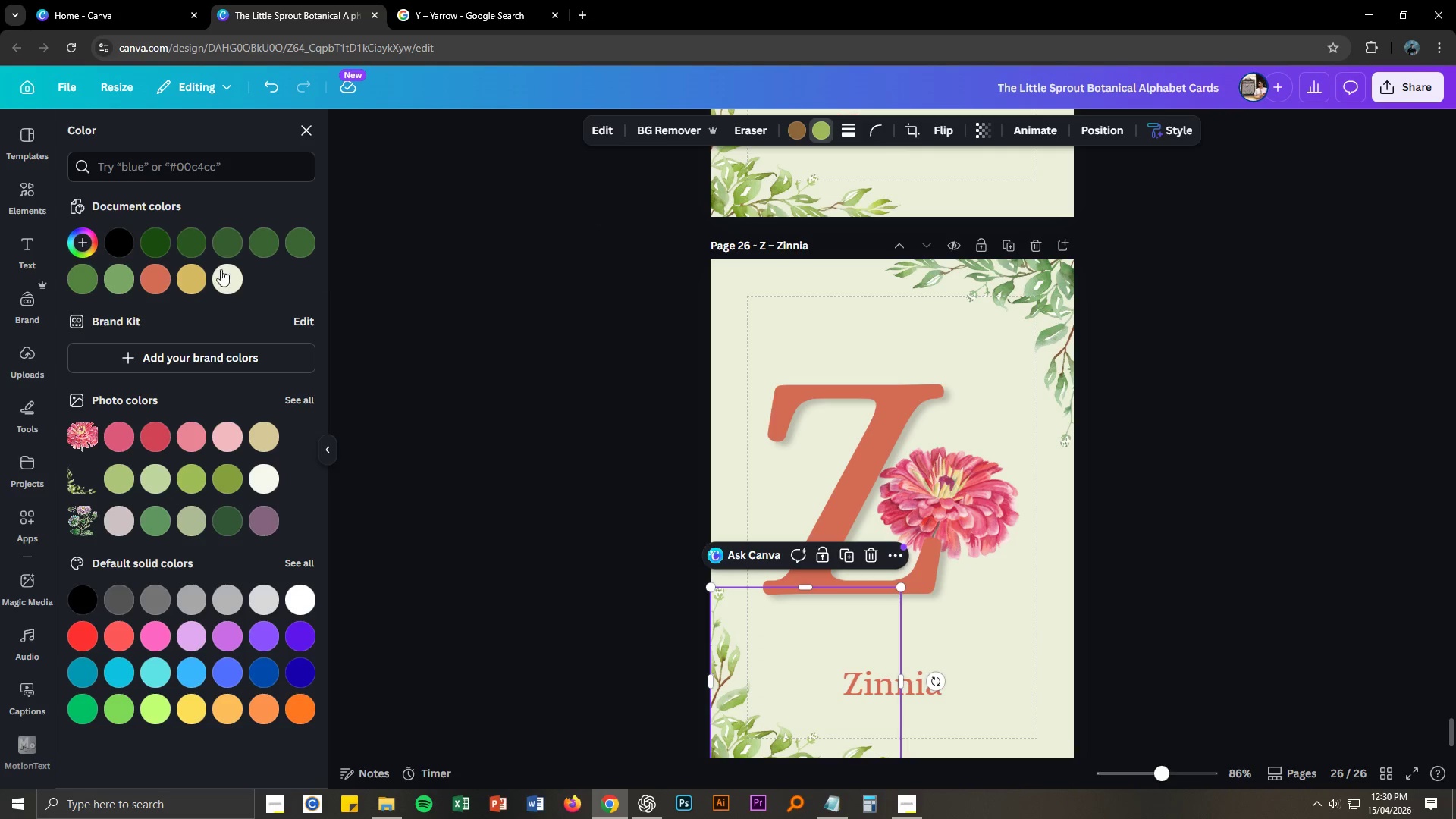 
left_click([152, 241])
 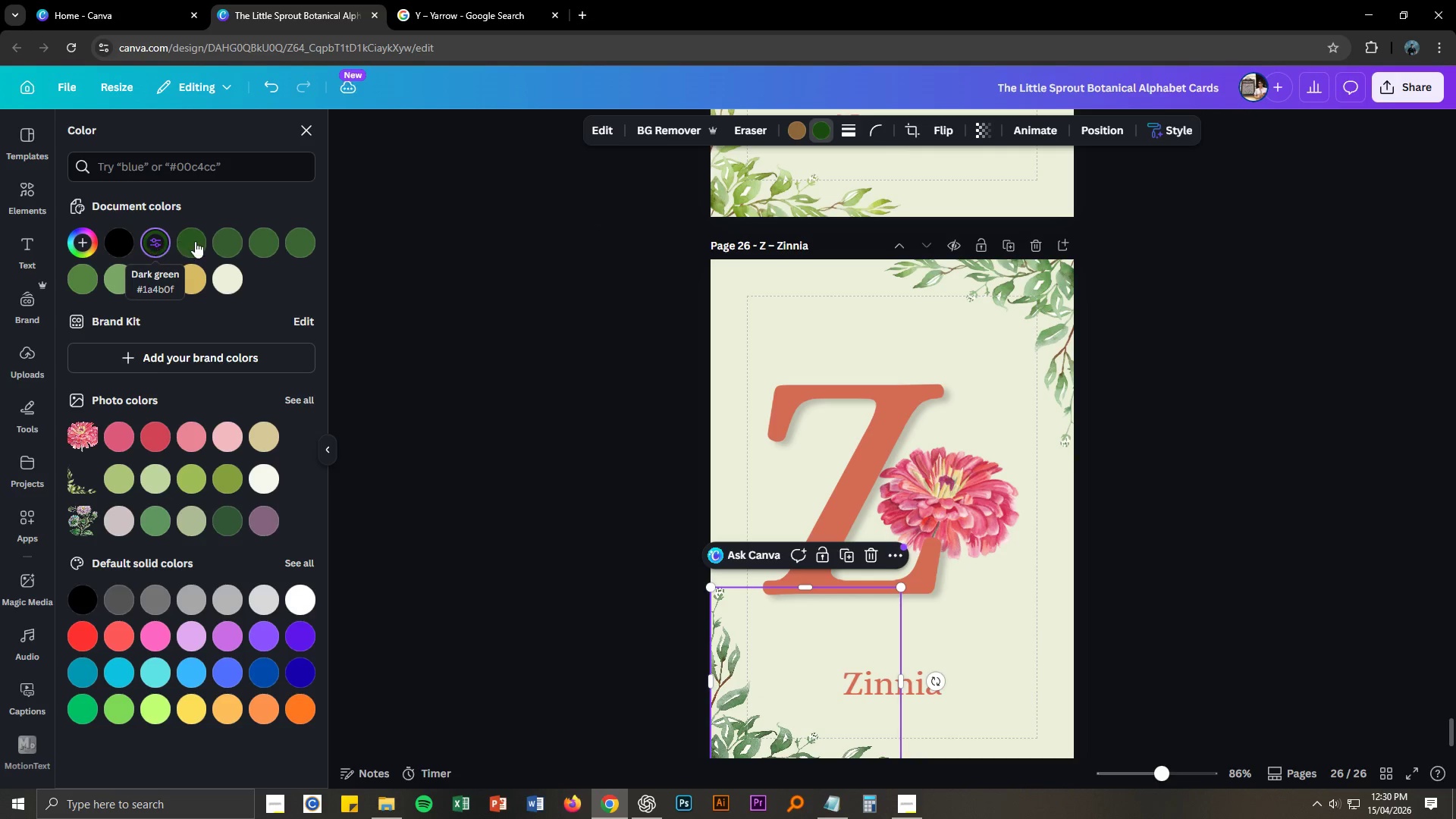 
left_click([300, 244])
 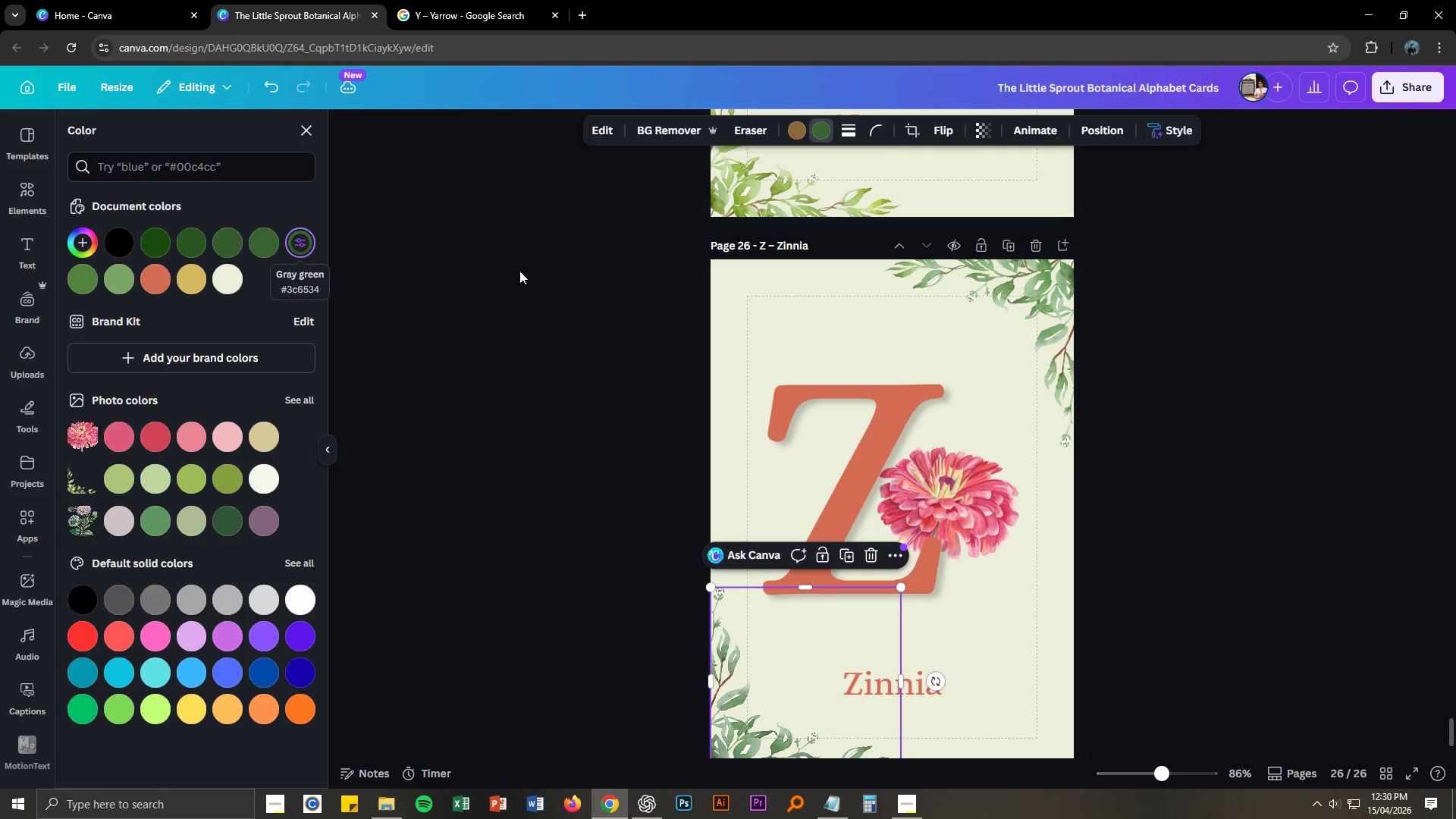 
left_click([584, 280])
 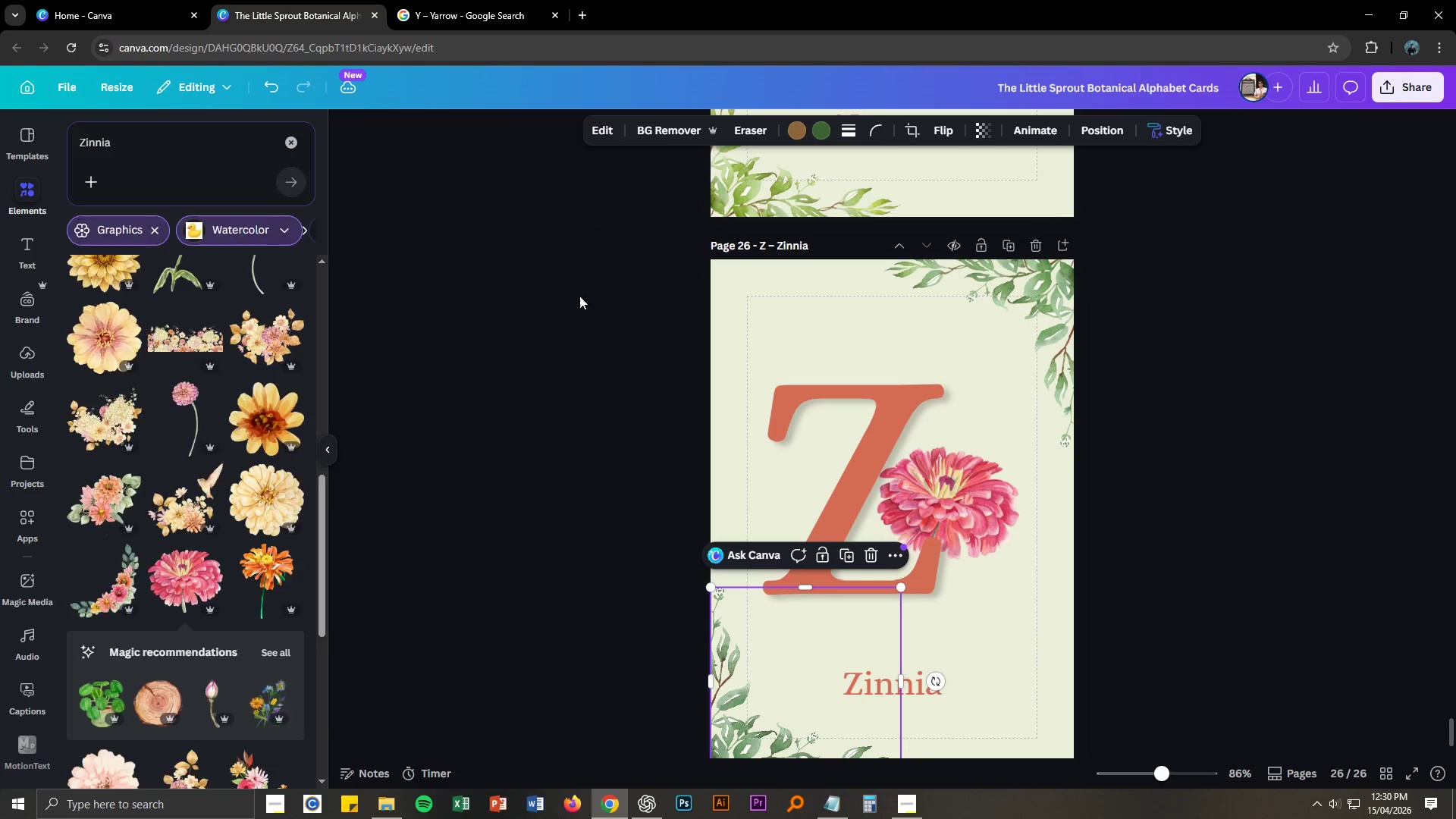 
scroll: coordinate [576, 301], scroll_direction: up, amount: 2.0
 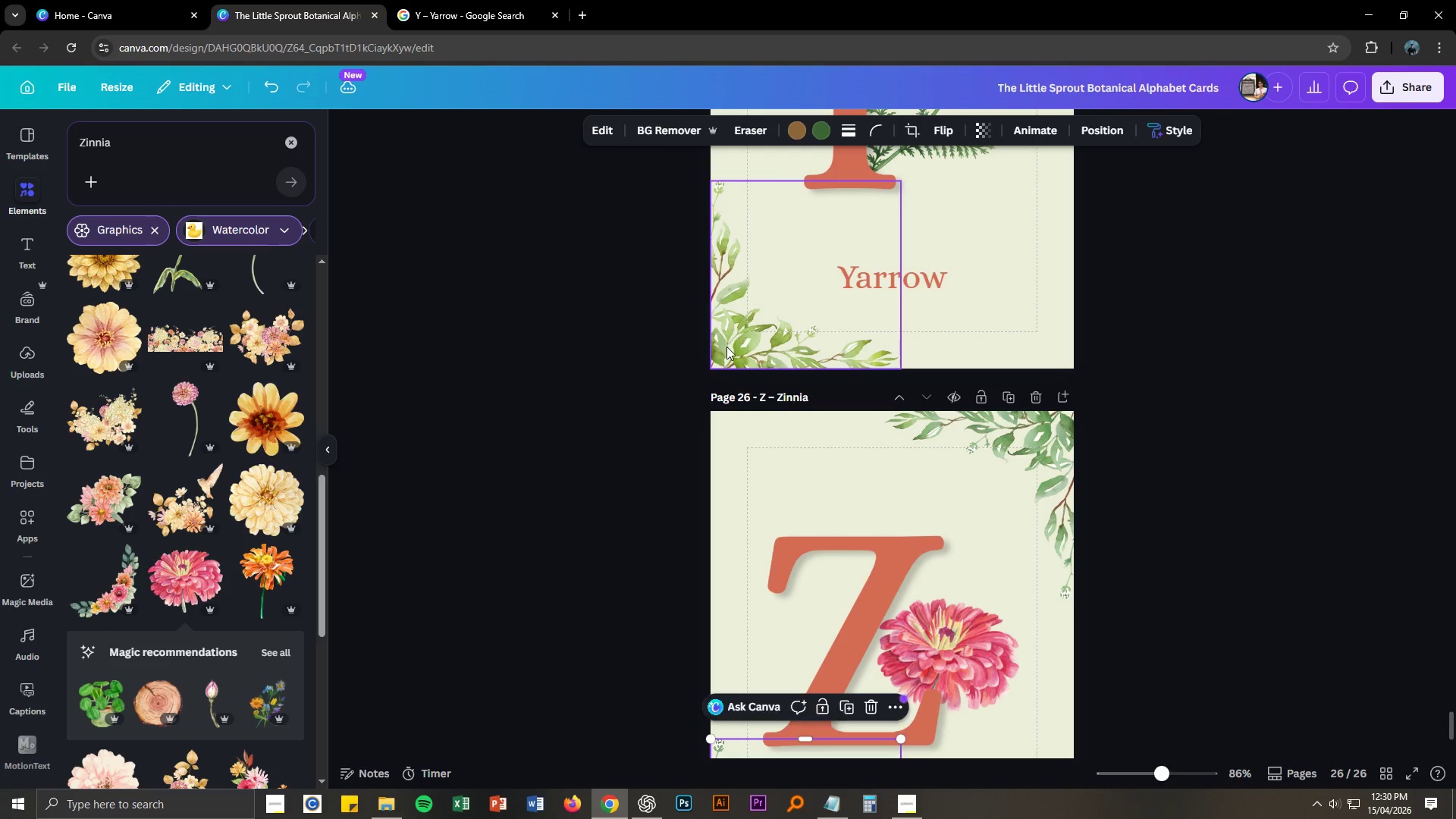 
left_click([726, 347])
 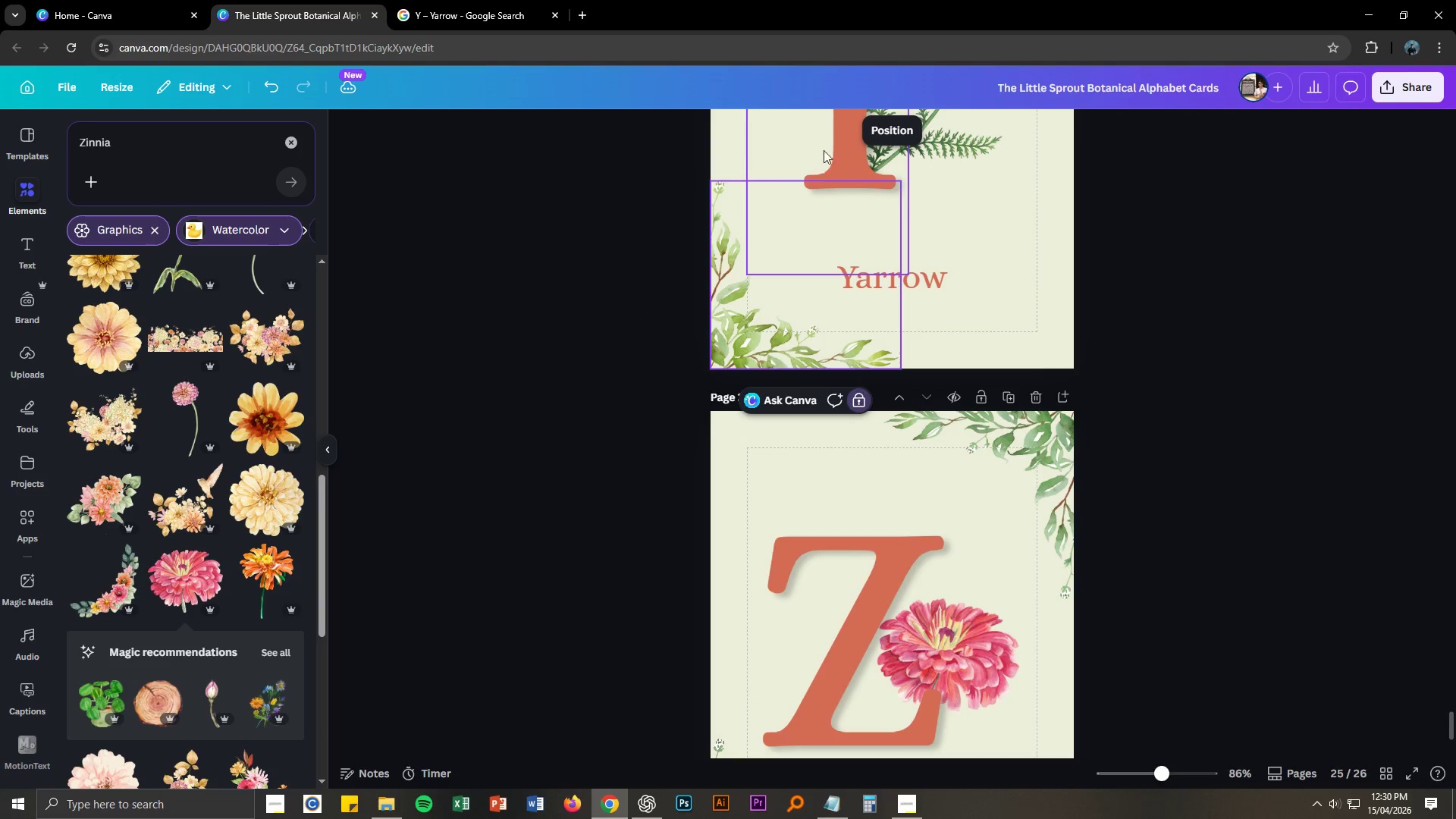 
scroll: coordinate [770, 130], scroll_direction: up, amount: 3.0
 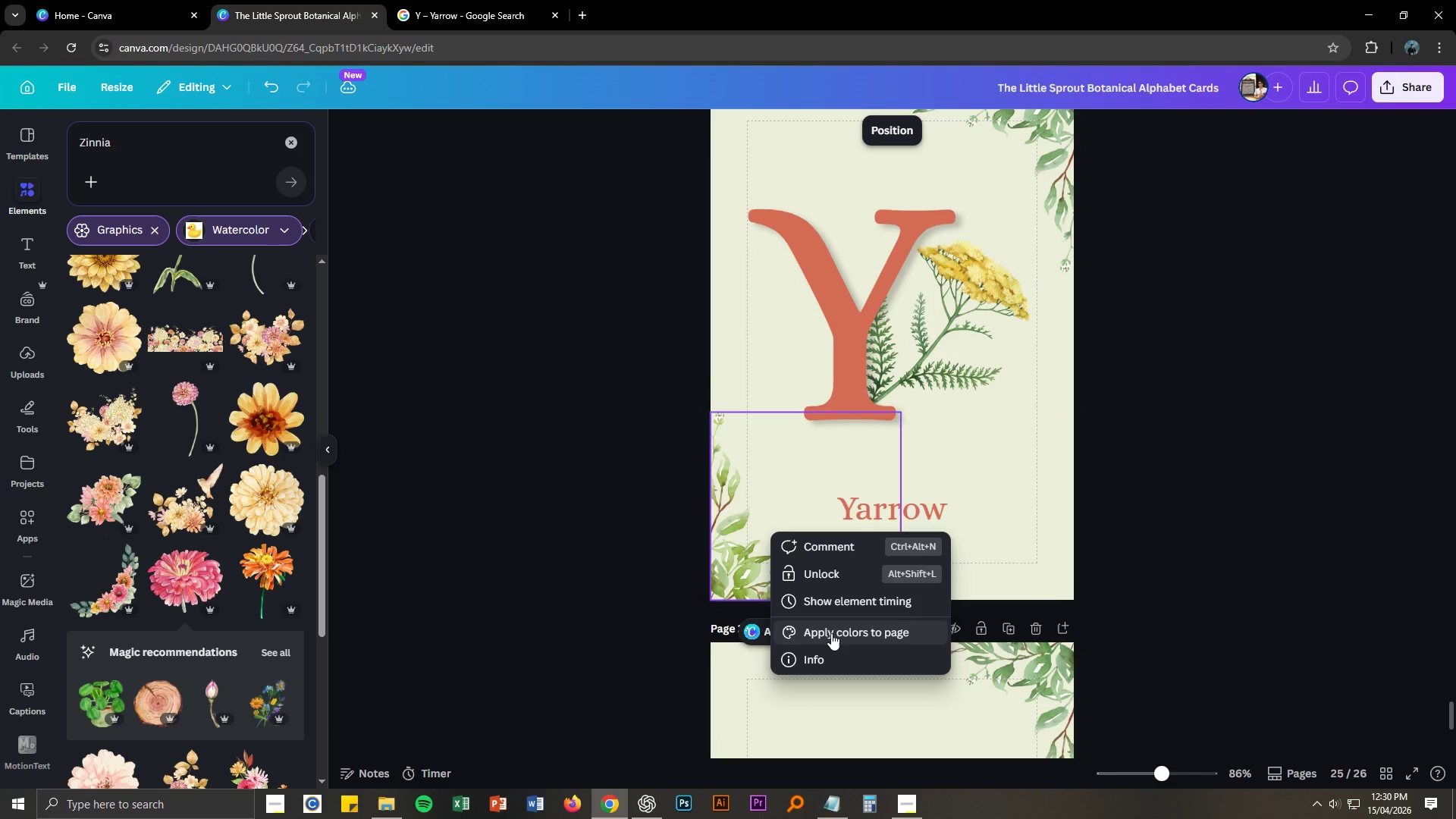 
left_click([823, 575])
 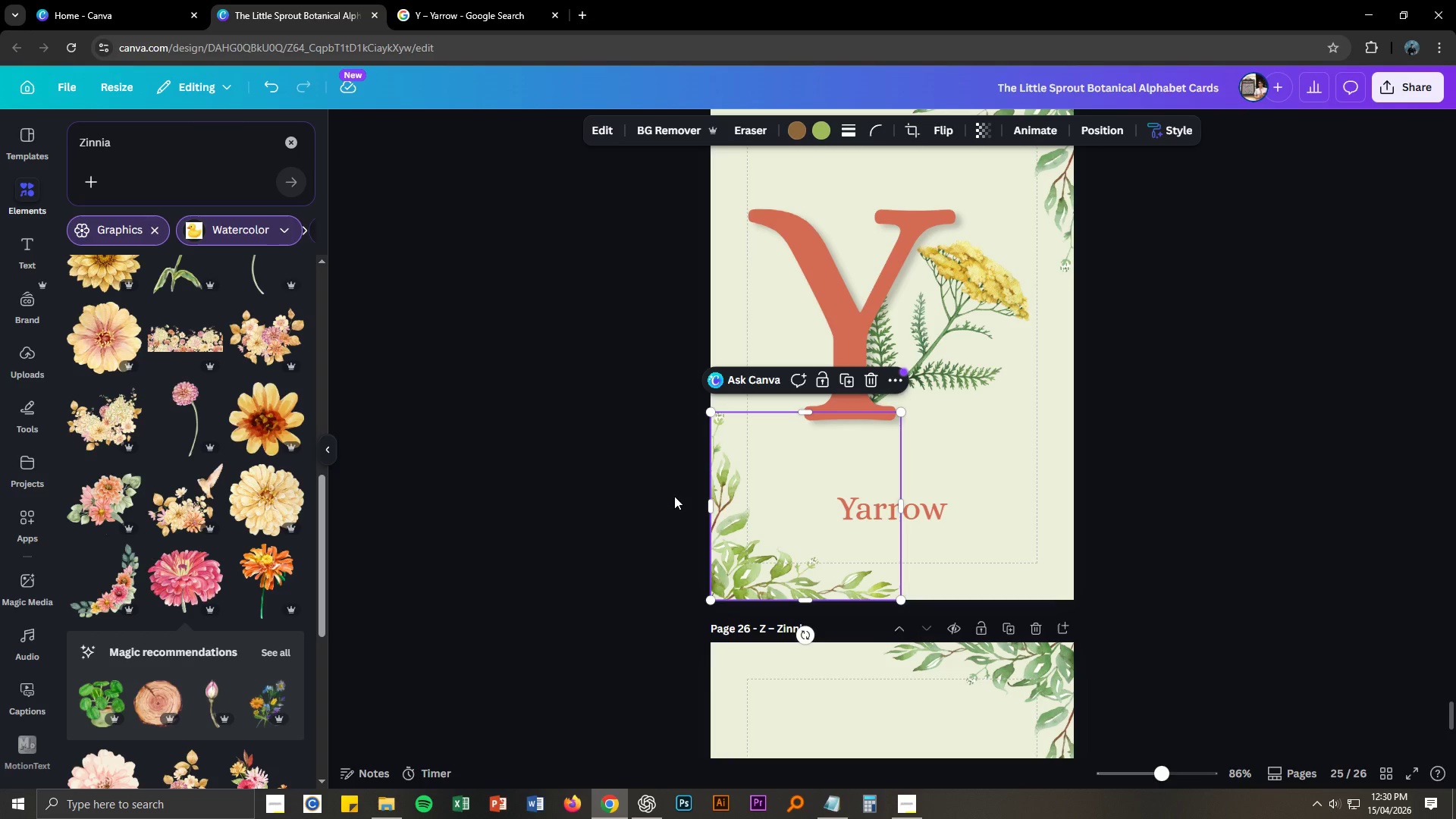 
scroll: coordinate [648, 431], scroll_direction: up, amount: 6.0
 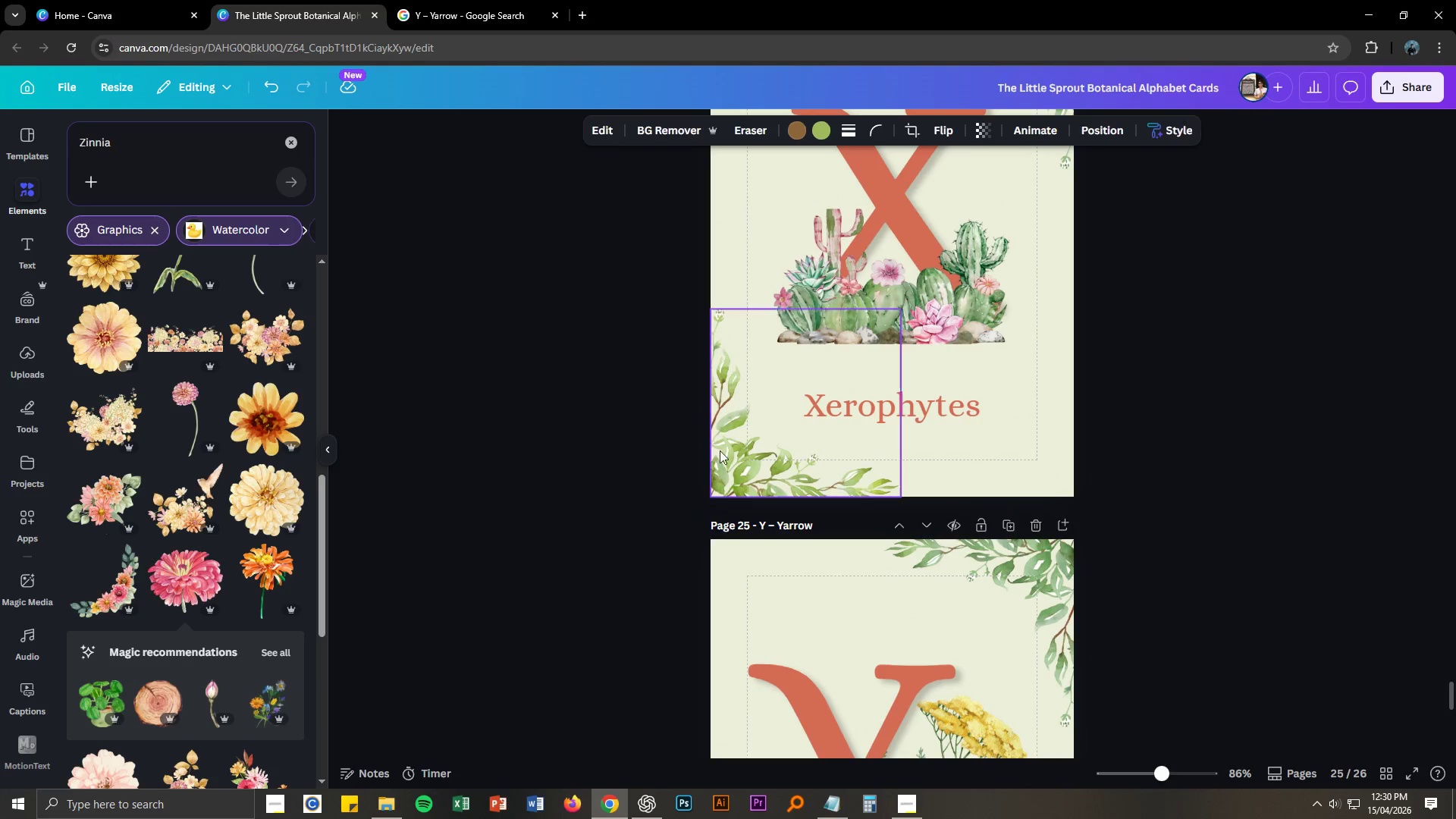 
left_click([732, 461])
 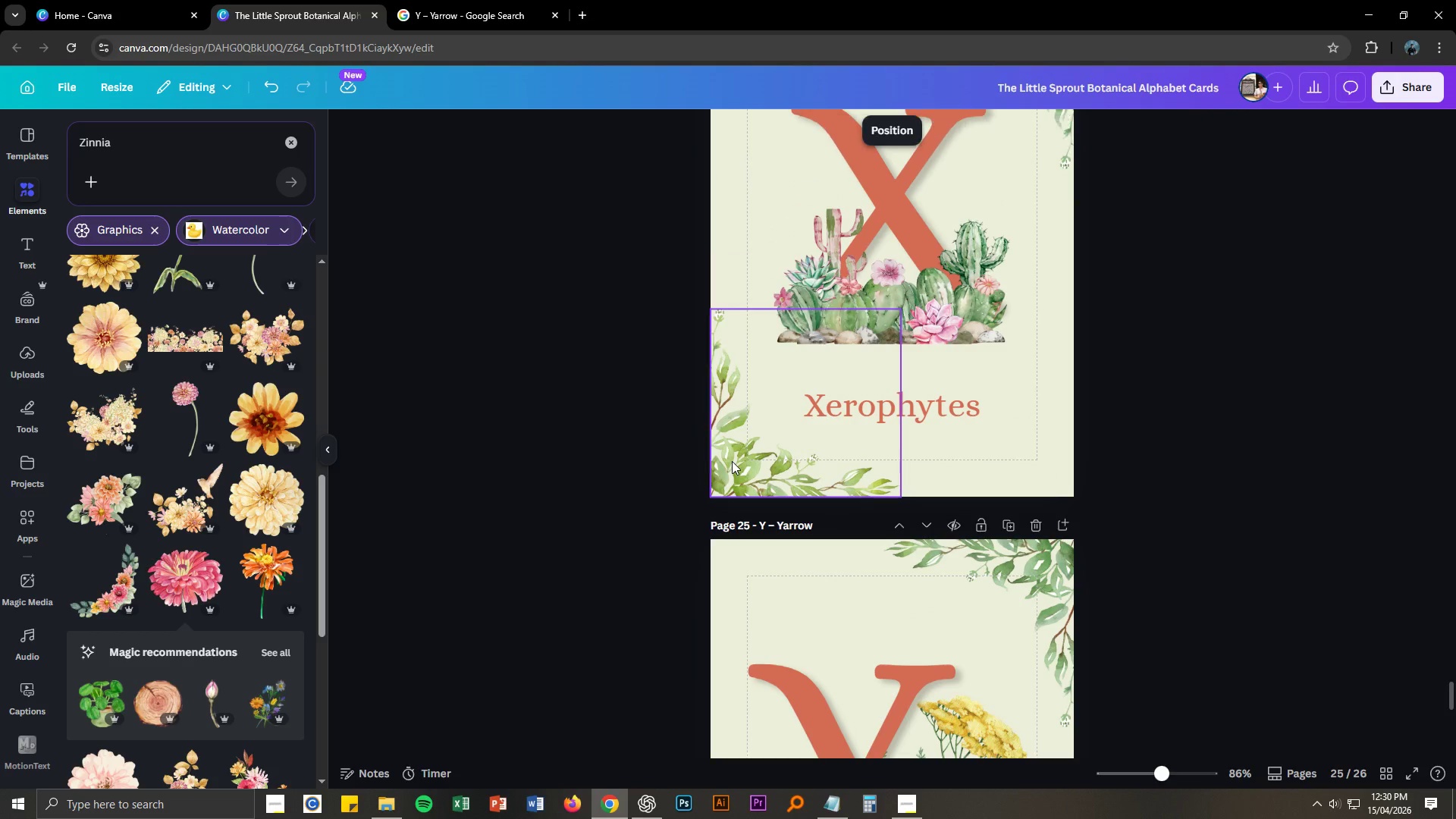 
right_click([732, 461])
 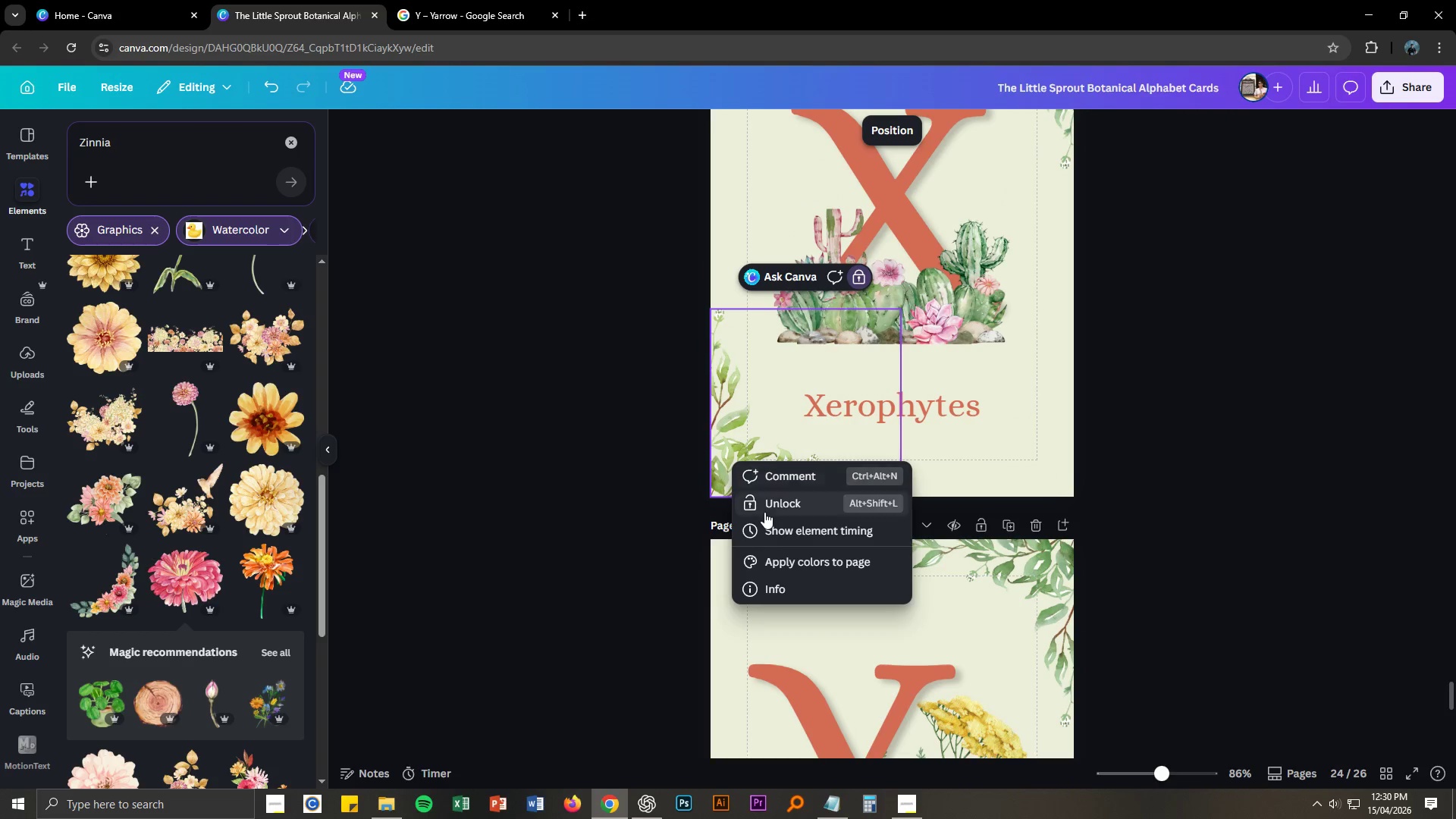 
left_click([766, 506])
 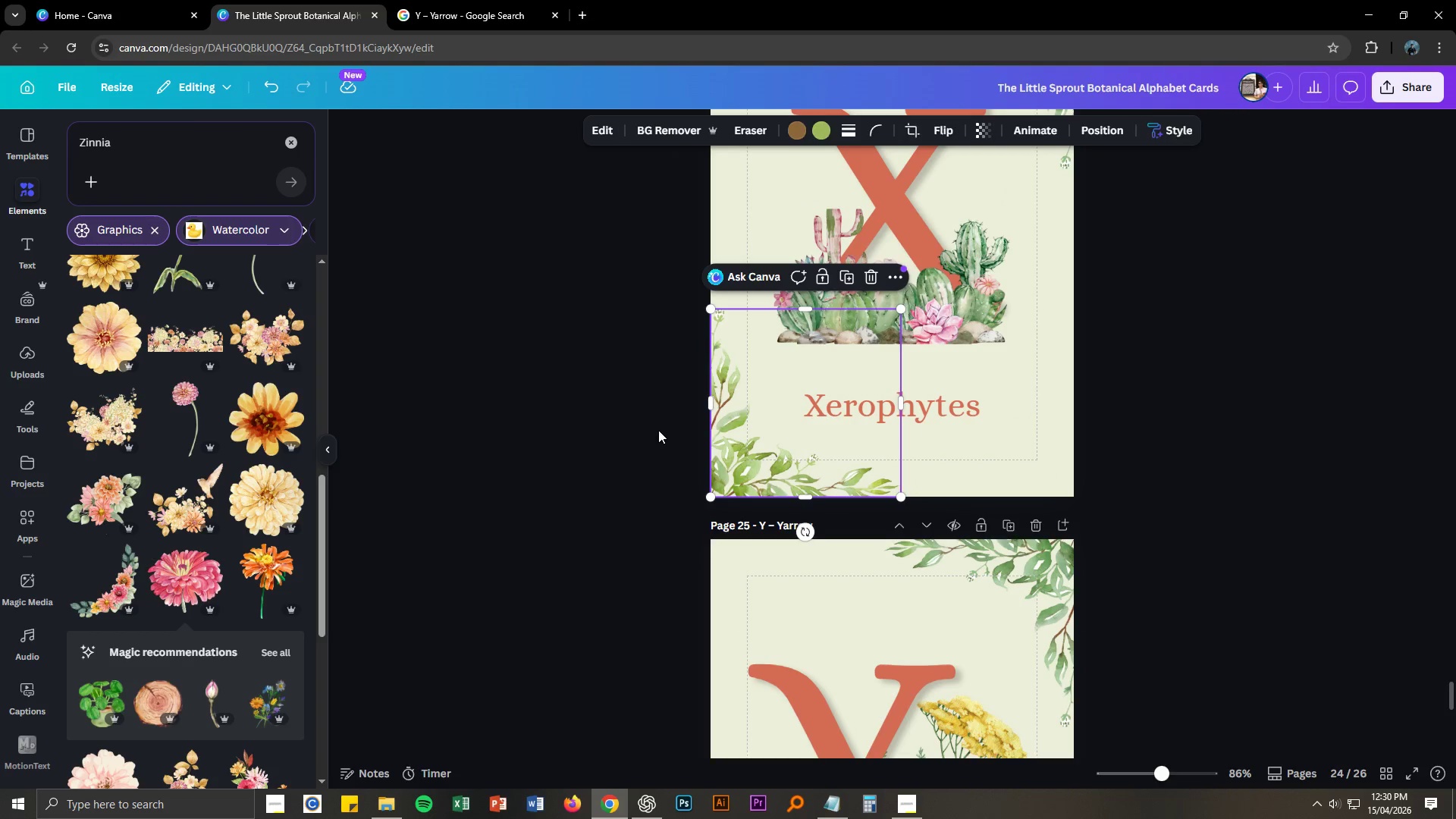 
scroll: coordinate [684, 415], scroll_direction: up, amount: 5.0
 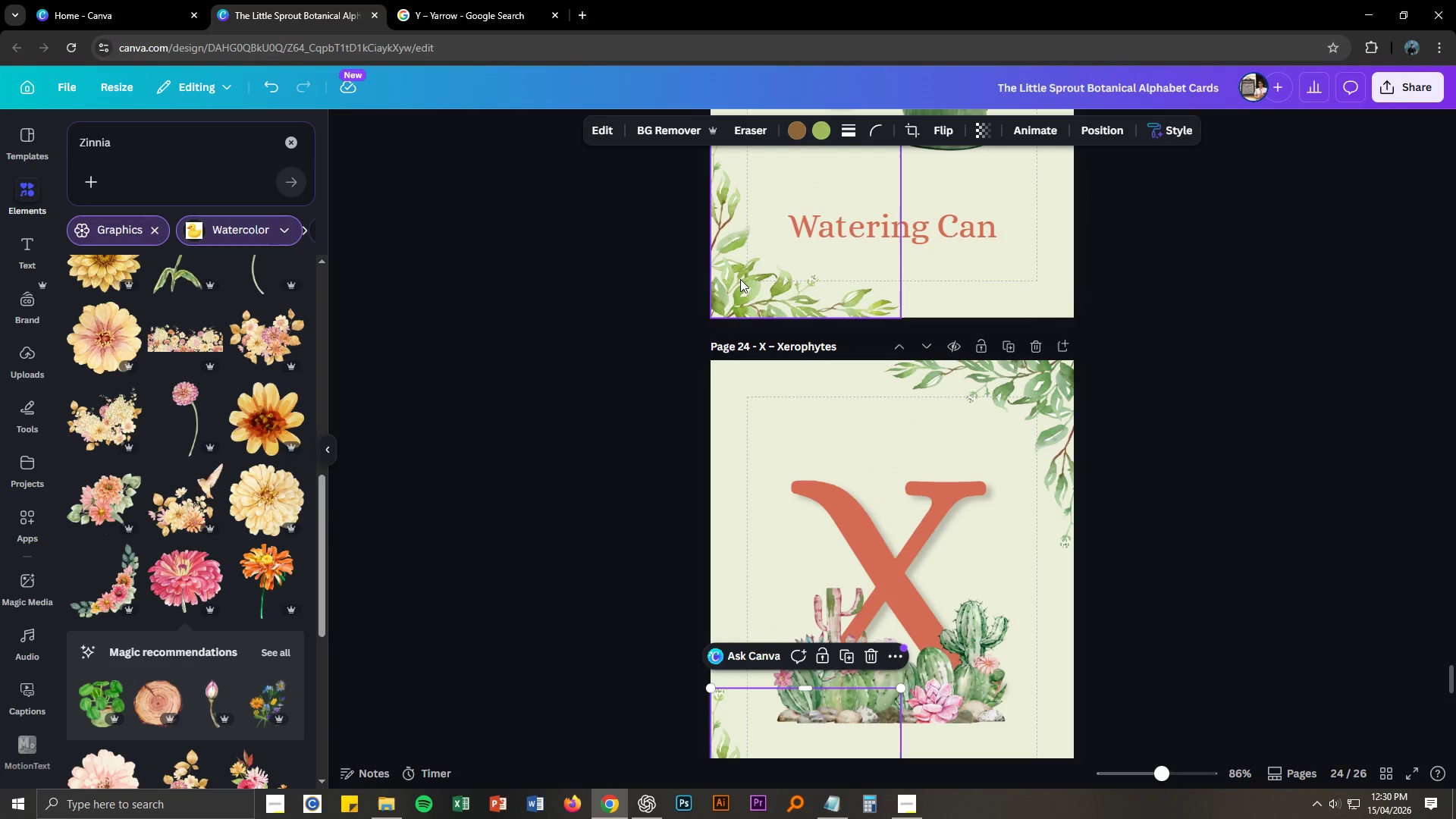 
left_click([740, 279])
 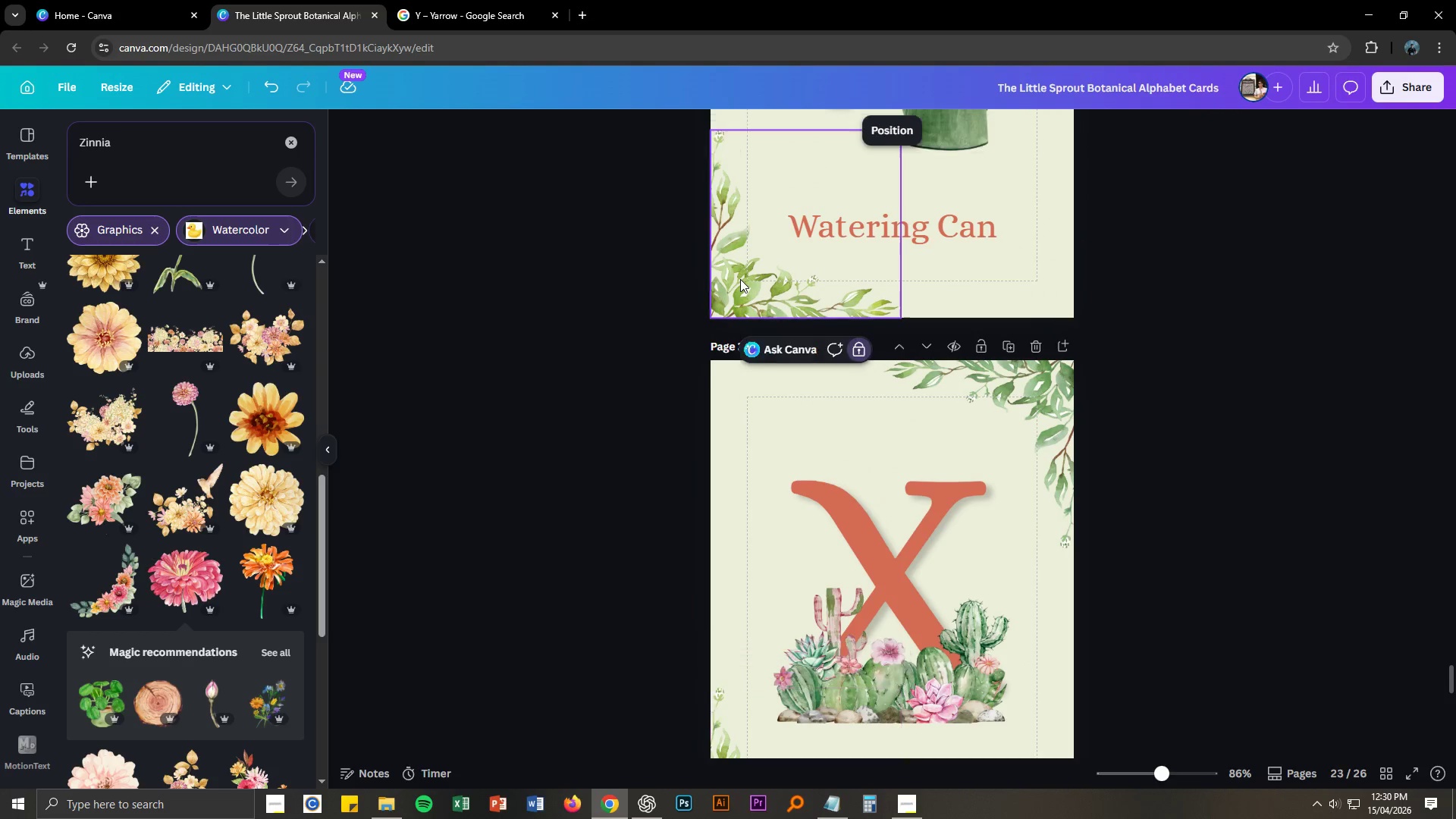 
right_click([740, 279])
 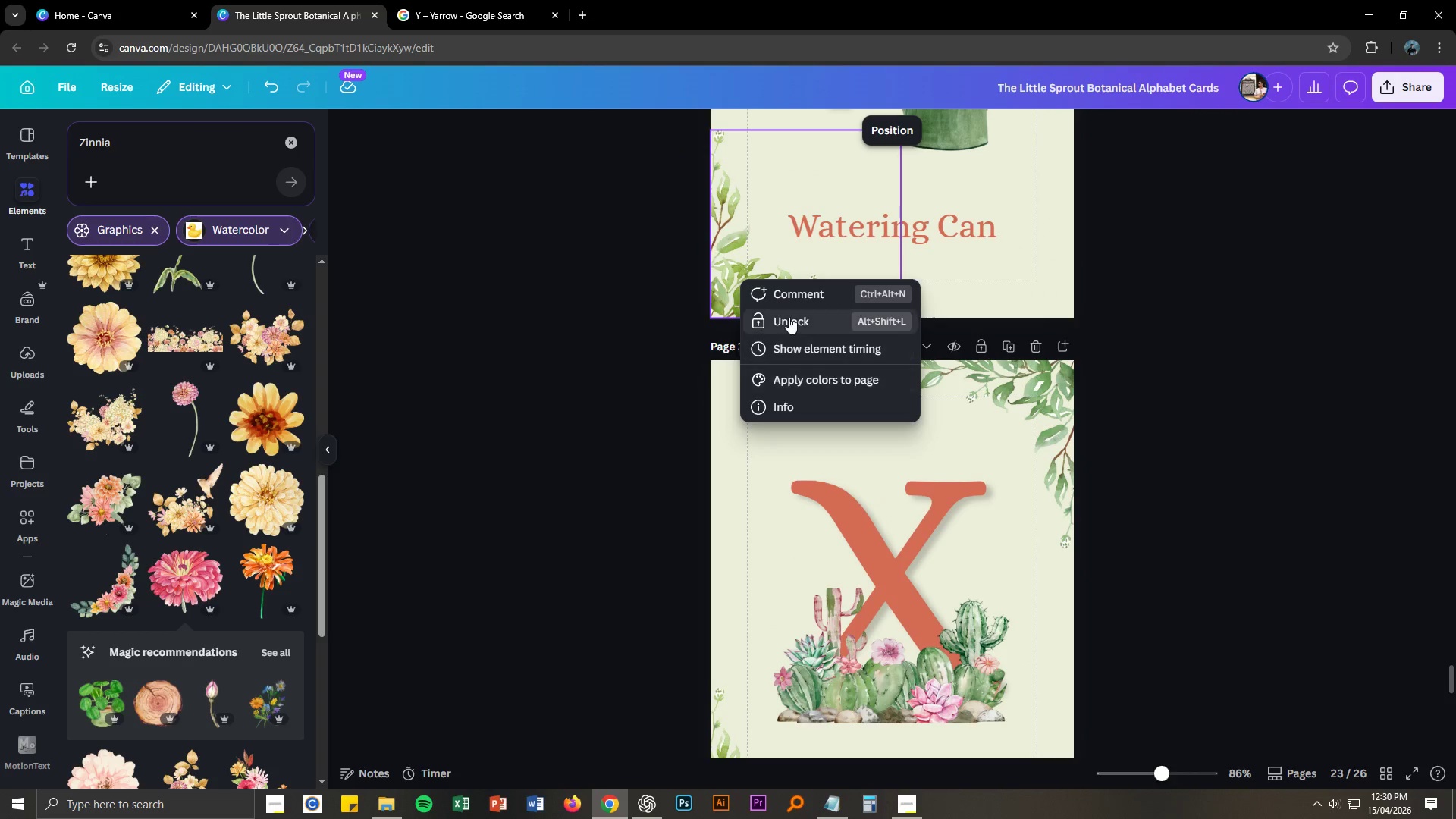 
double_click([591, 330])
 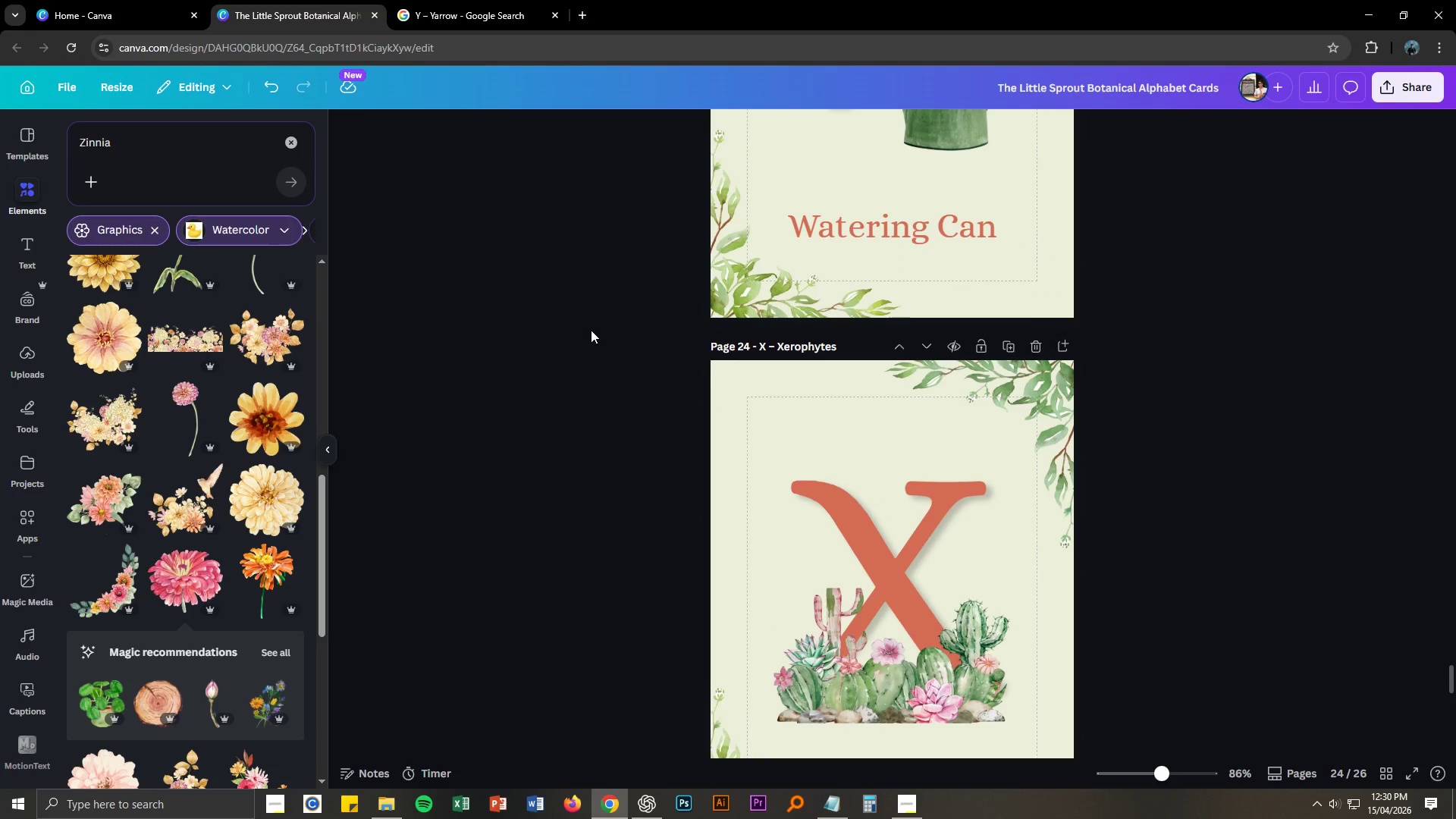 
scroll: coordinate [726, 300], scroll_direction: up, amount: 10.0
 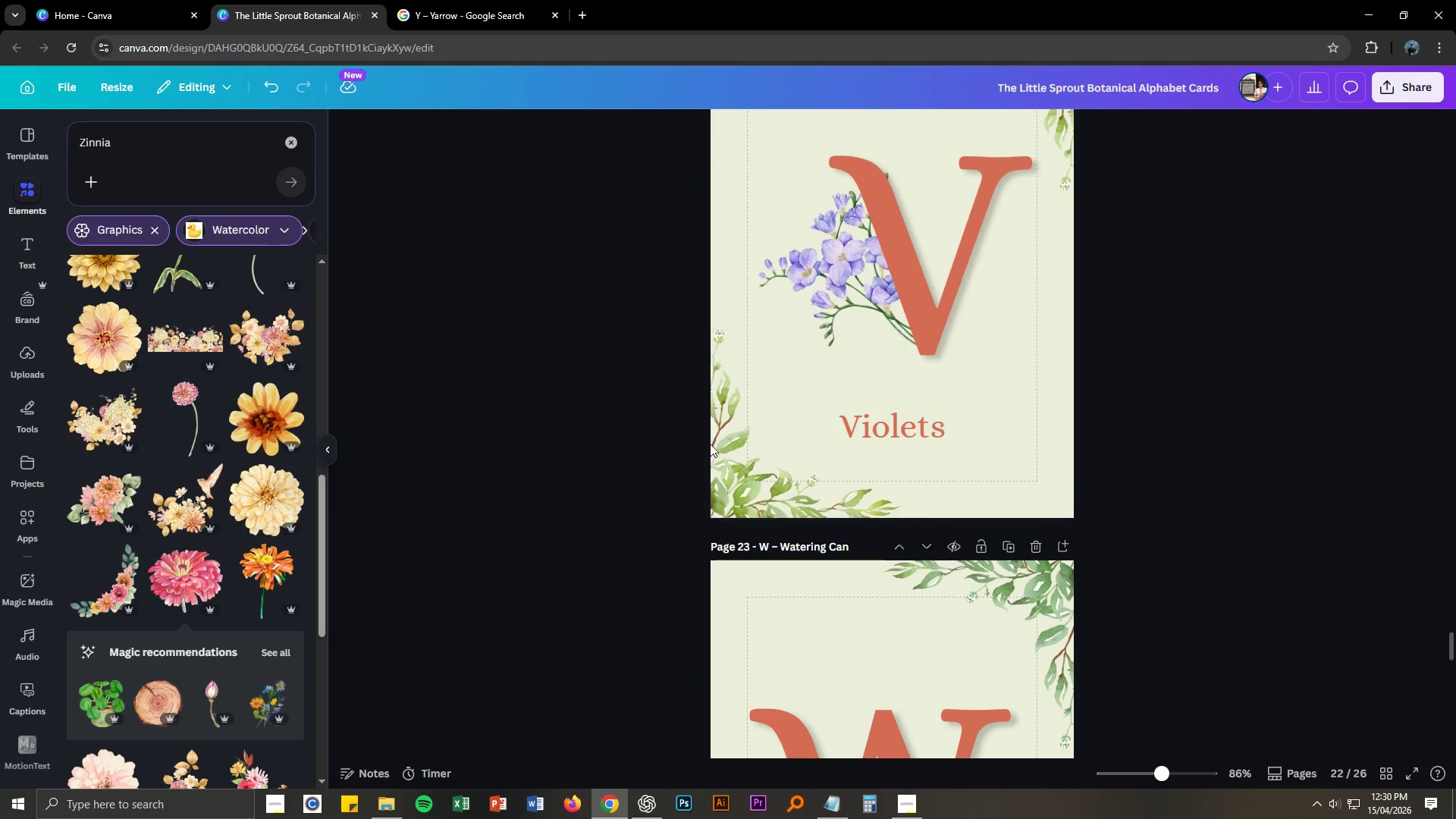 
left_click([725, 466])
 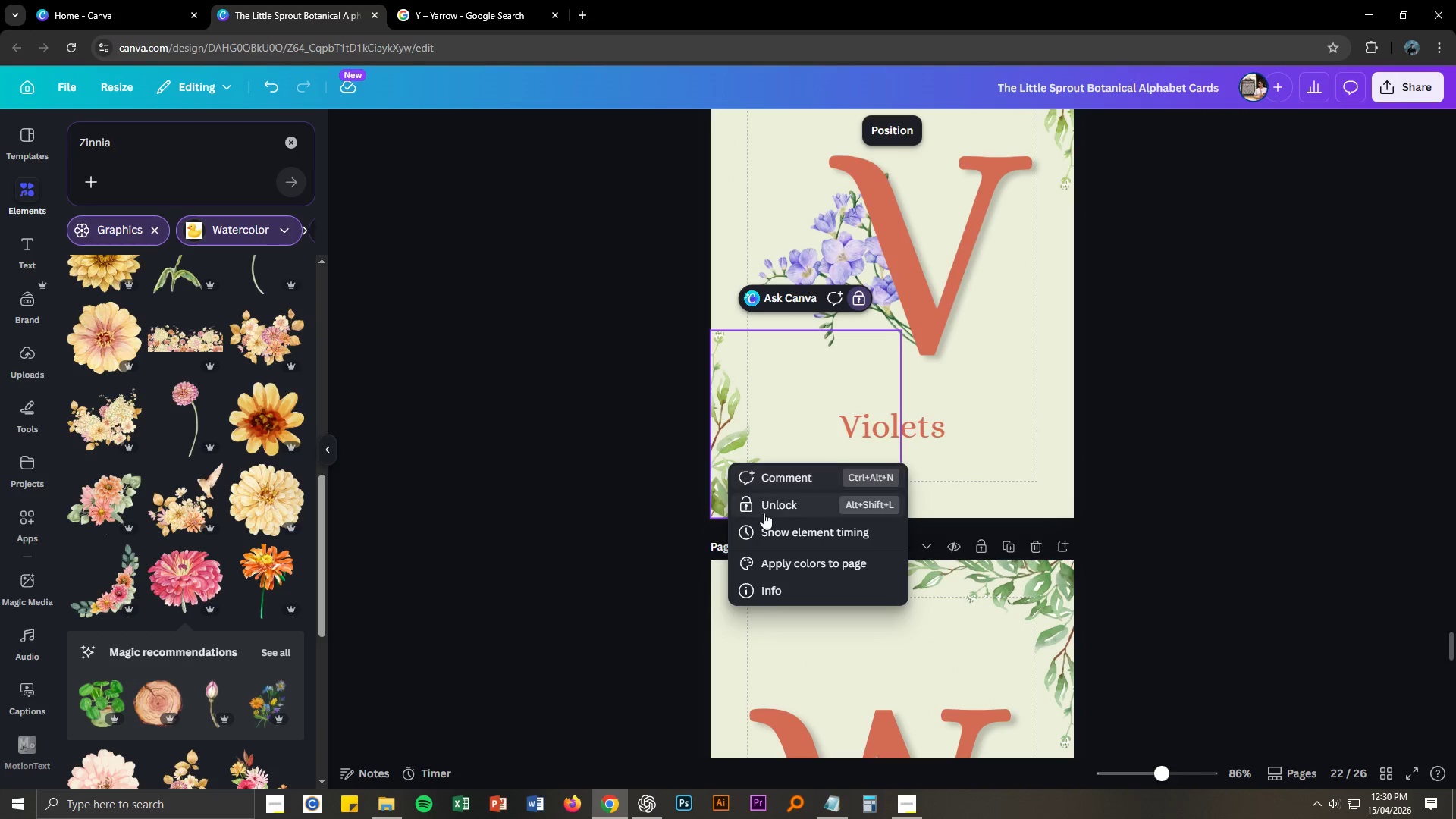 
left_click([764, 508])
 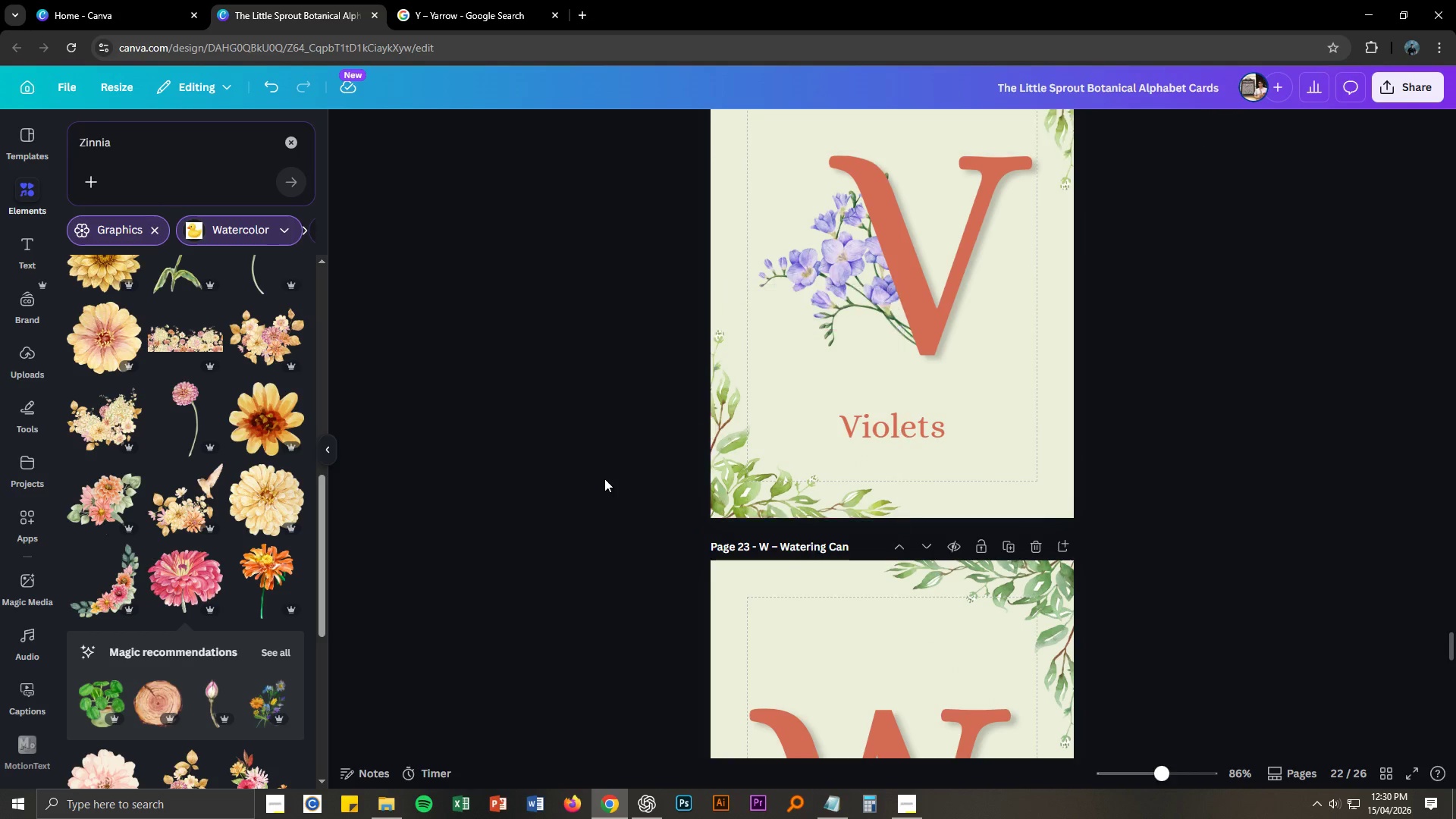 
scroll: coordinate [631, 458], scroll_direction: up, amount: 6.0
 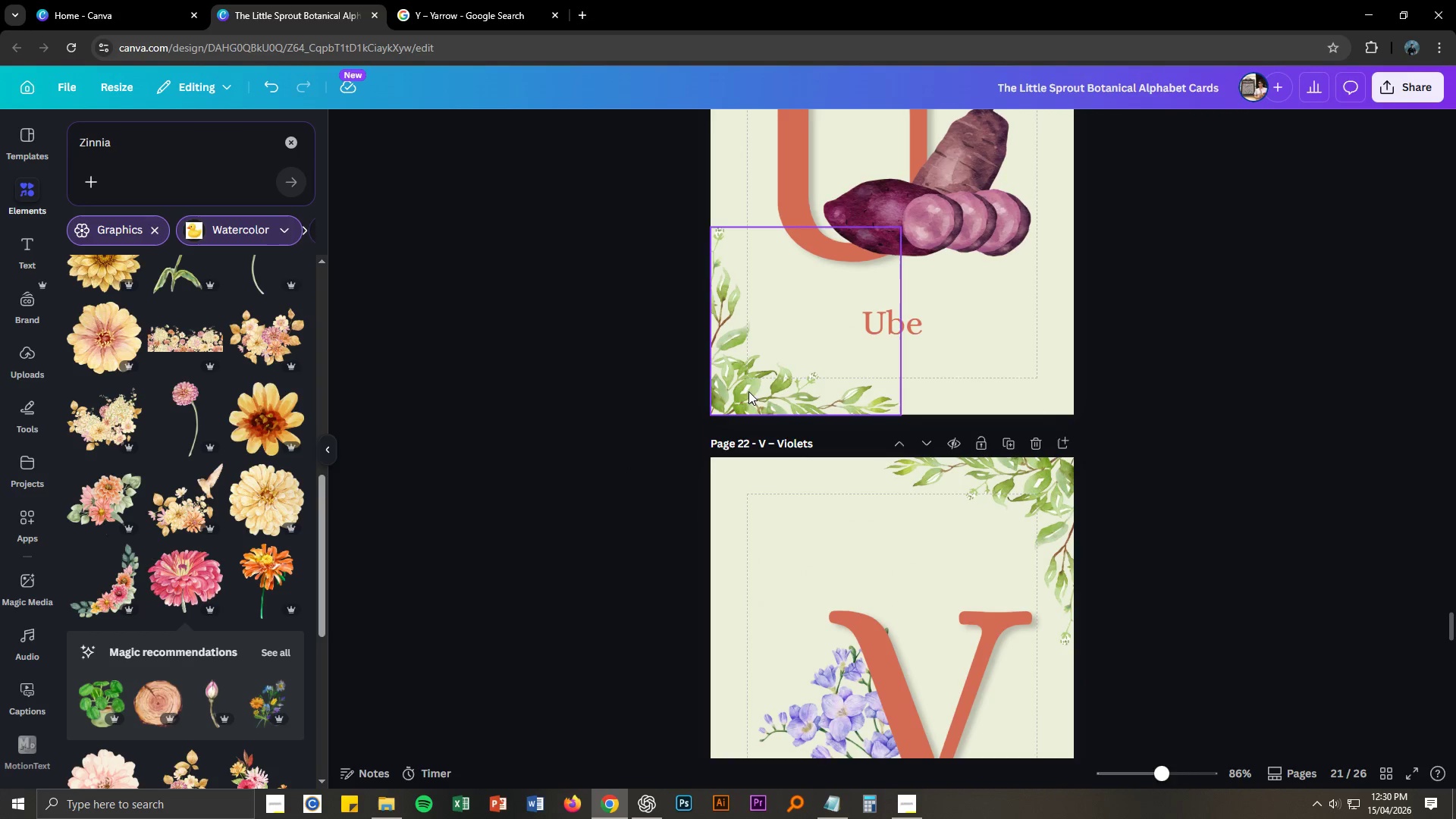 
left_click([756, 381])
 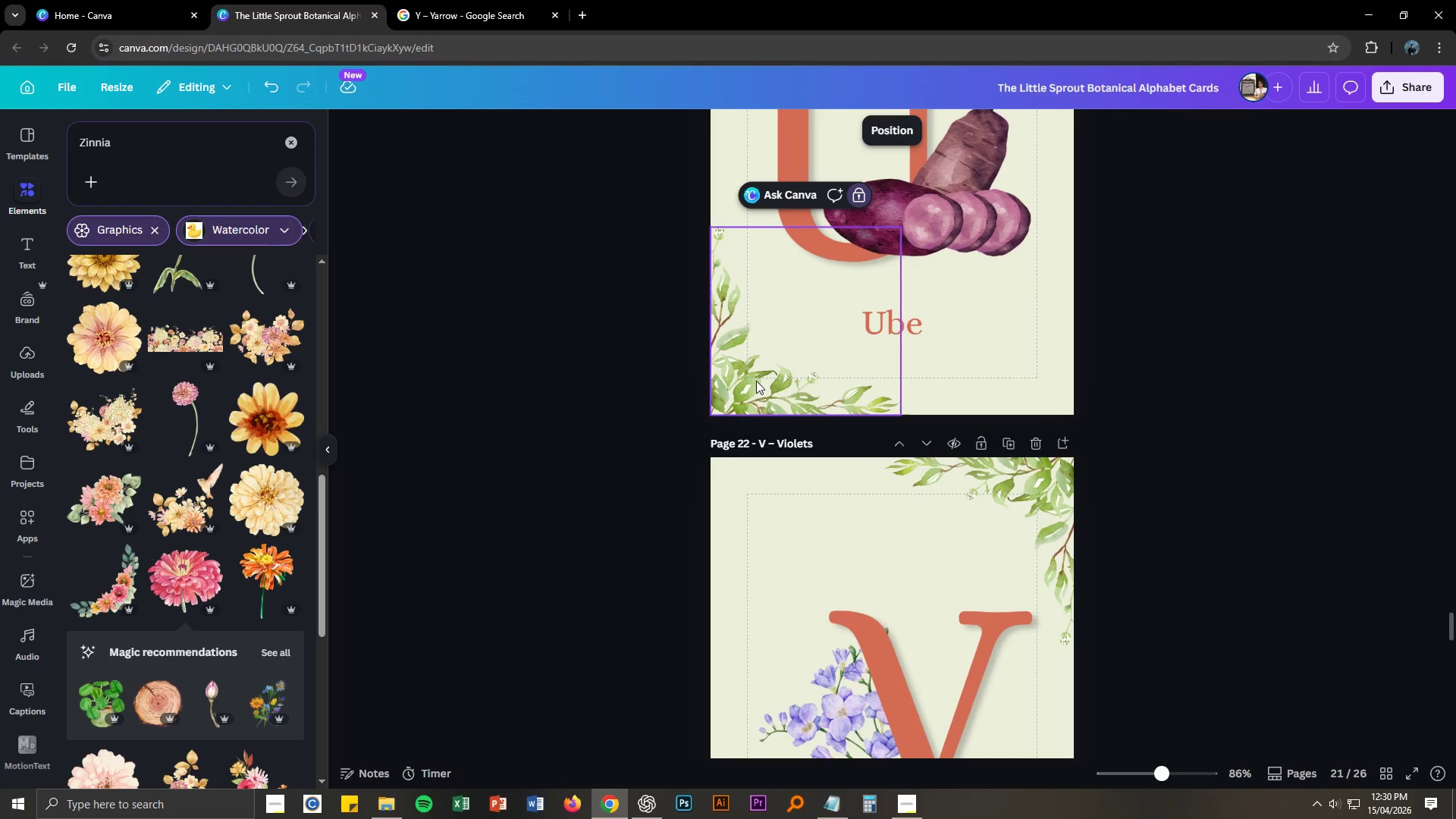 
right_click([756, 381])
 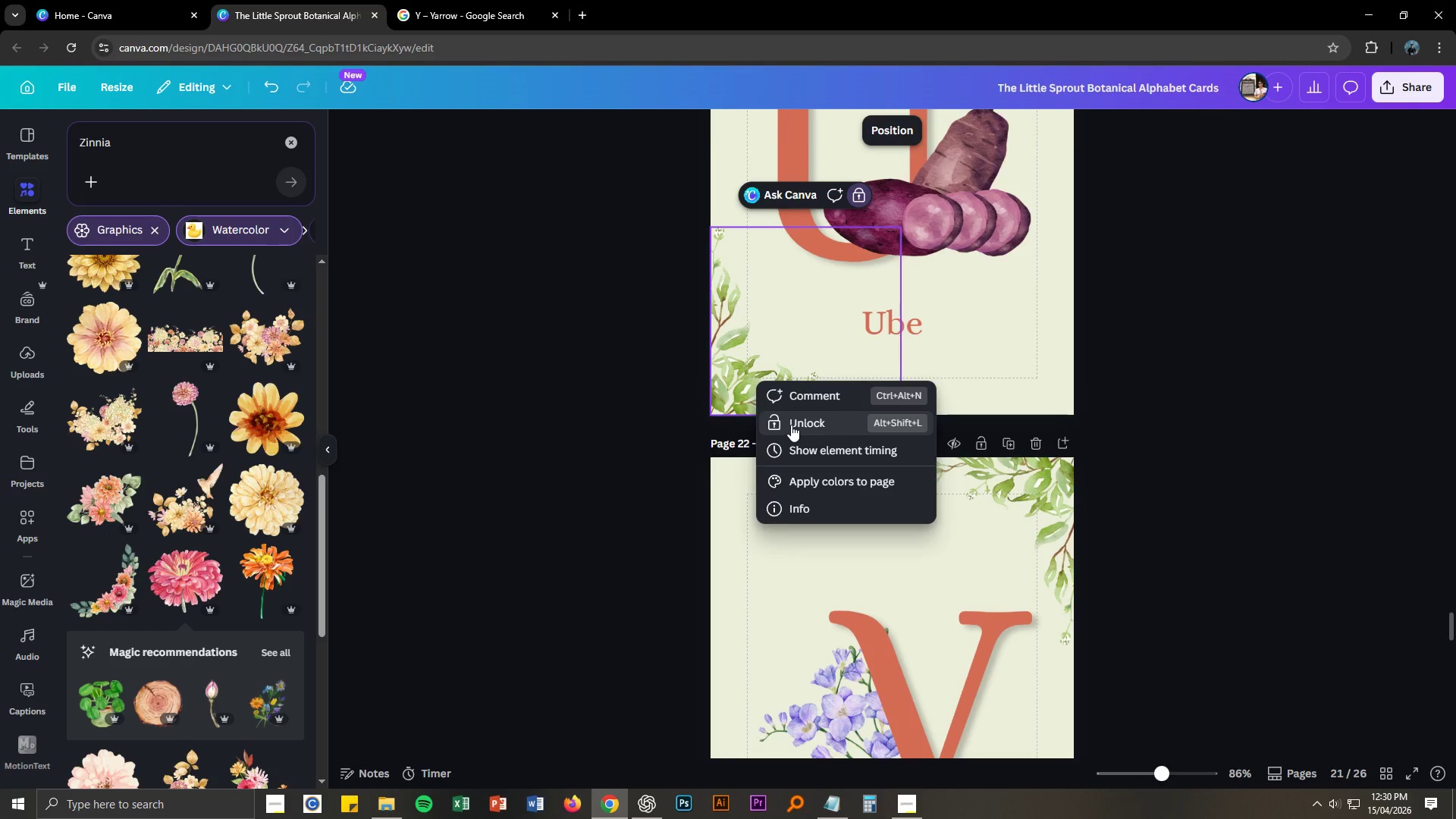 
double_click([597, 394])
 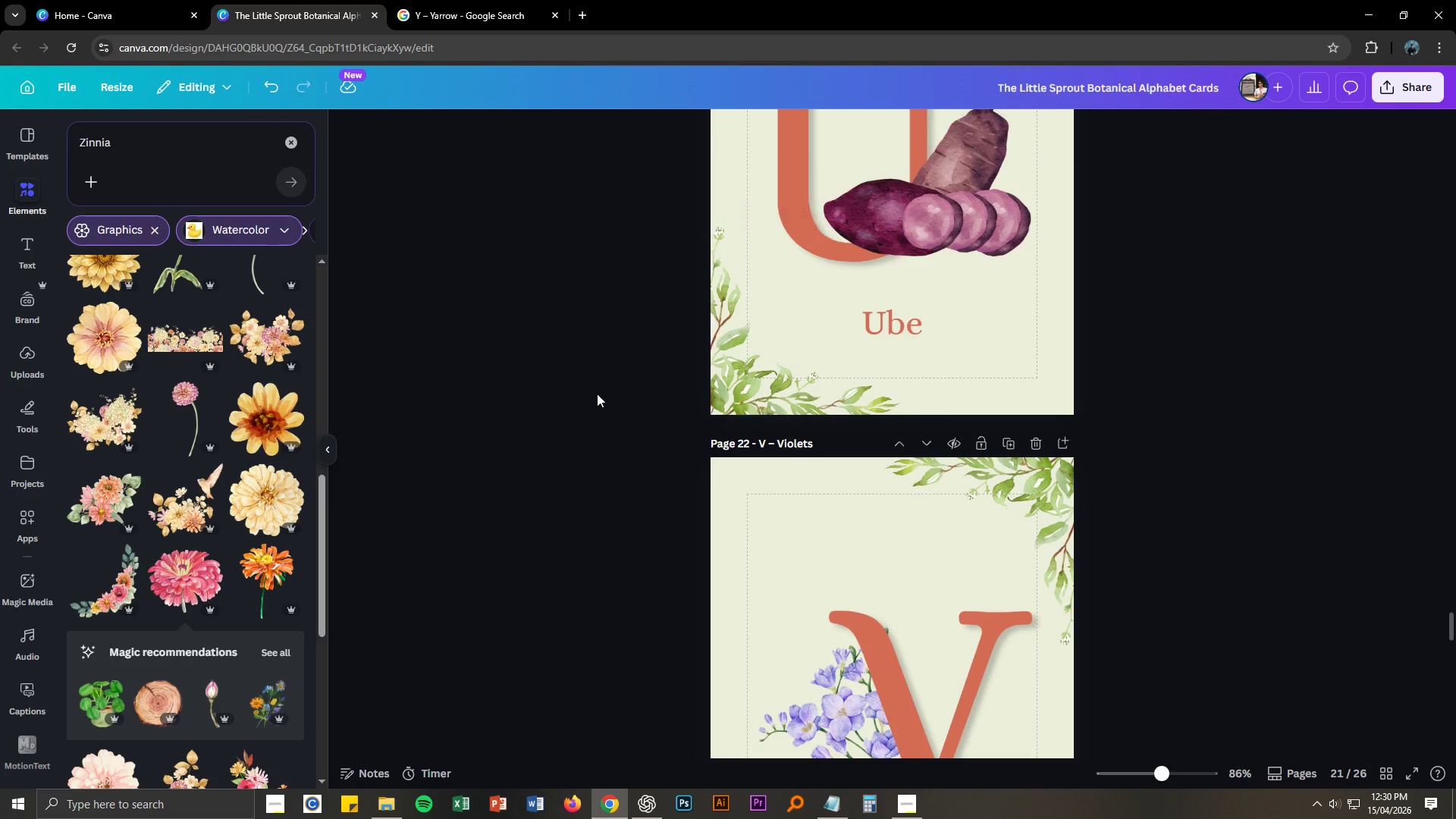 
scroll: coordinate [596, 394], scroll_direction: up, amount: 6.0
 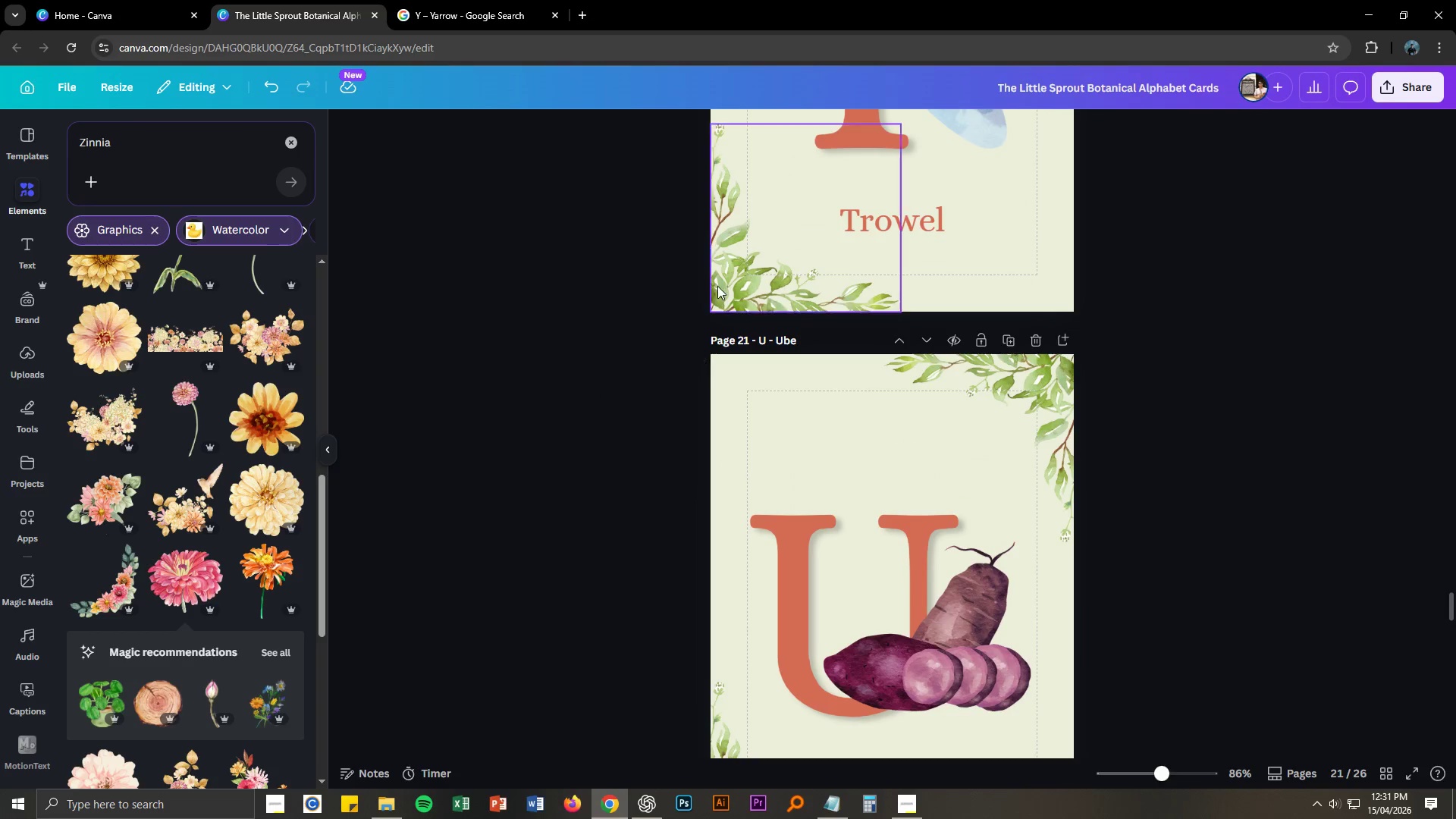 
left_click([717, 285])
 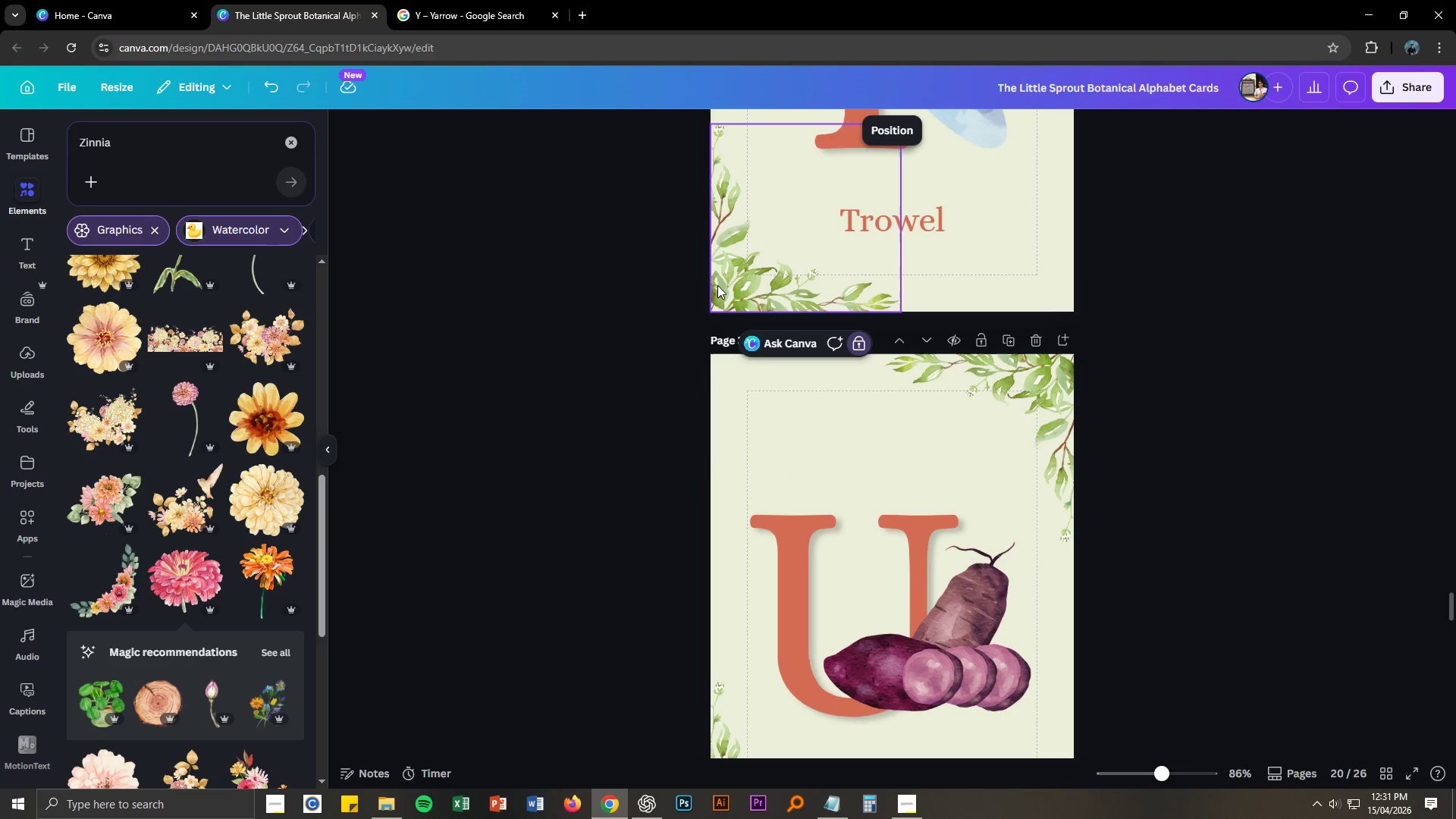 
right_click([717, 285])
 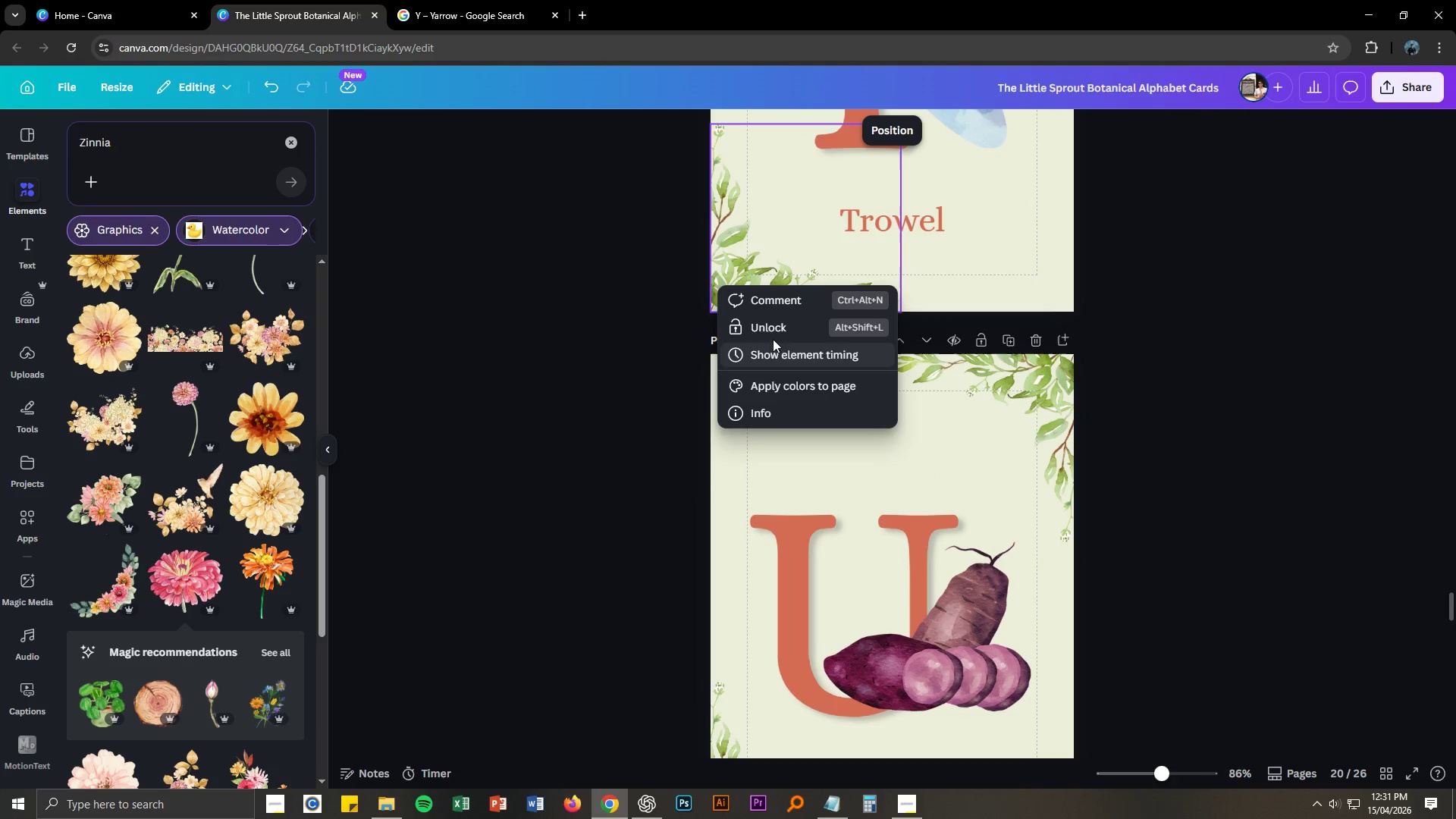 
double_click([637, 353])
 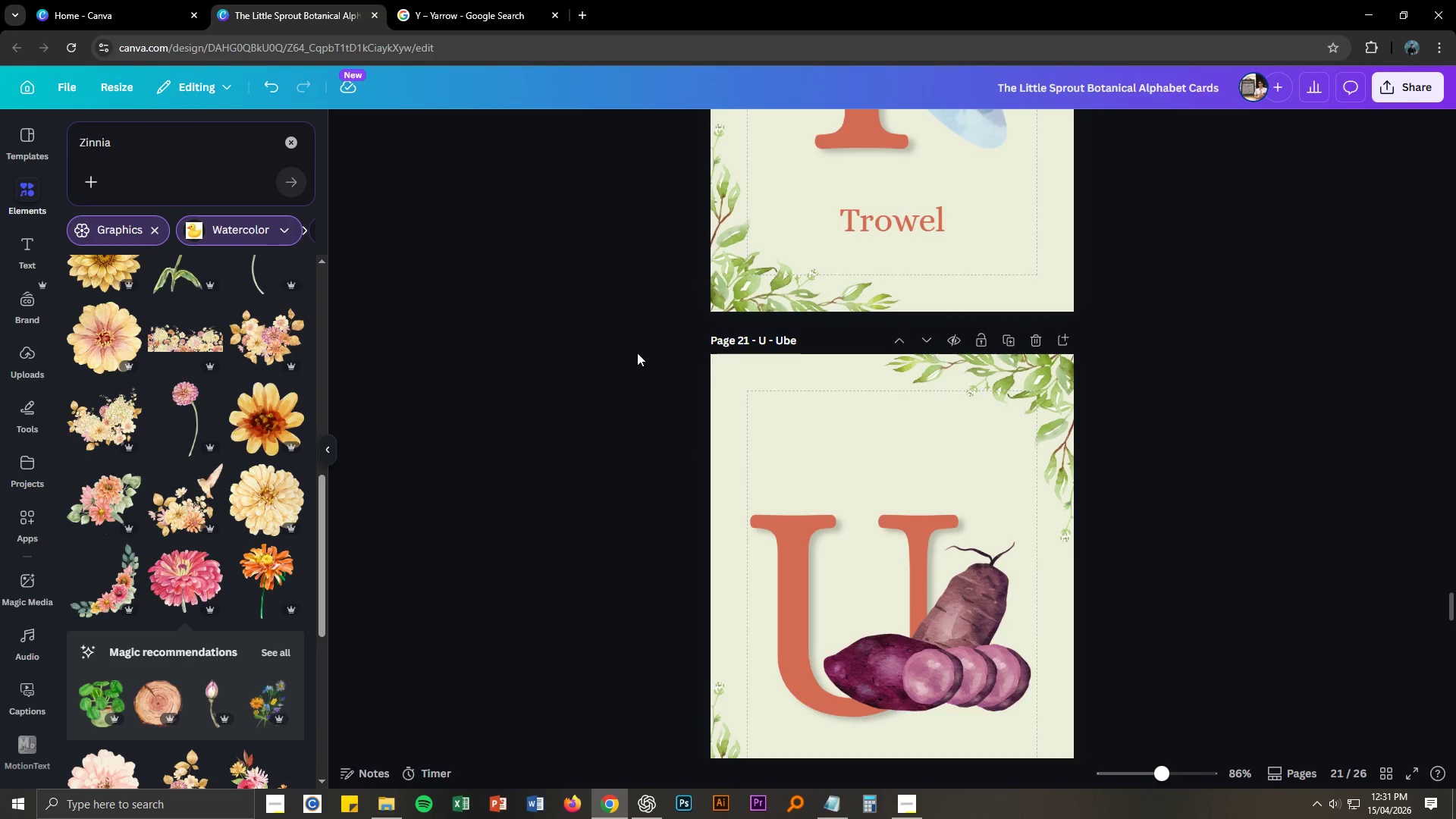 
scroll: coordinate [665, 346], scroll_direction: up, amount: 9.0
 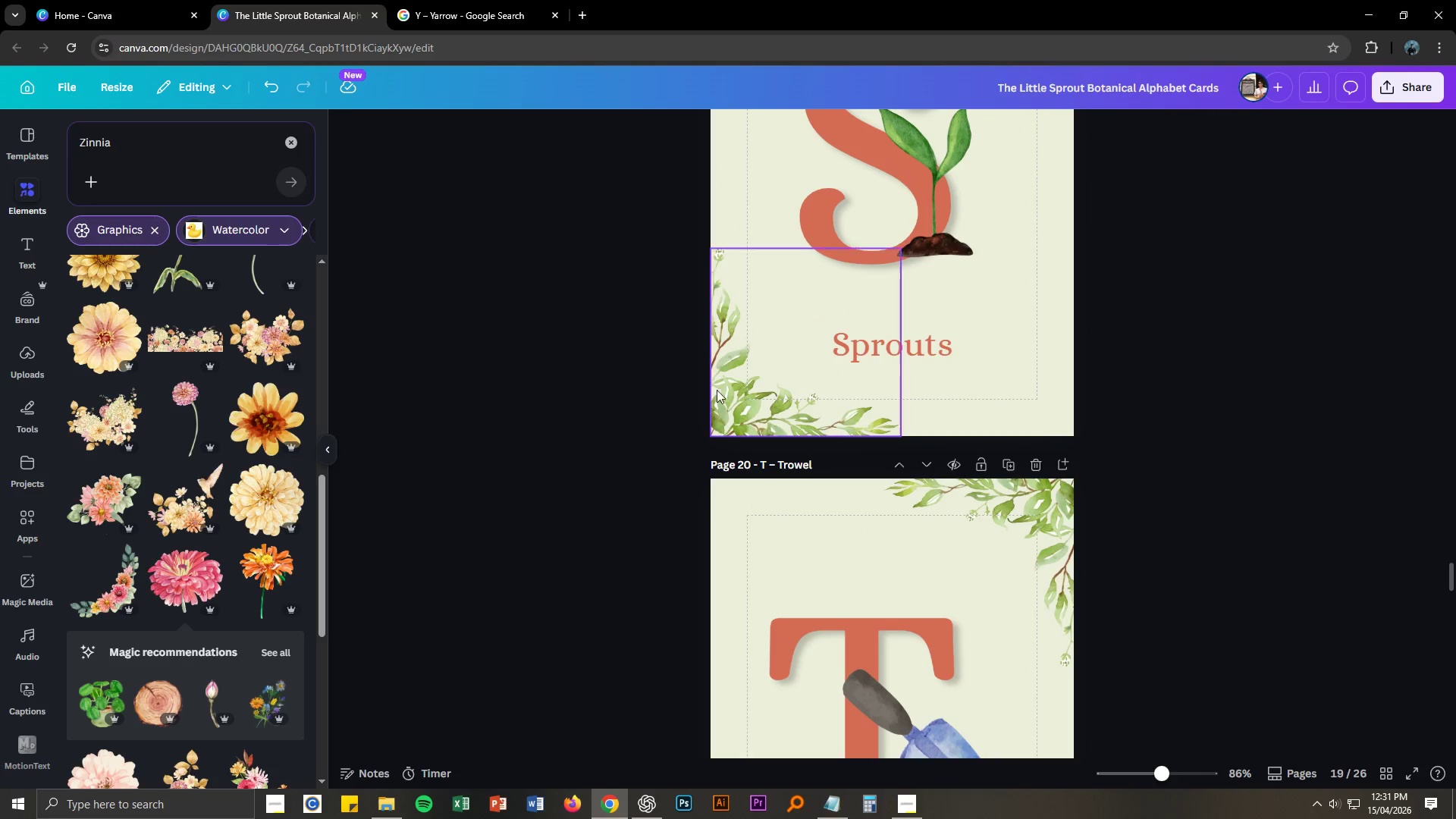 
left_click([724, 401])
 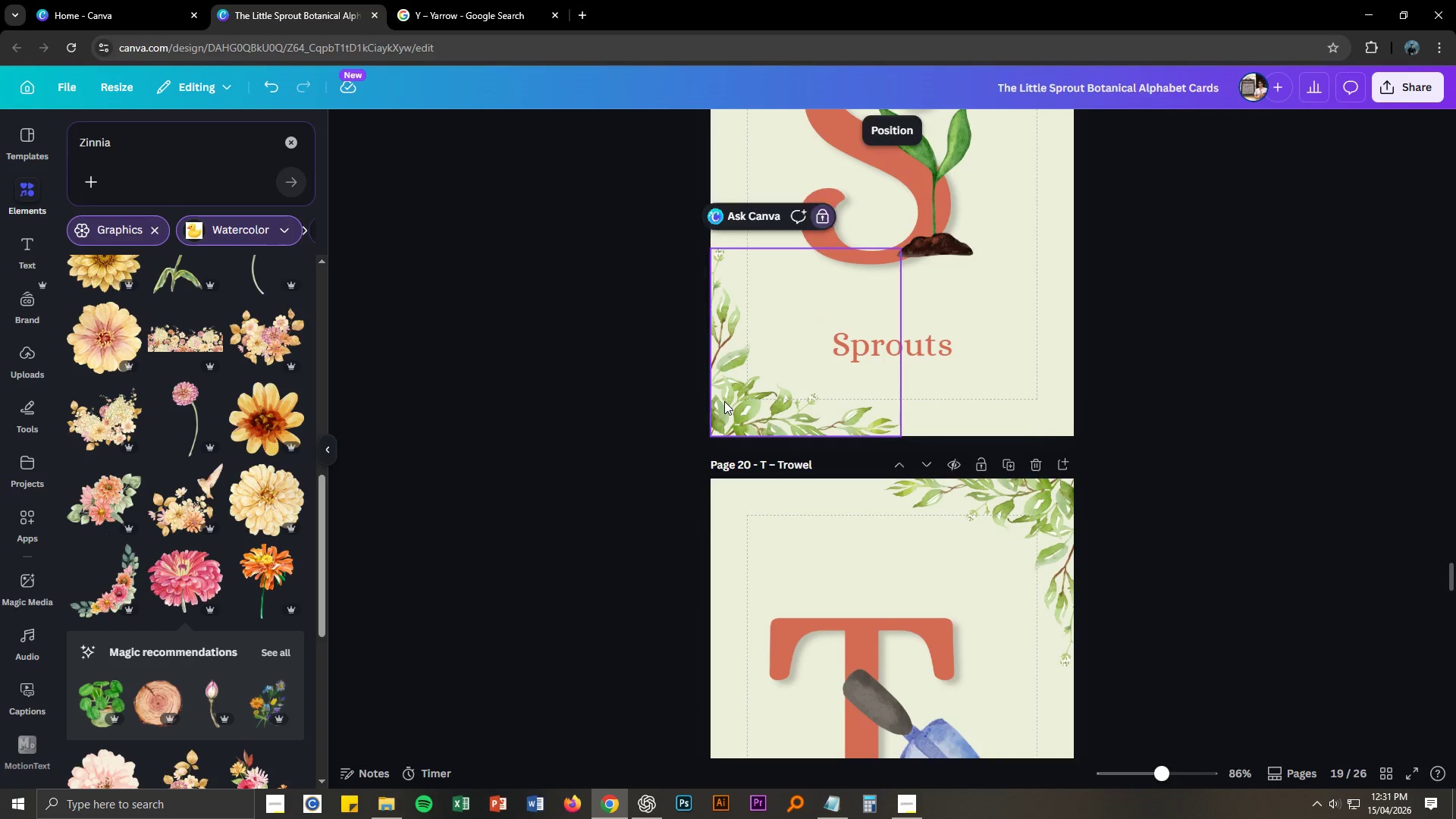 
right_click([724, 401])
 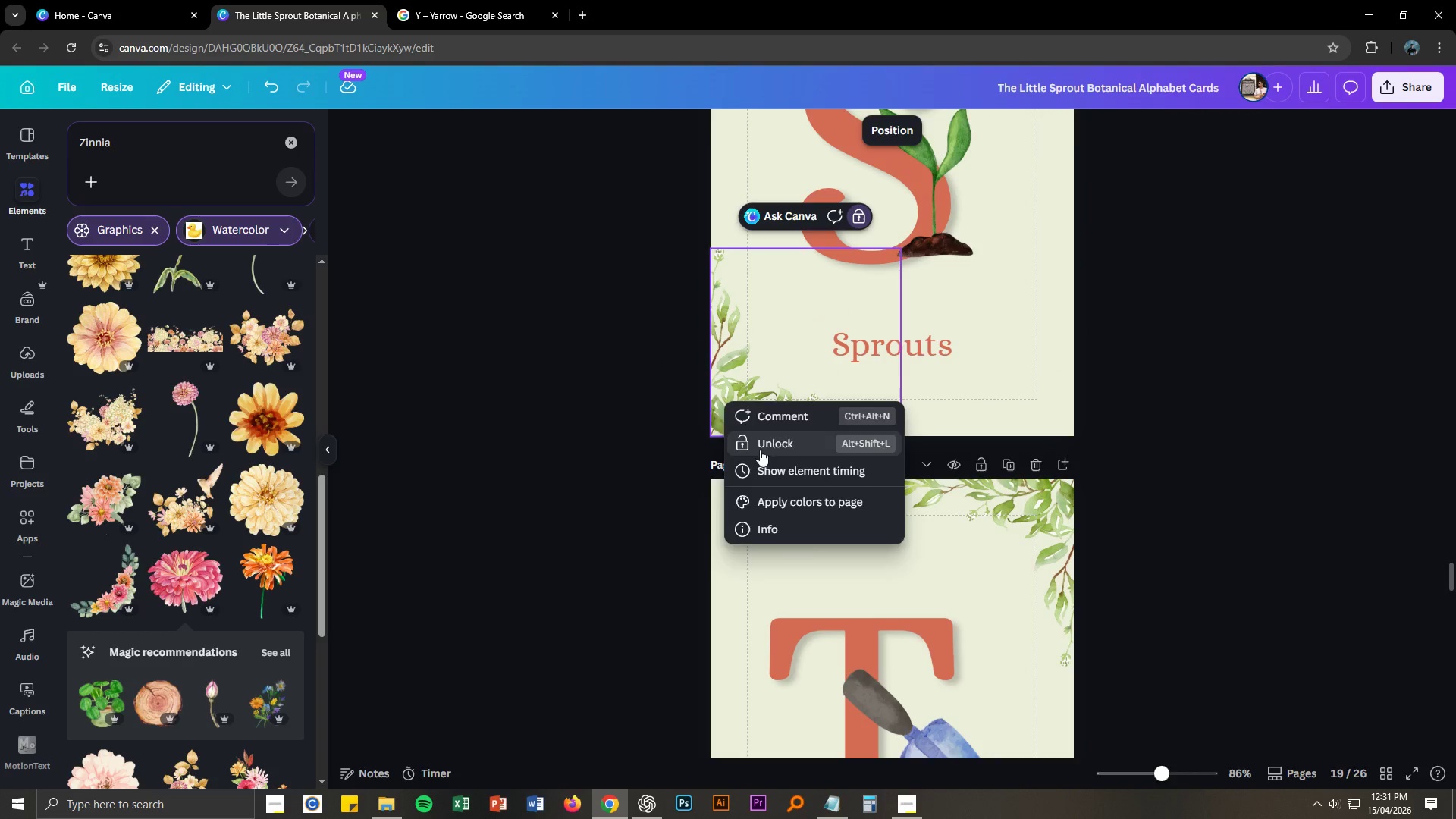 
double_click([580, 437])
 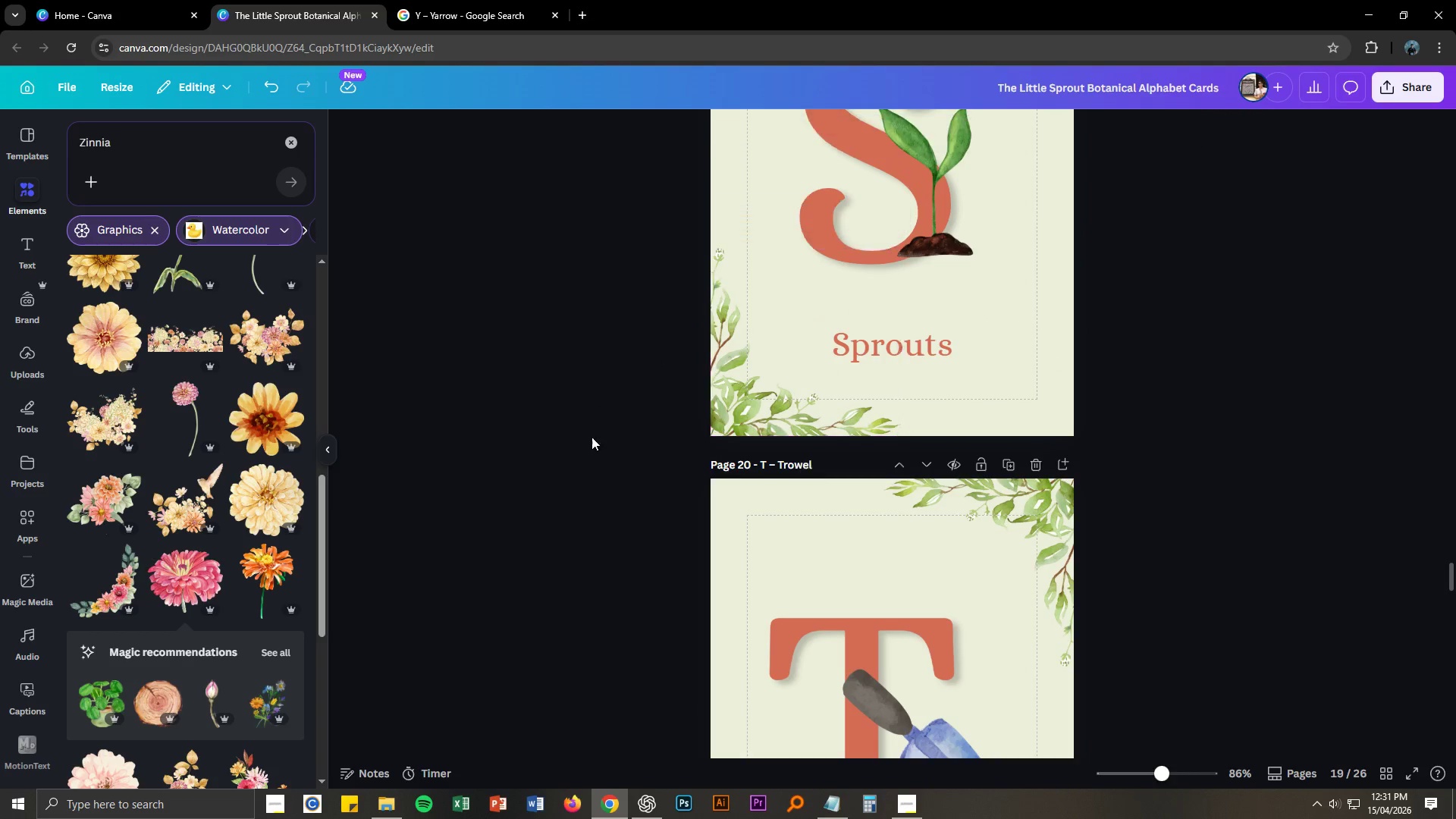 
scroll: coordinate [620, 431], scroll_direction: up, amount: 7.0
 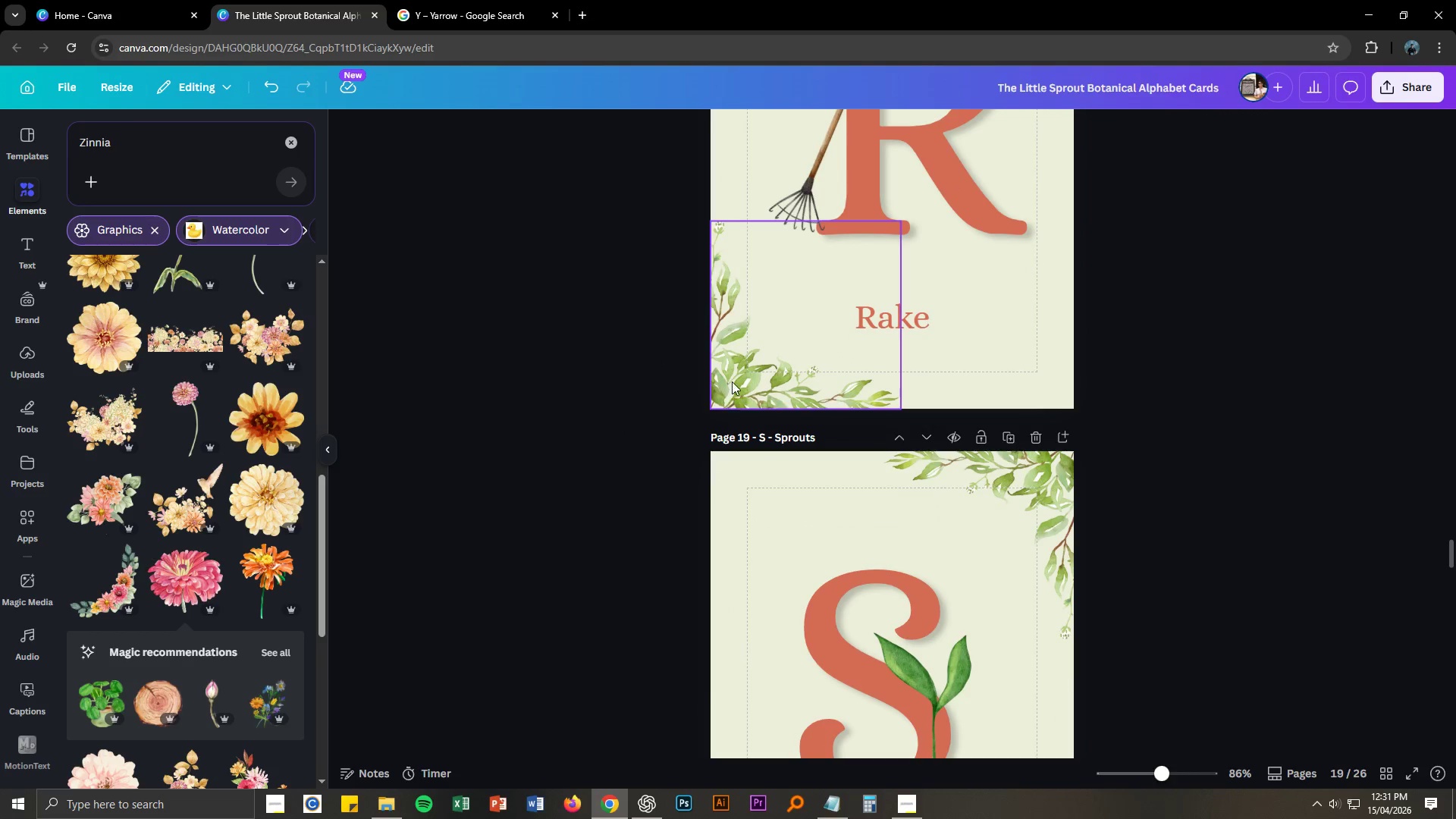 
left_click([732, 381])
 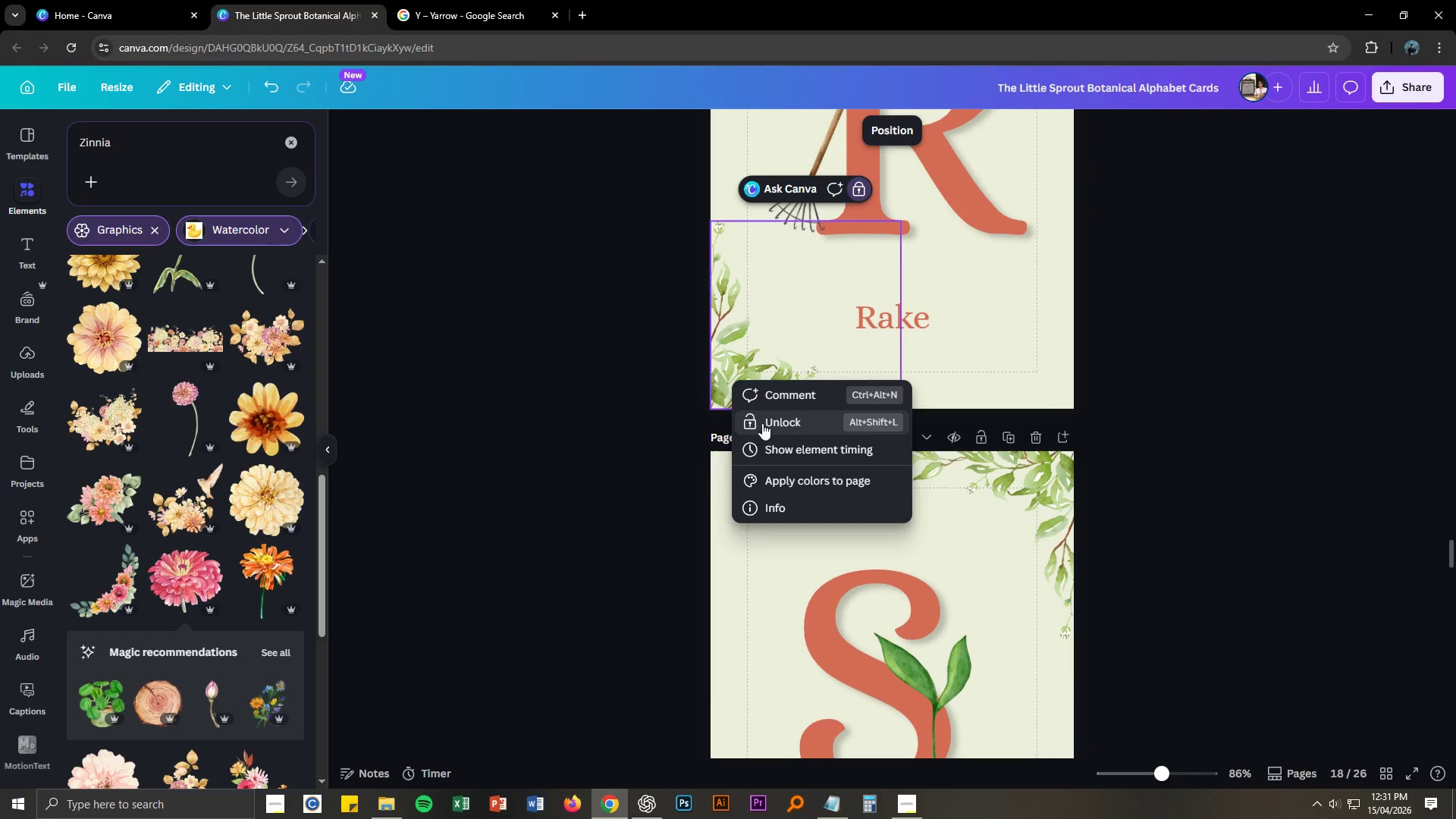 
double_click([624, 406])
 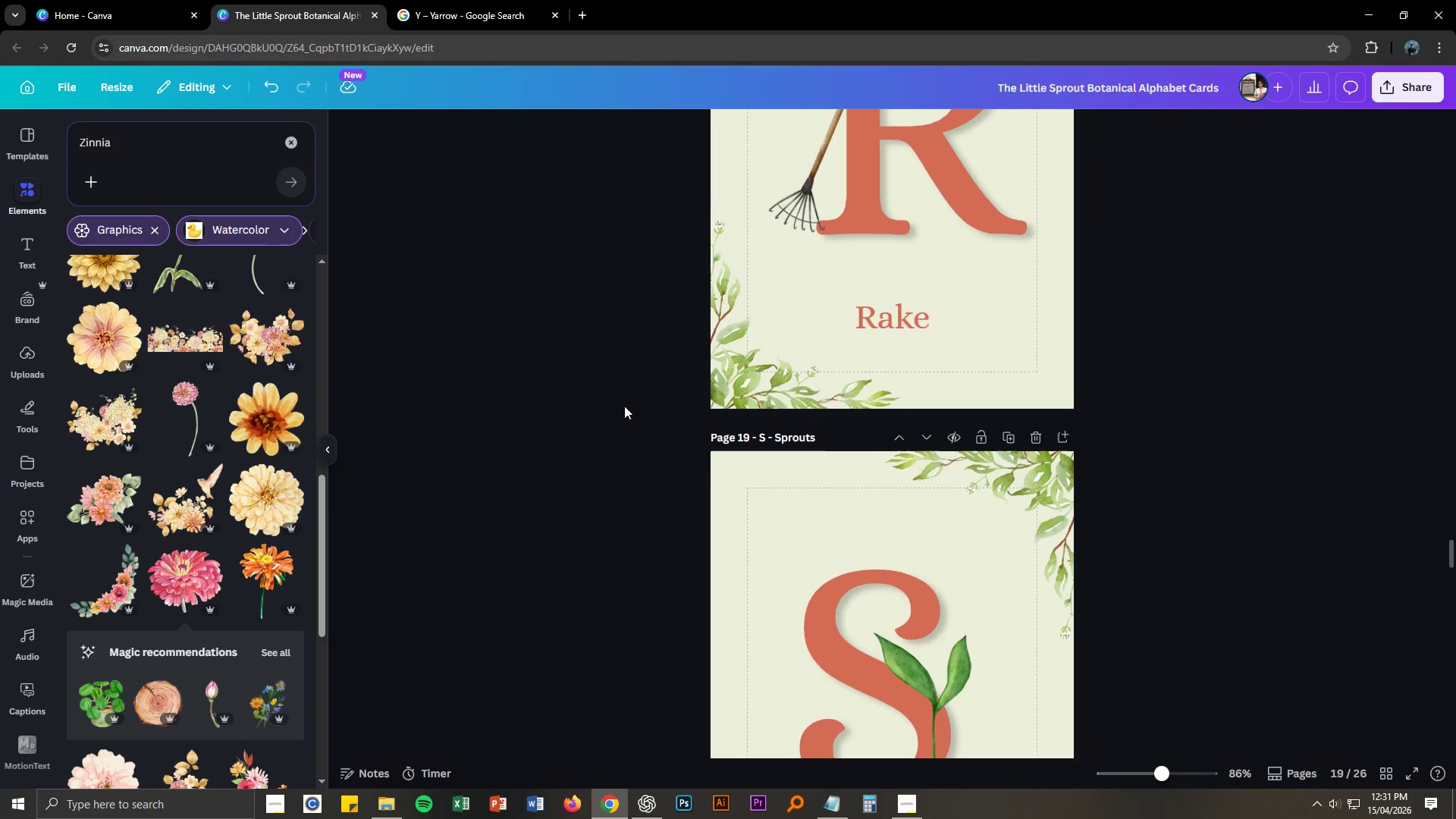 
scroll: coordinate [624, 406], scroll_direction: up, amount: 7.0
 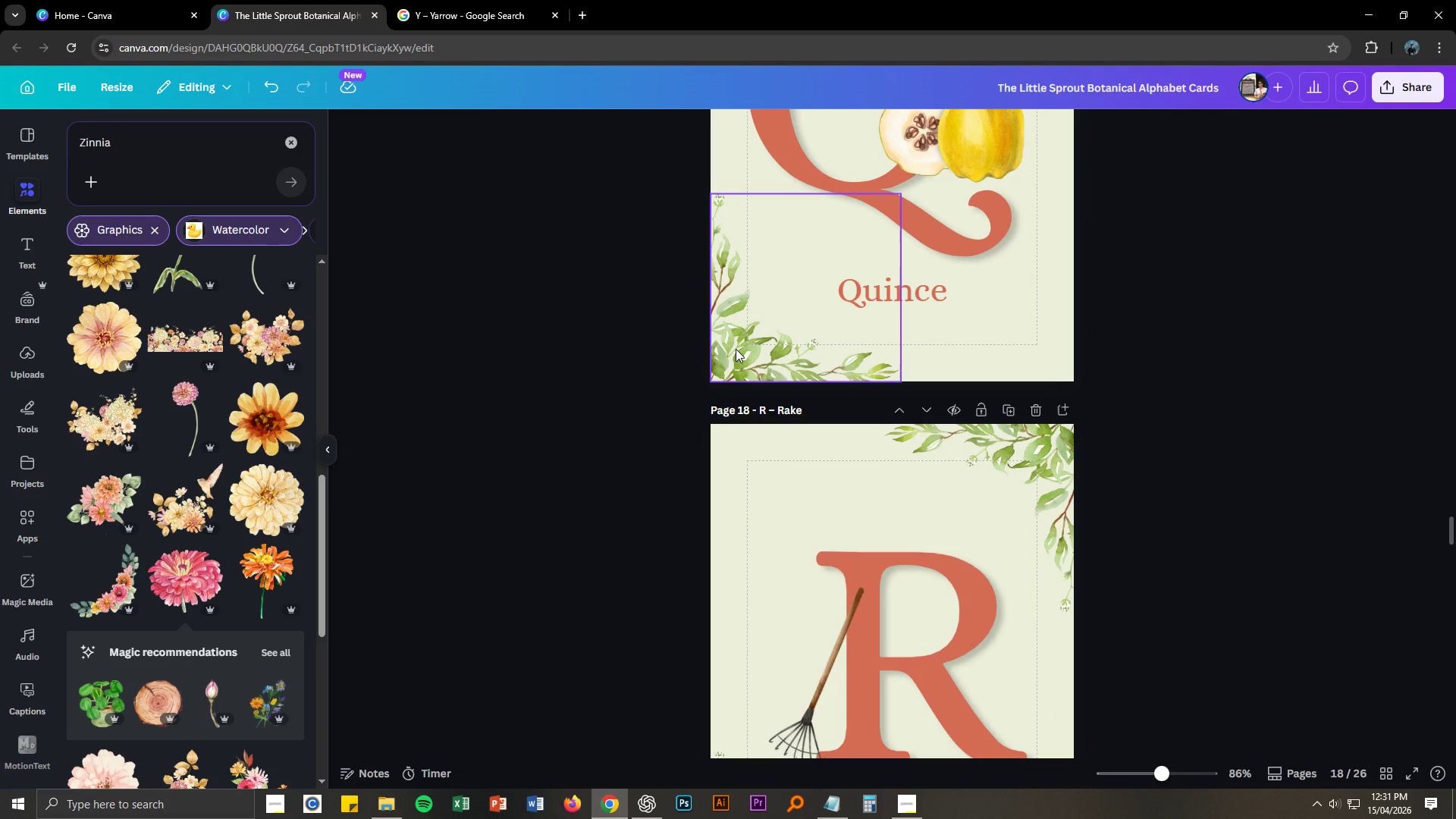 
left_click([736, 349])
 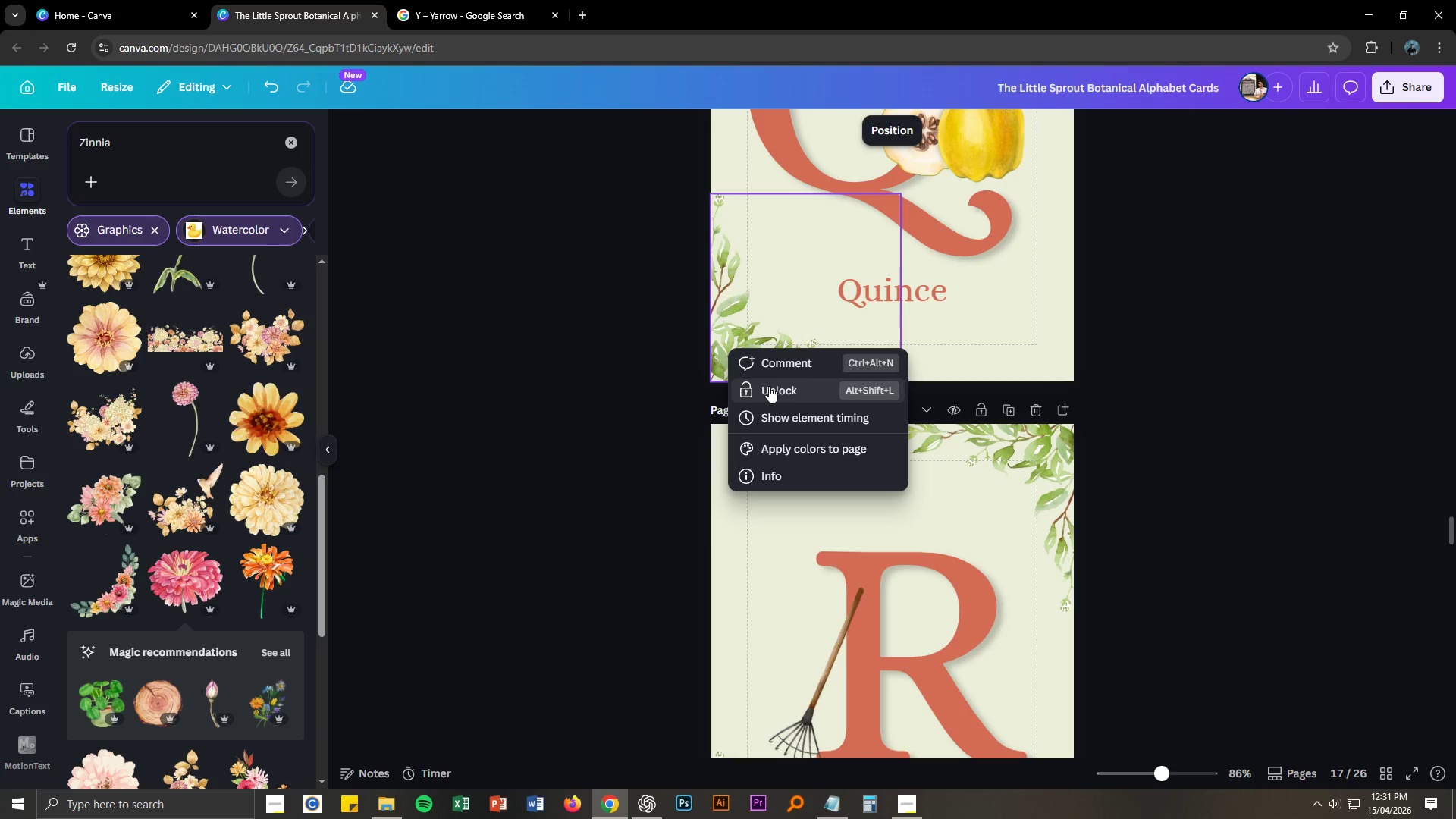 
double_click([628, 377])
 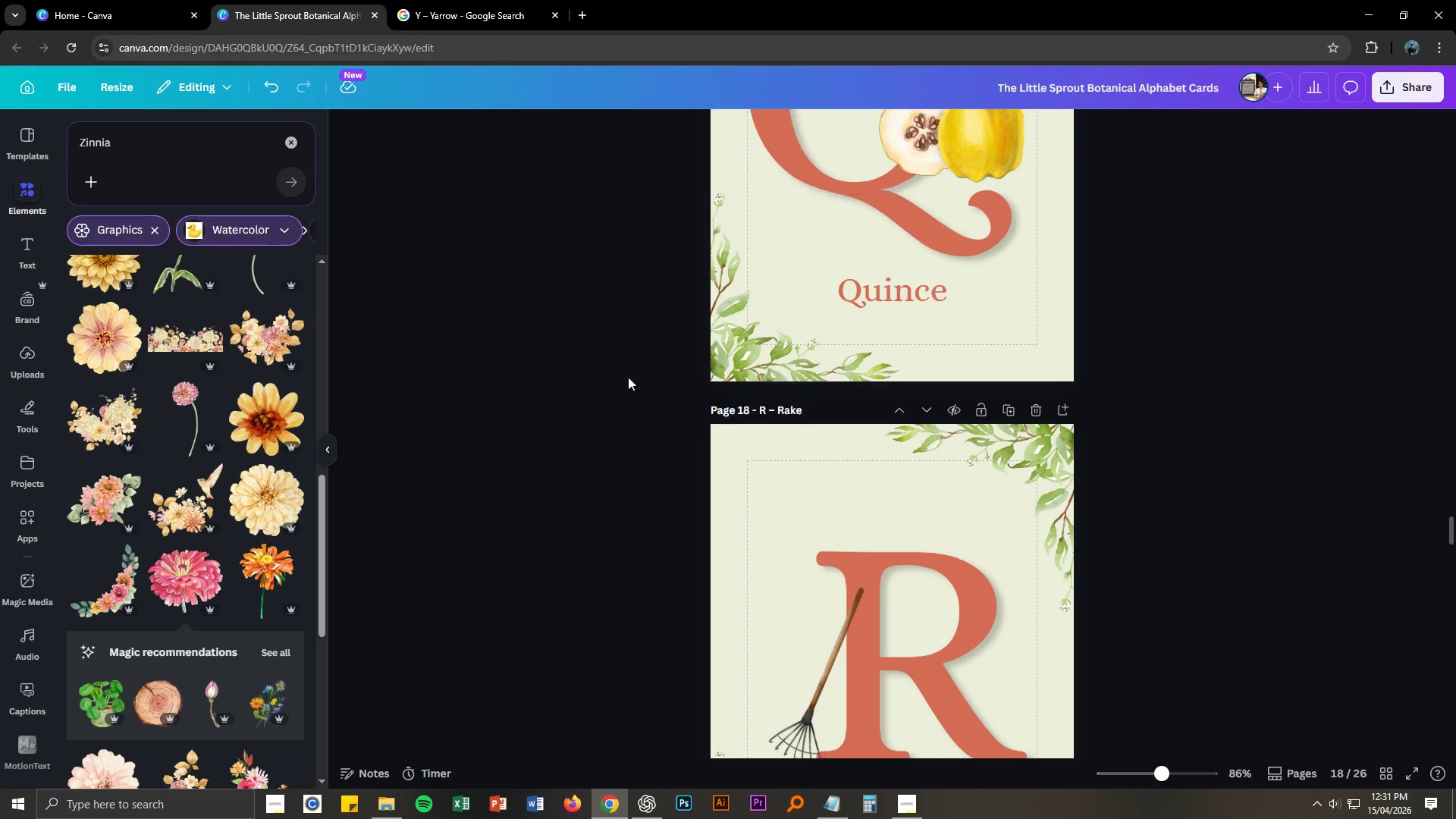 
left_click([730, 351])
 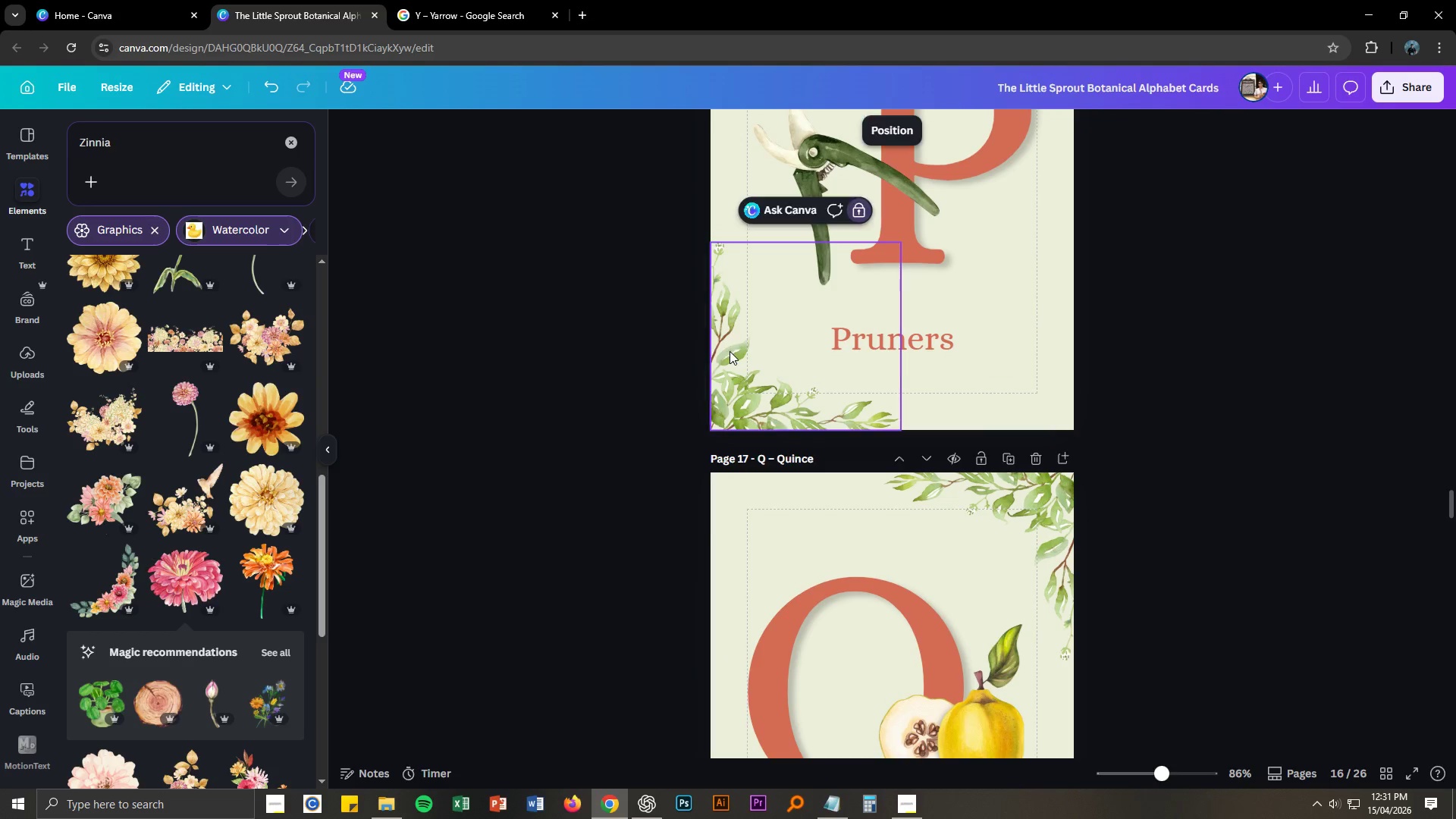 
scroll: coordinate [628, 376], scroll_direction: up, amount: 8.0
 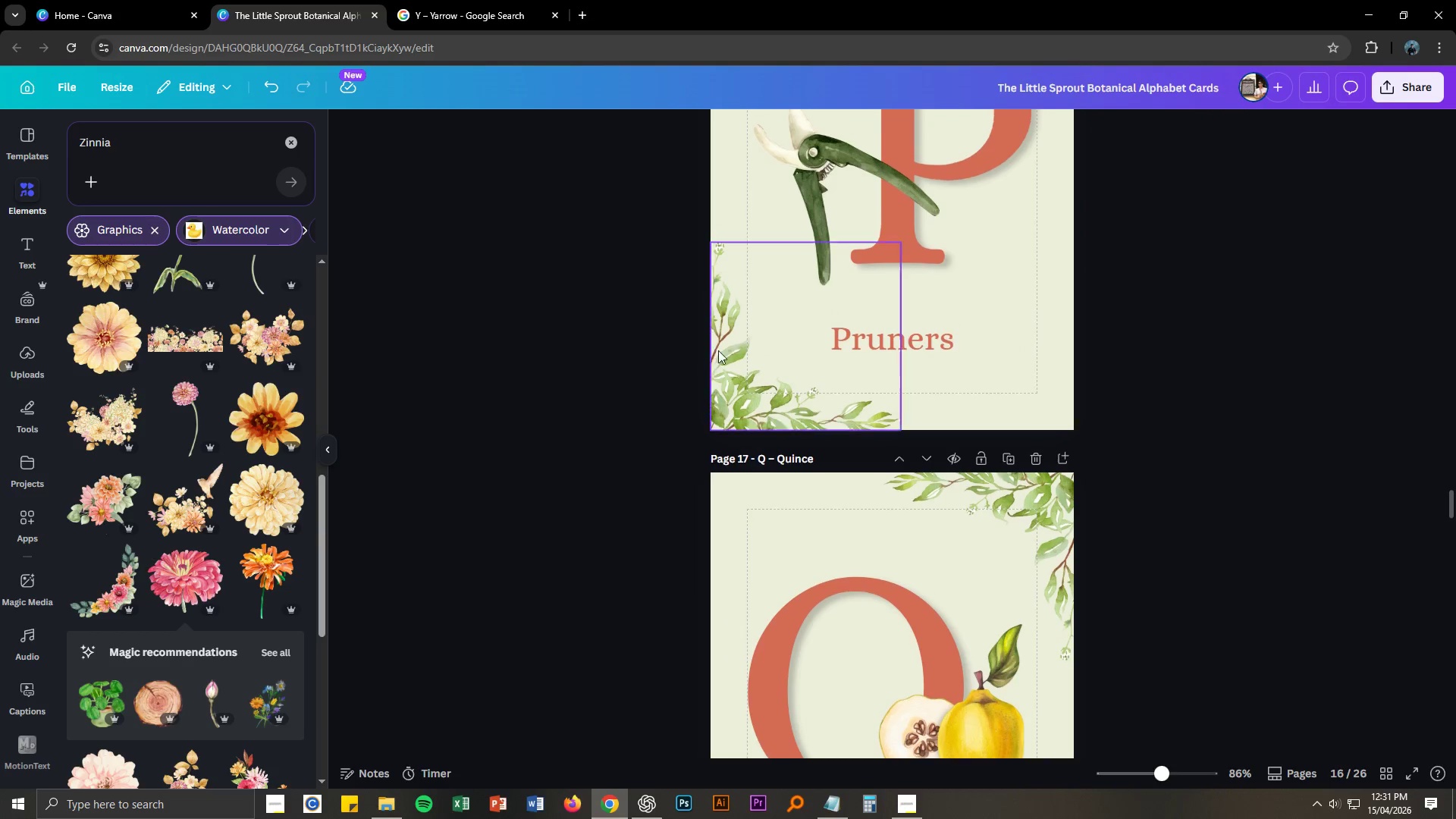 
right_click([730, 351])
 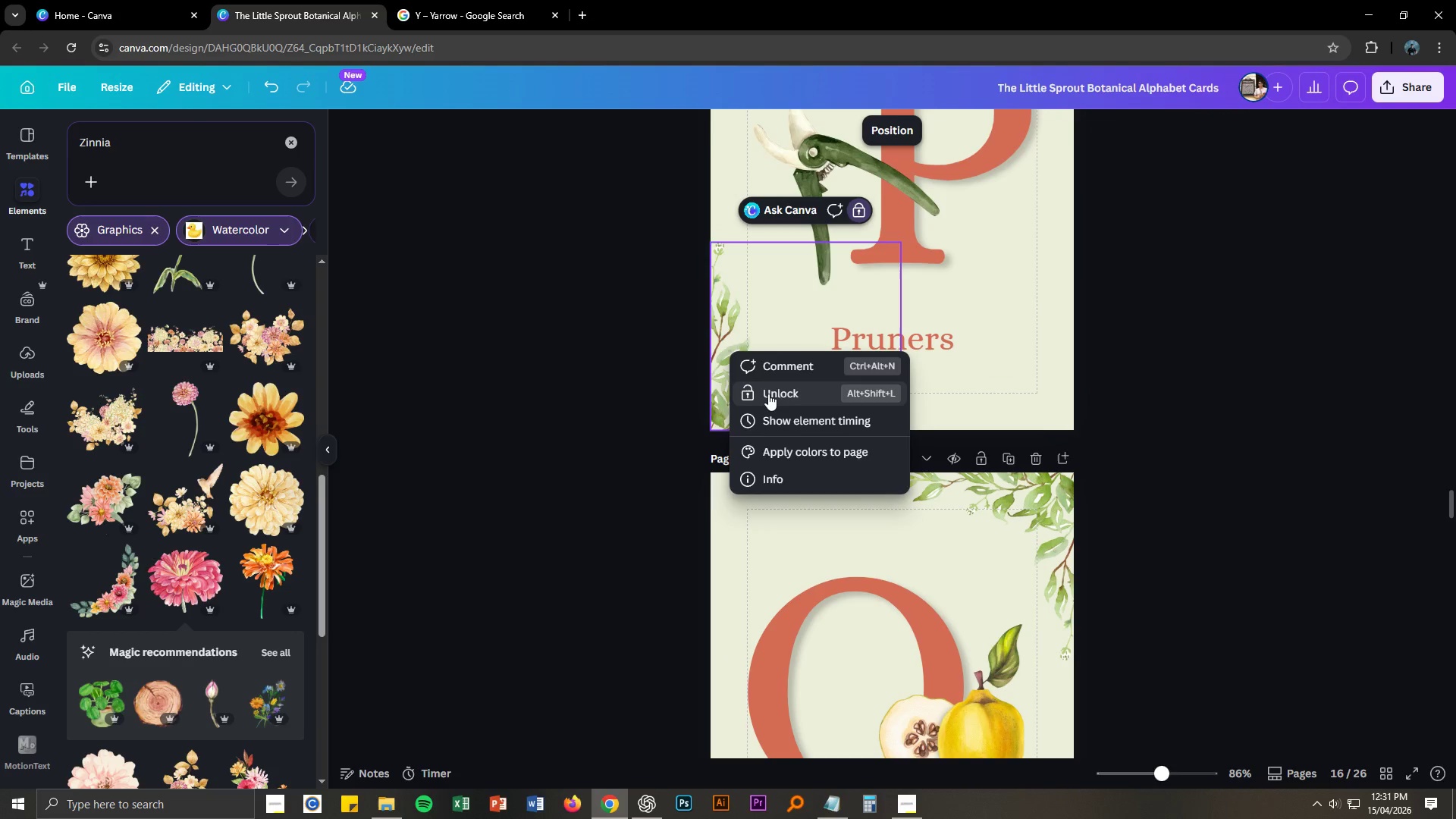 
double_click([648, 394])
 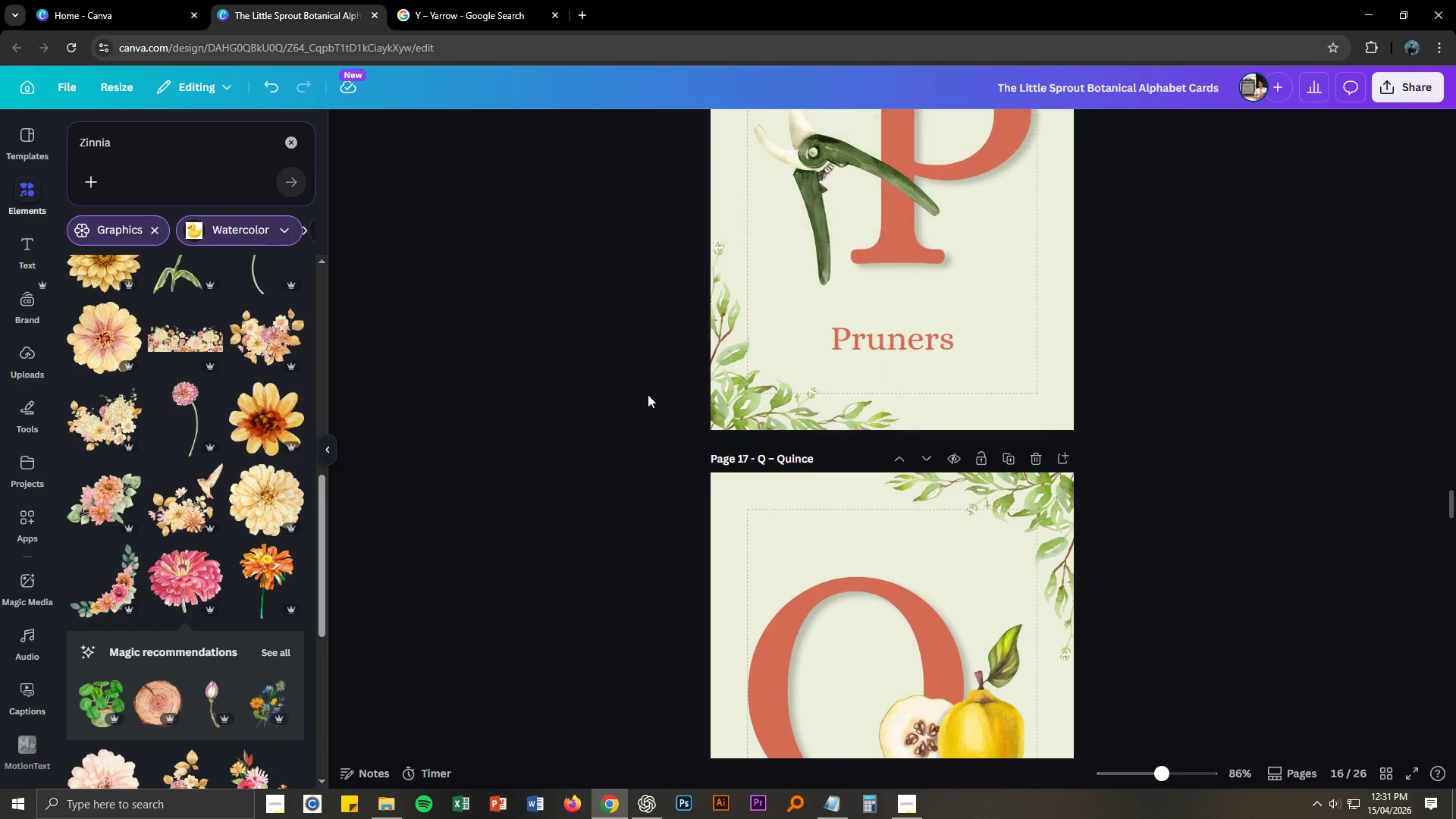 
left_click([734, 366])
 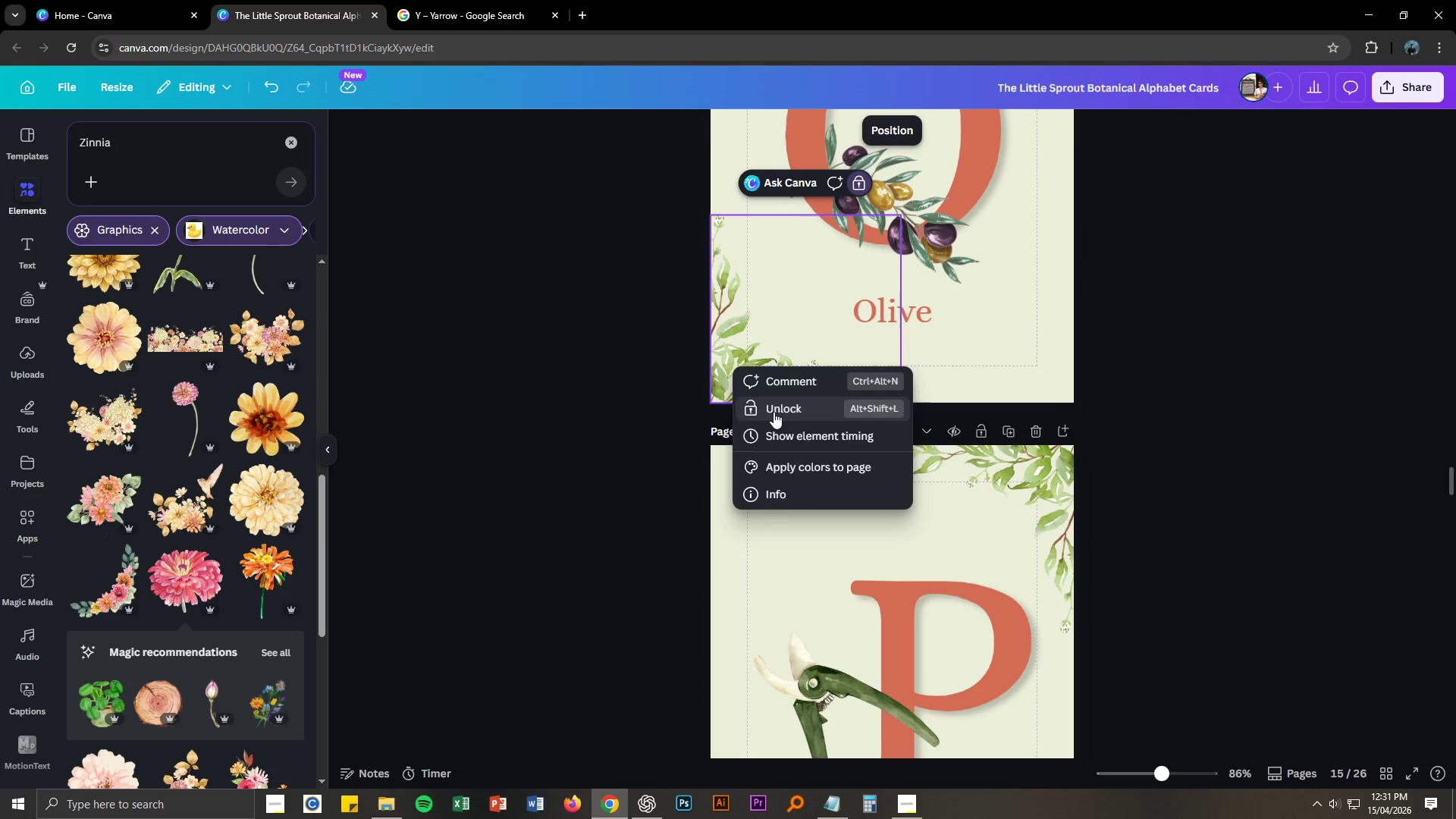 
scroll: coordinate [649, 389], scroll_direction: up, amount: 7.0
 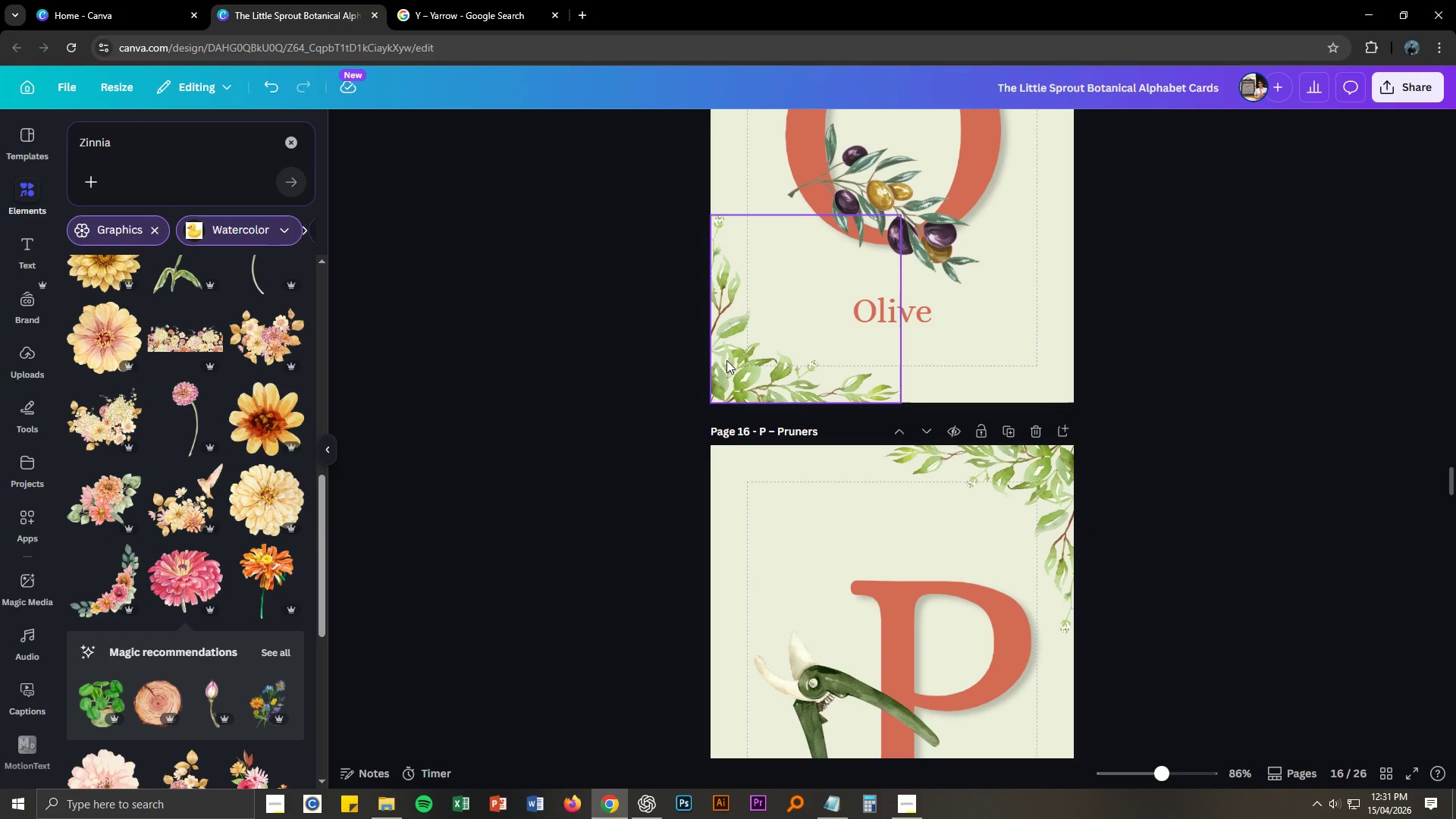 
double_click([633, 391])
 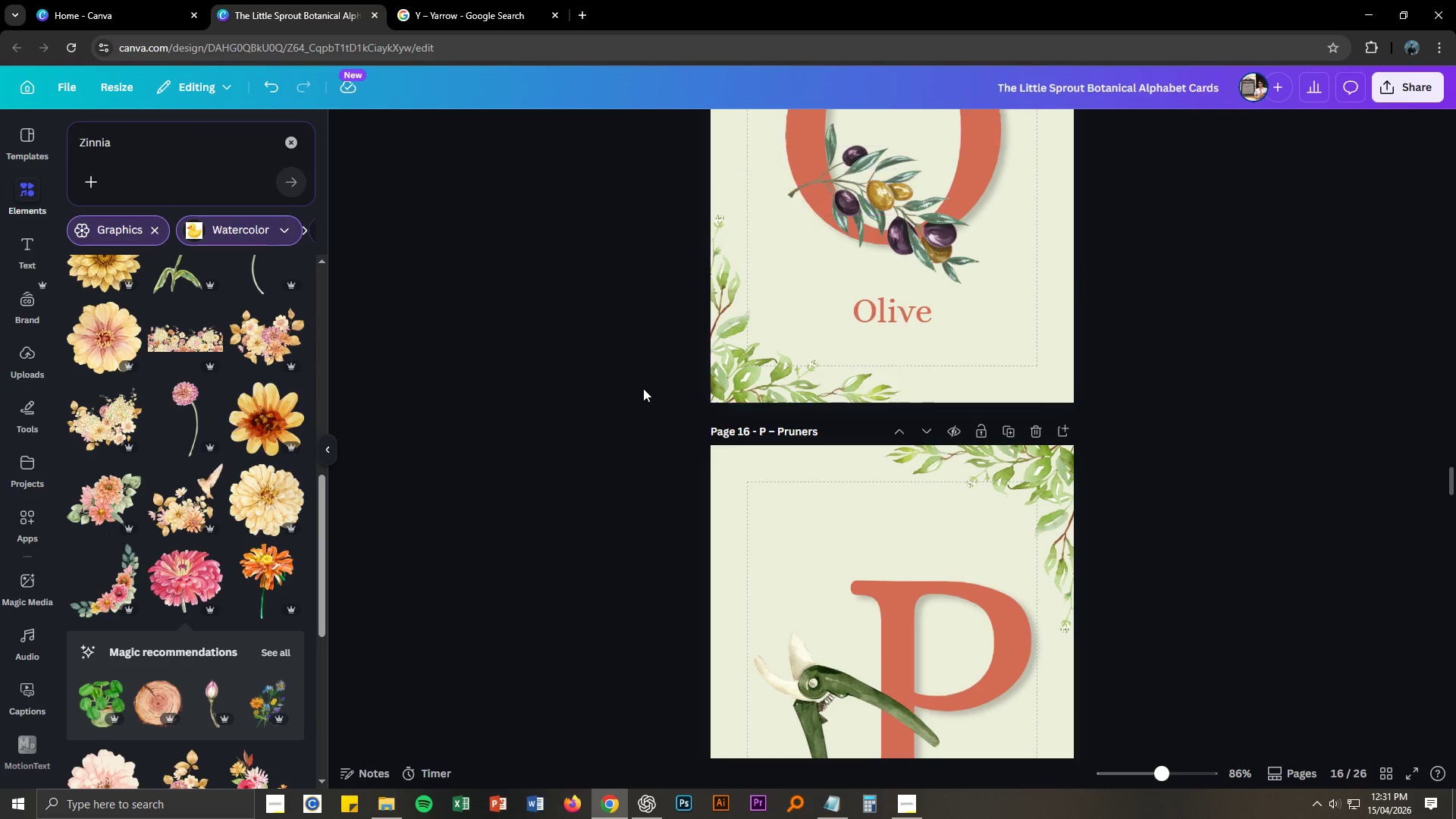 
scroll: coordinate [644, 388], scroll_direction: up, amount: 6.0
 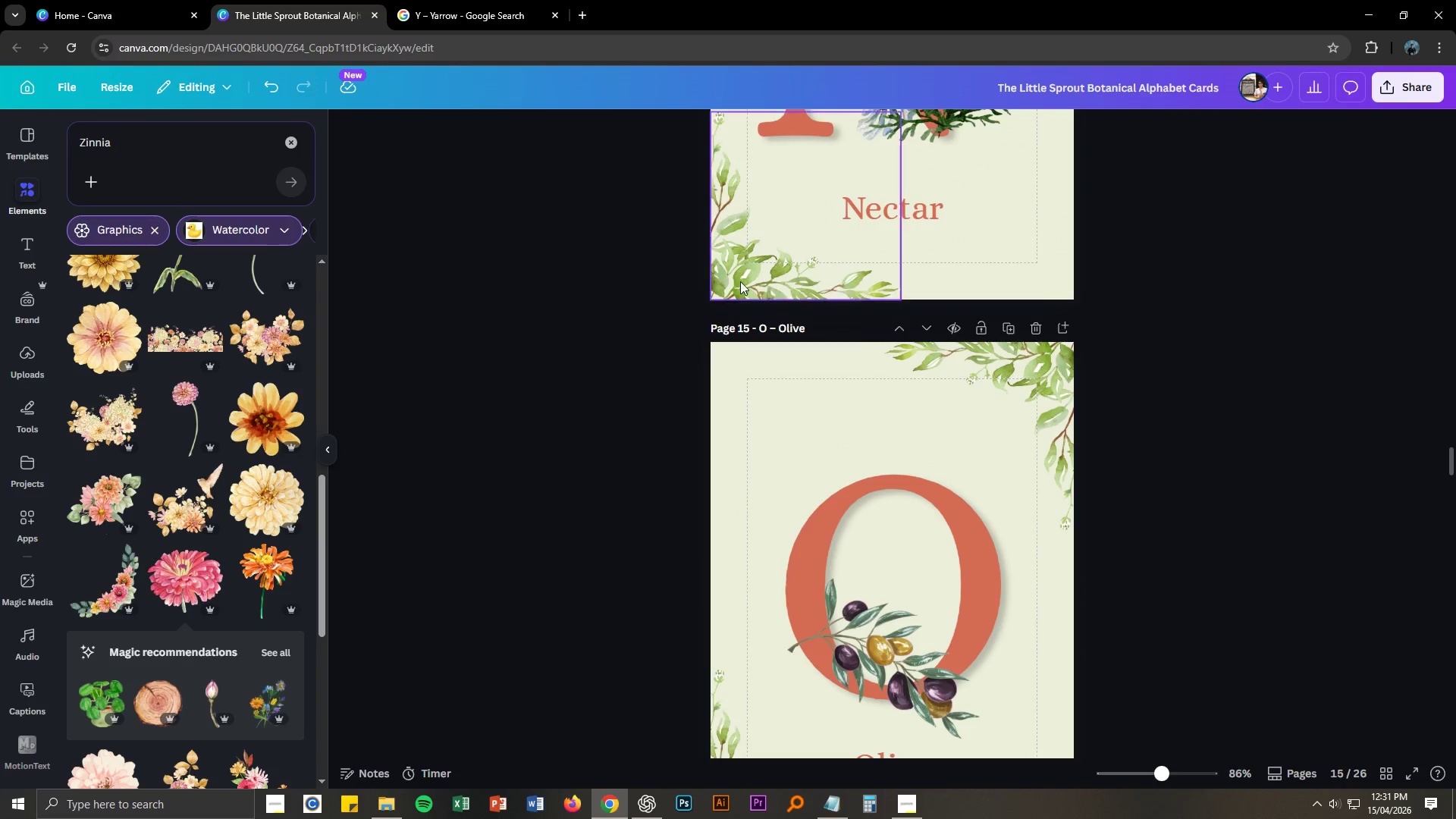 
left_click([739, 279])
 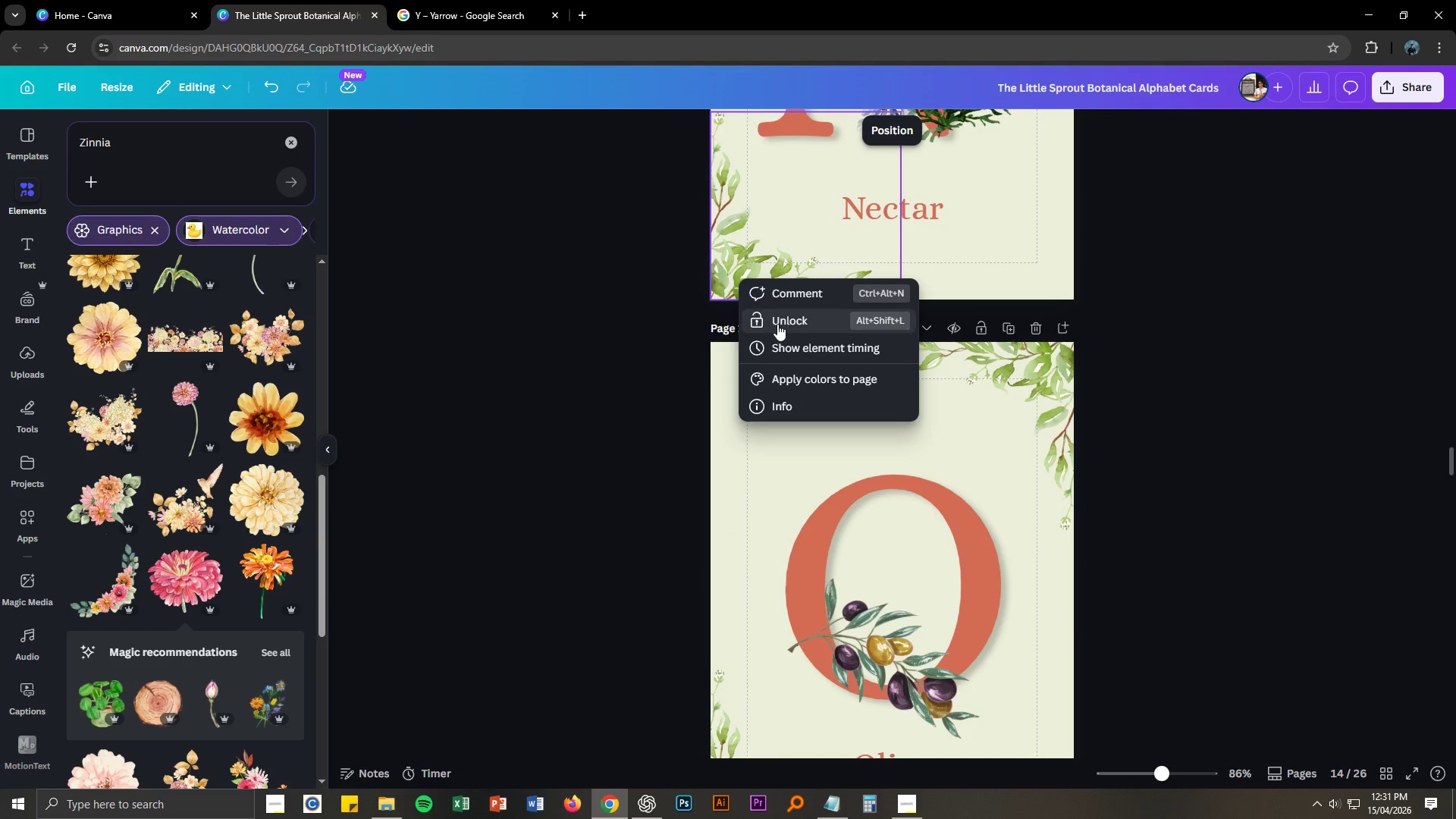 
double_click([601, 338])
 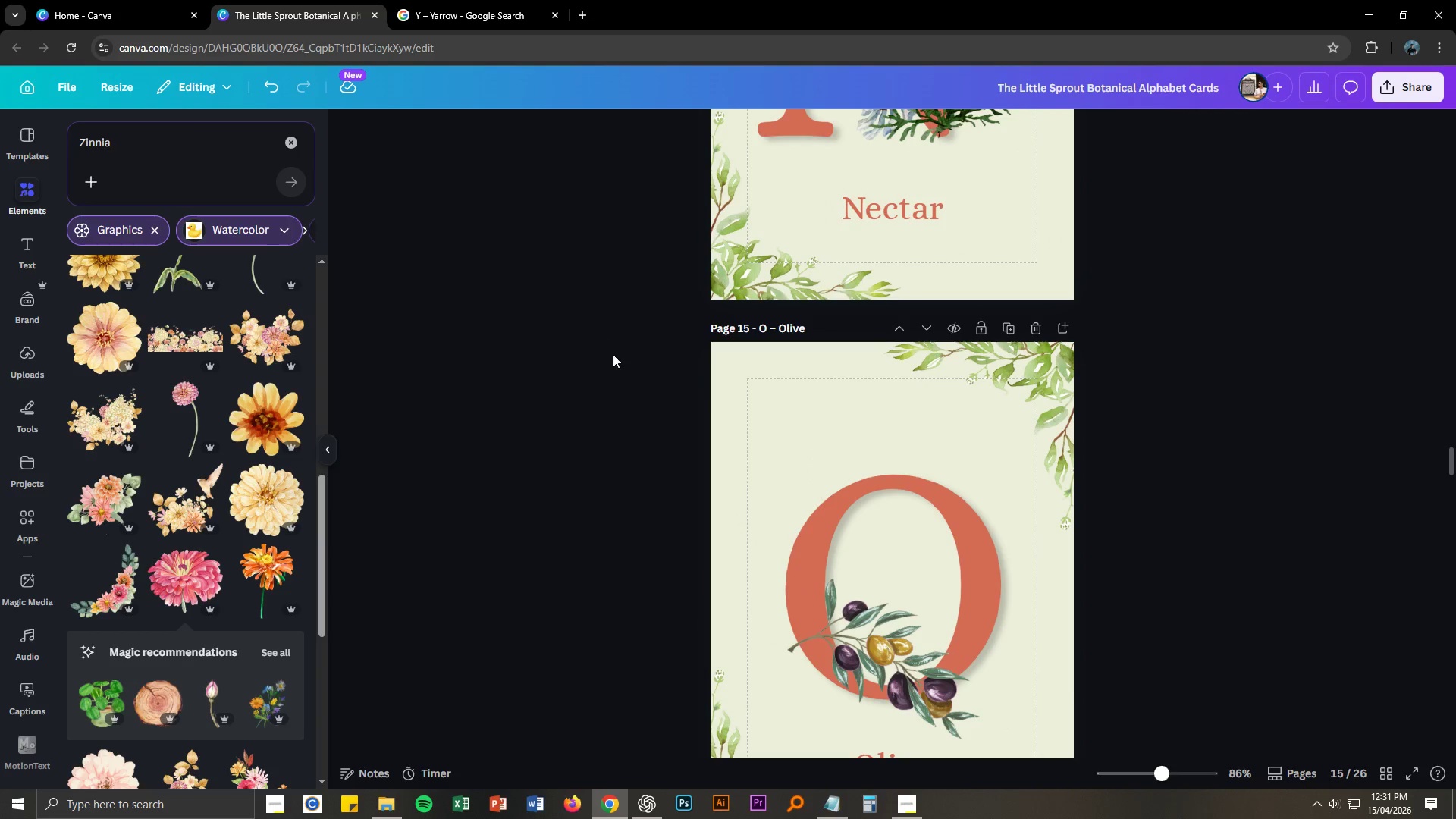 
scroll: coordinate [655, 378], scroll_direction: up, amount: 7.0
 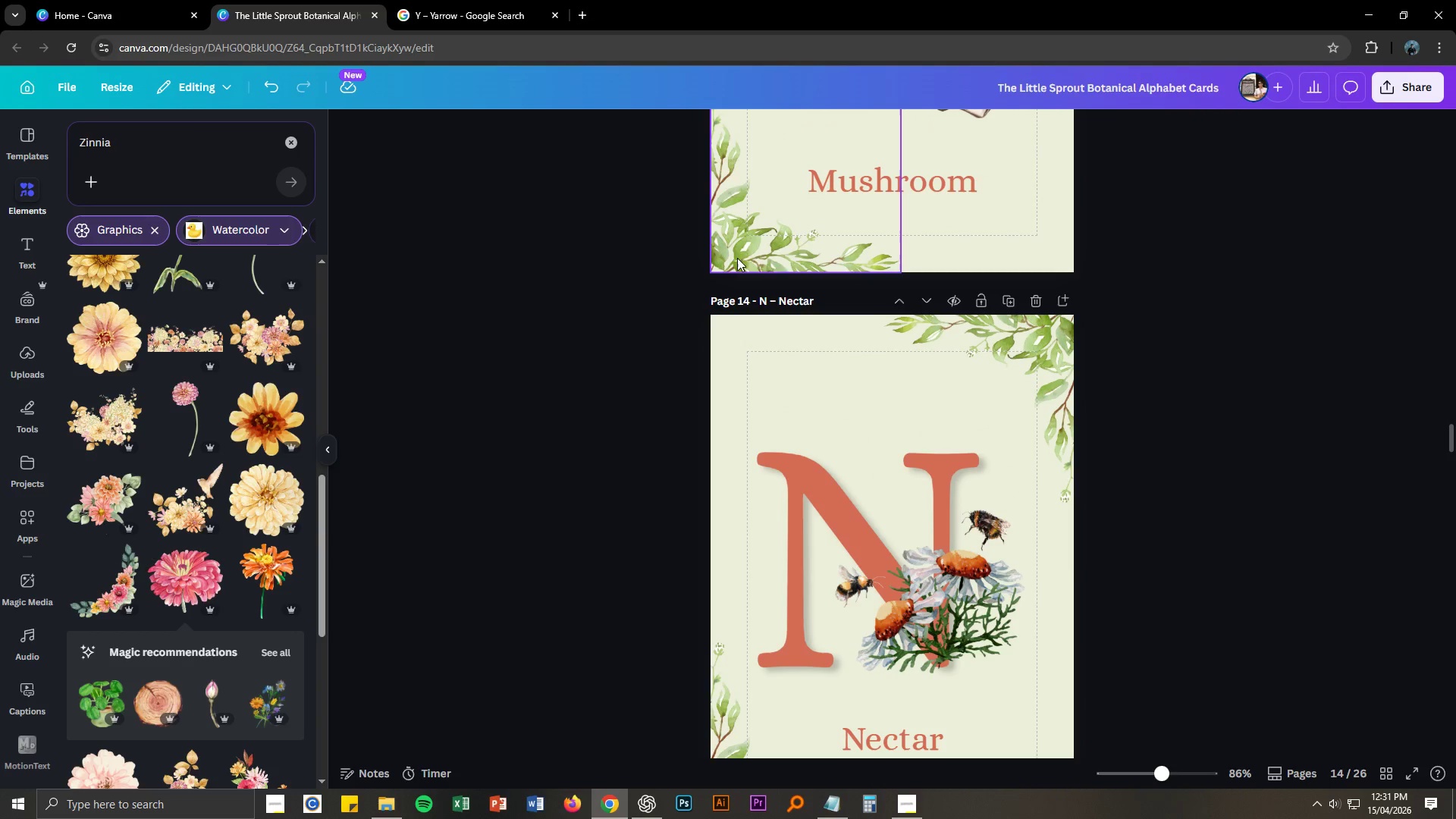 
right_click([735, 252])
 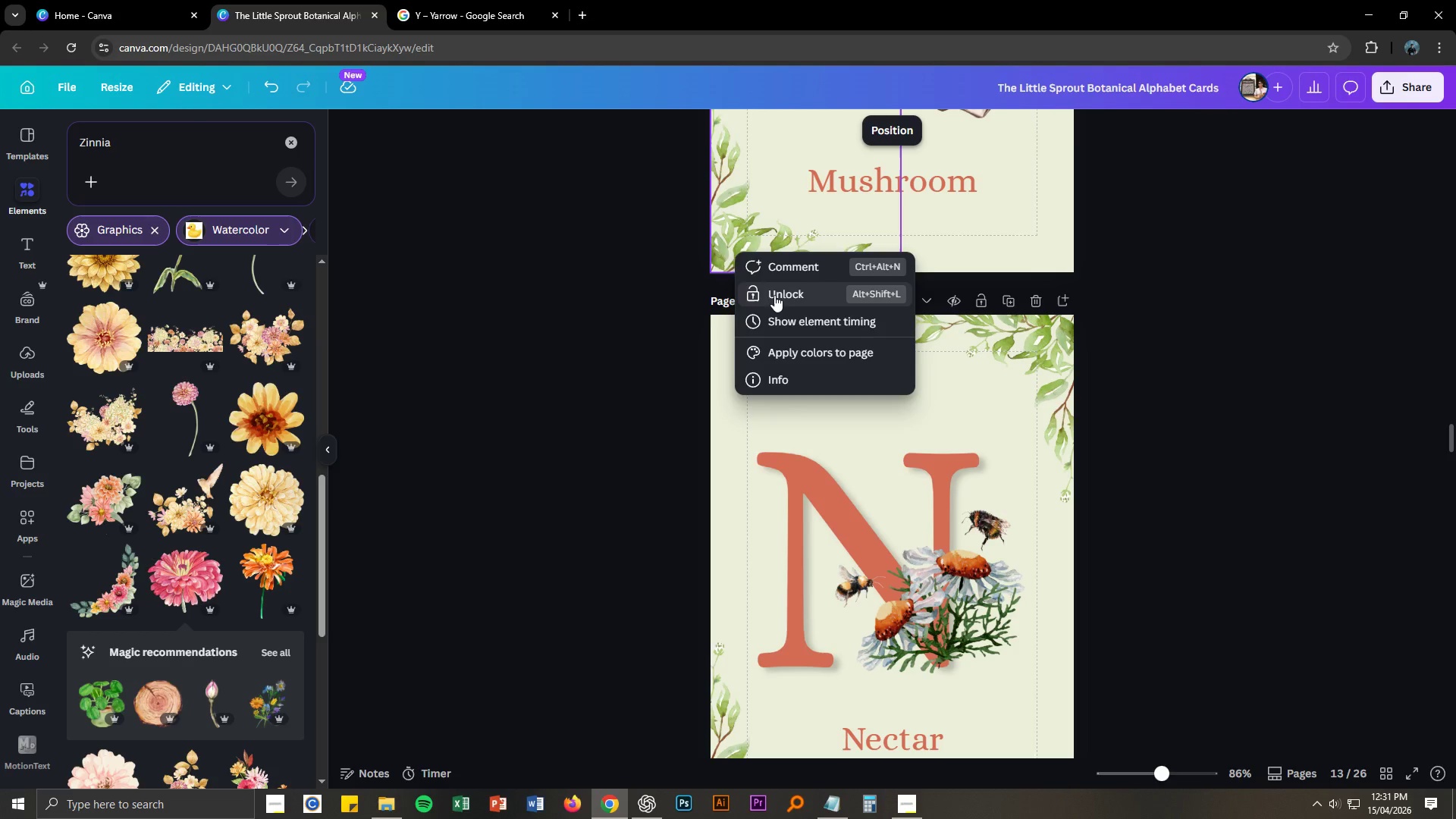 
double_click([625, 311])
 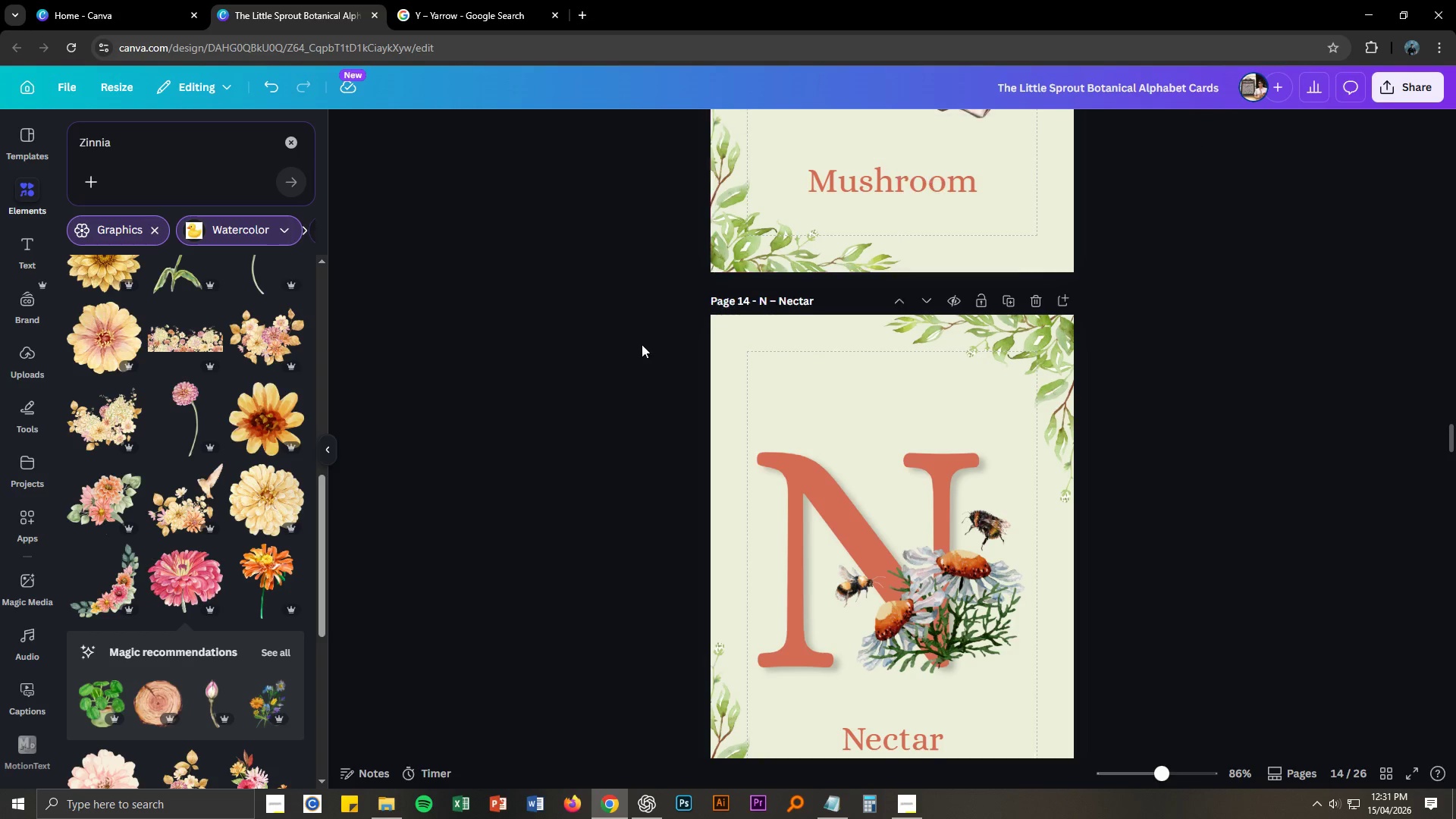 
scroll: coordinate [648, 353], scroll_direction: up, amount: 7.0
 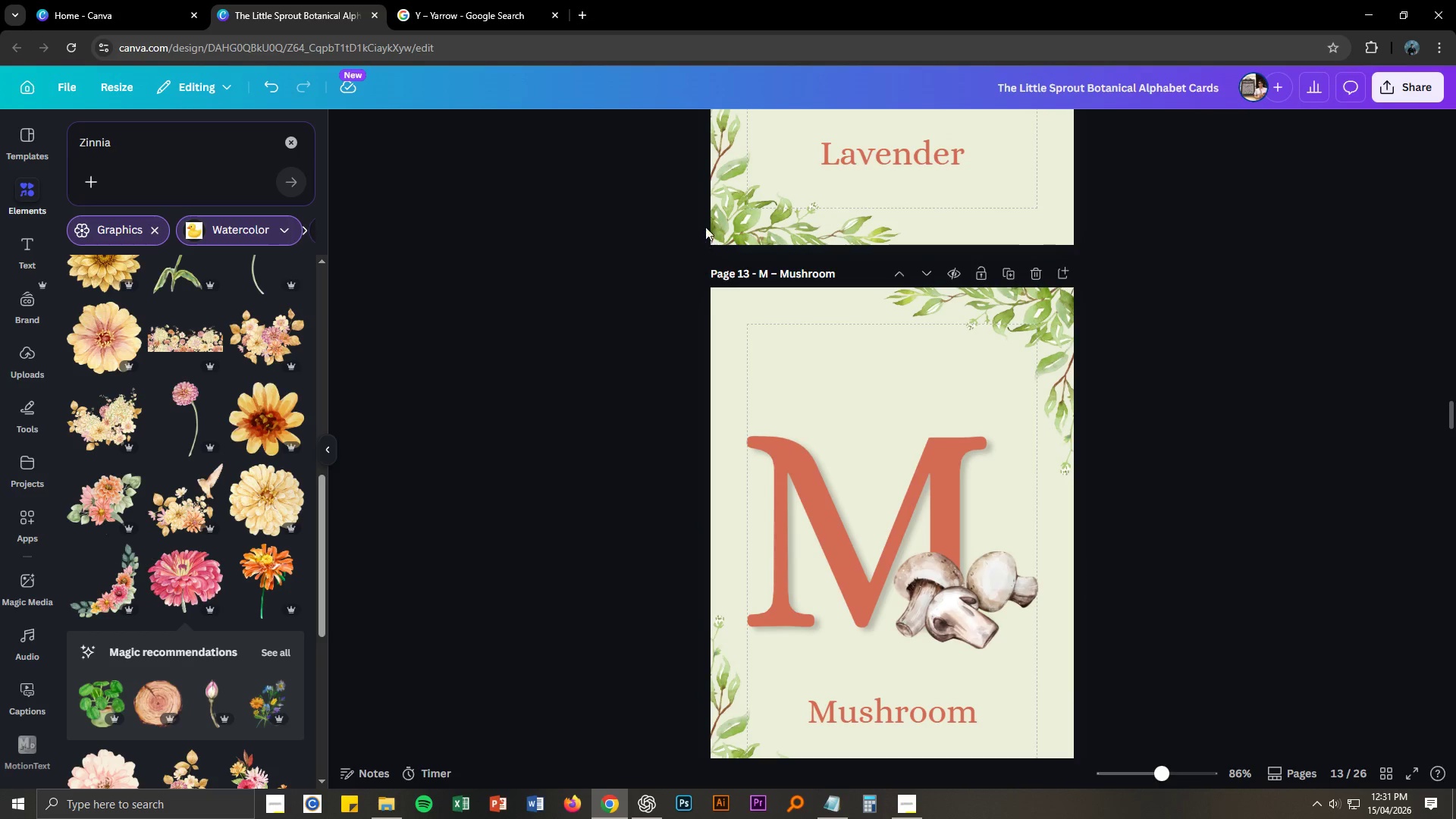 
left_click([729, 219])
 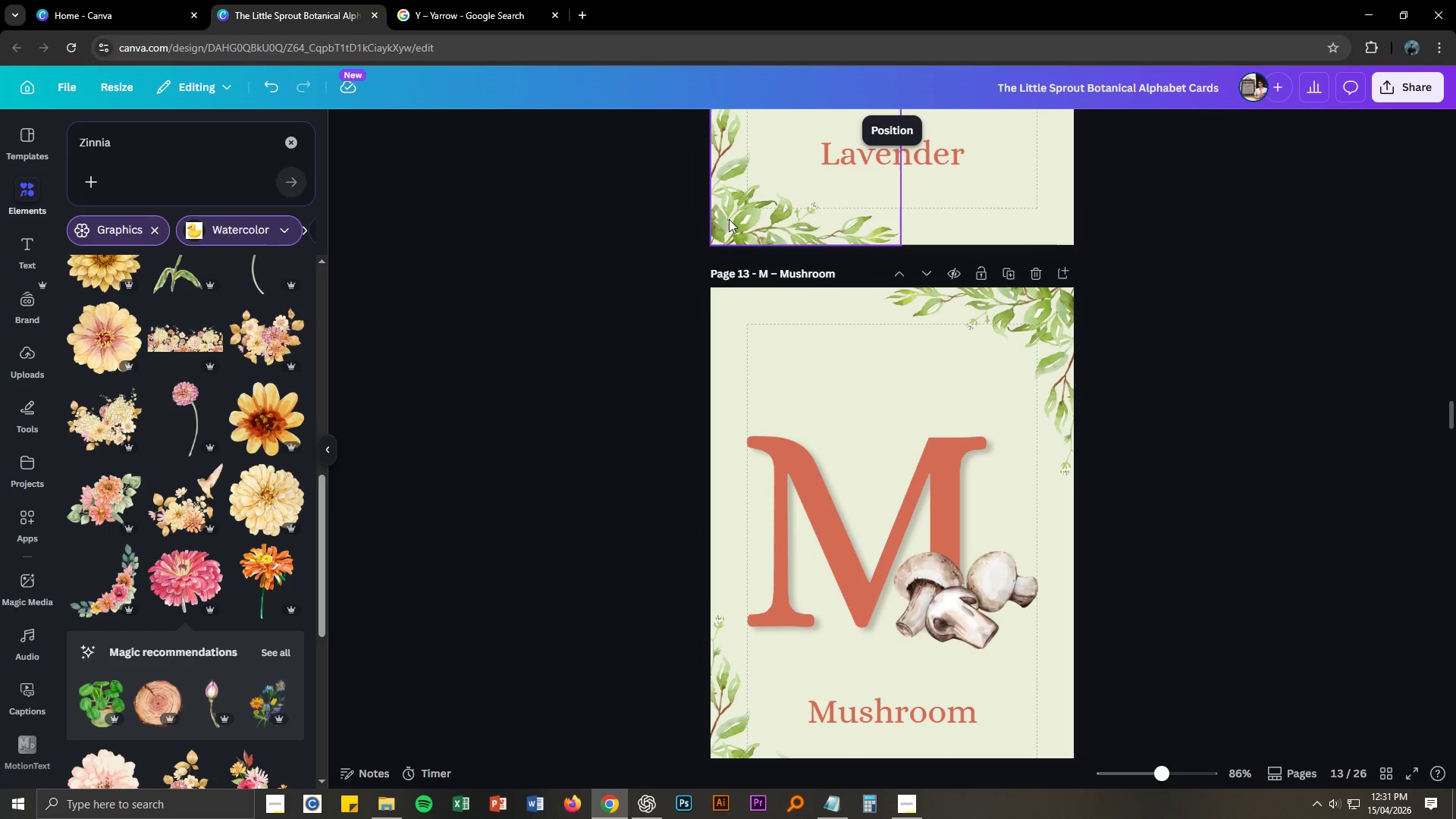 
right_click([729, 219])
 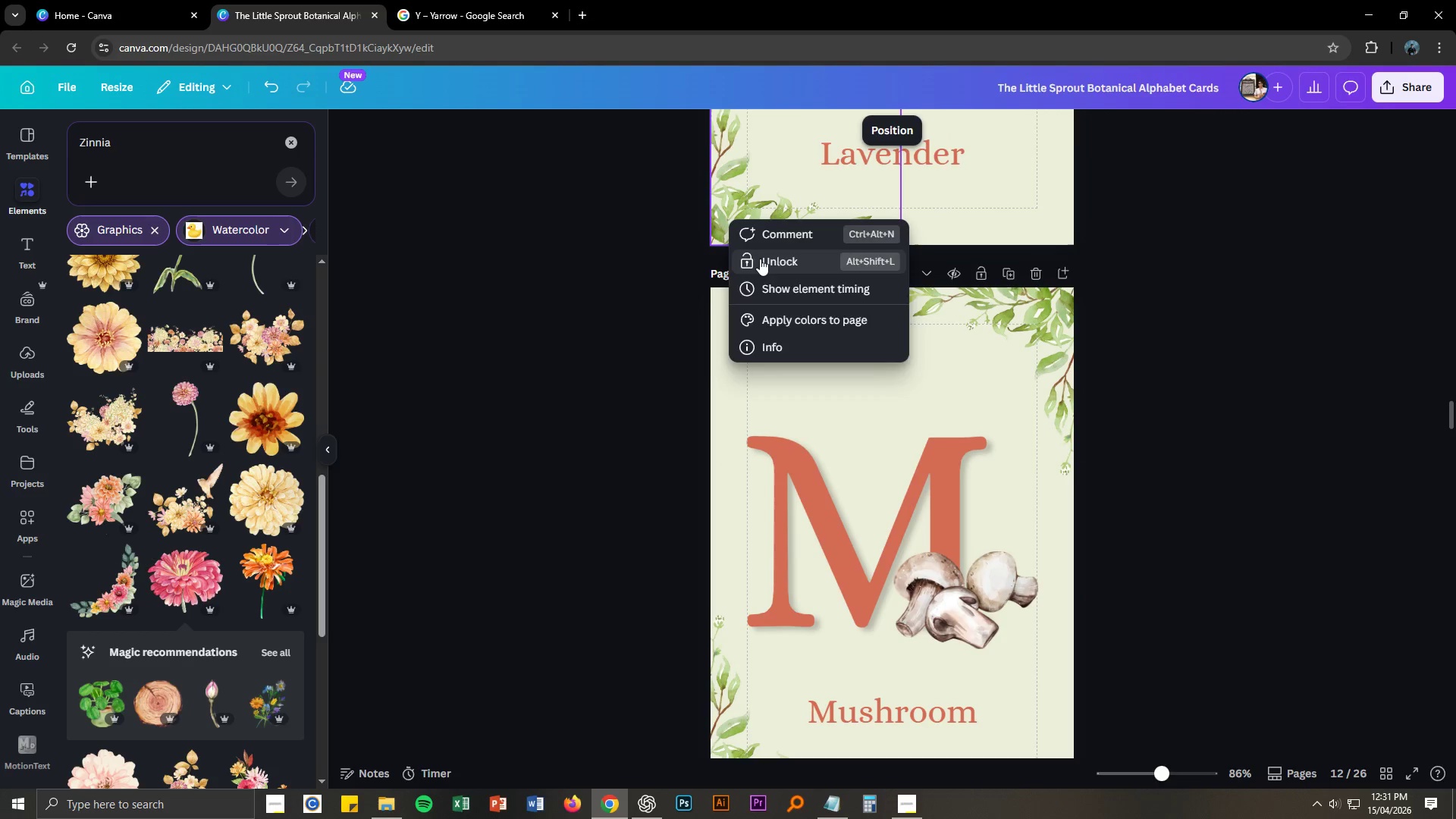 
double_click([663, 278])
 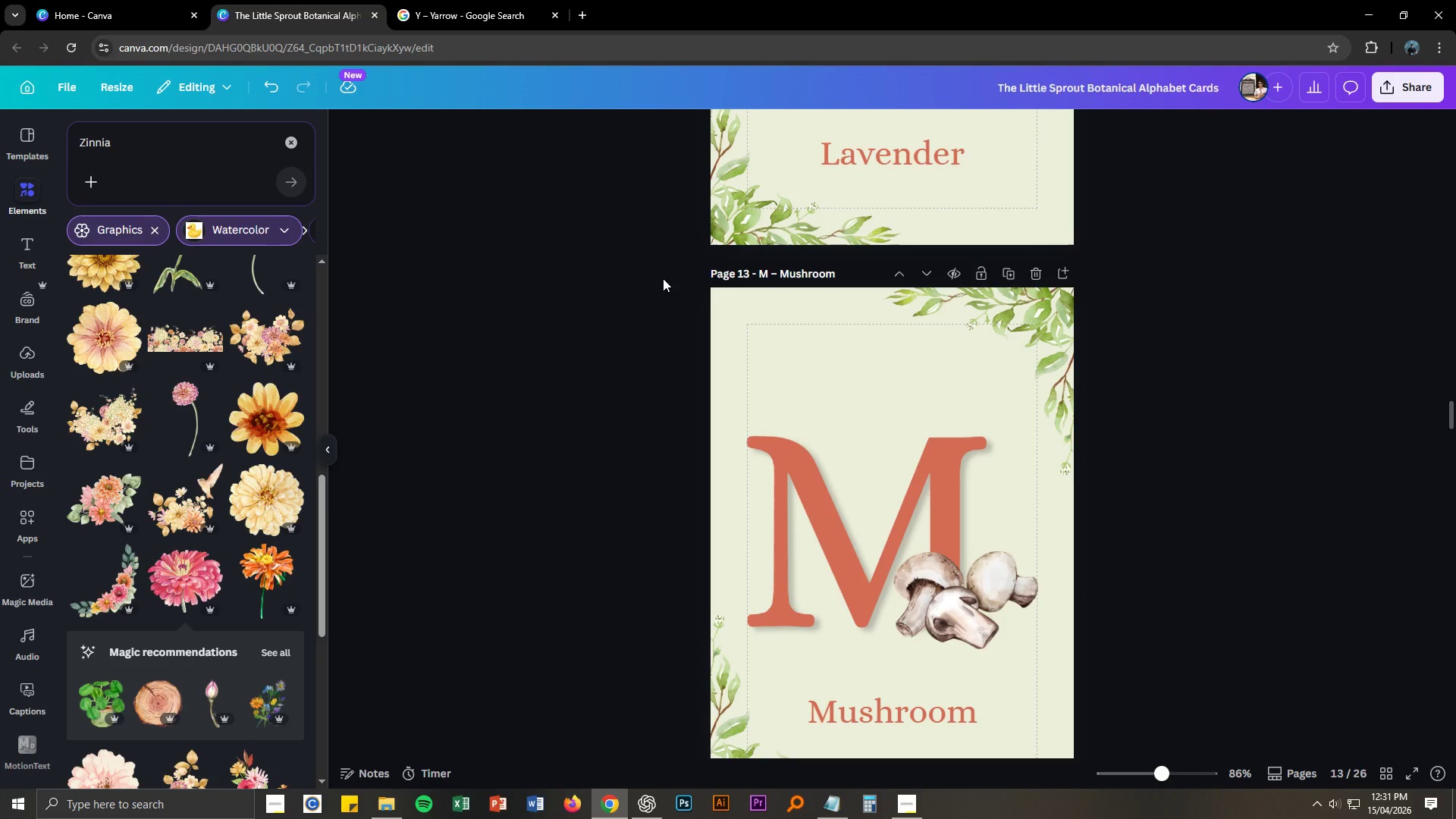 
wait(6.56)
 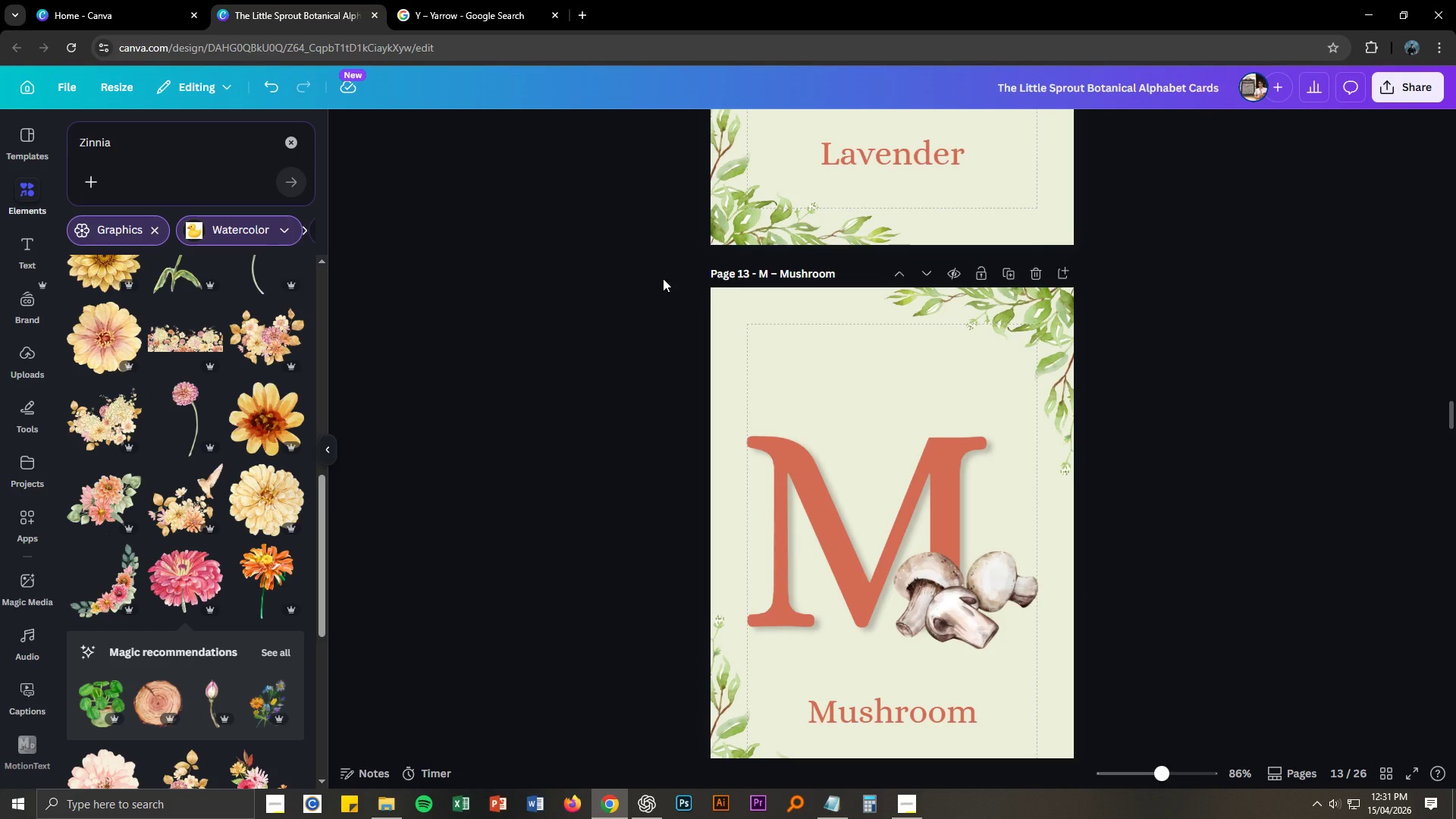 
scroll: coordinate [670, 381], scroll_direction: up, amount: 4.0
 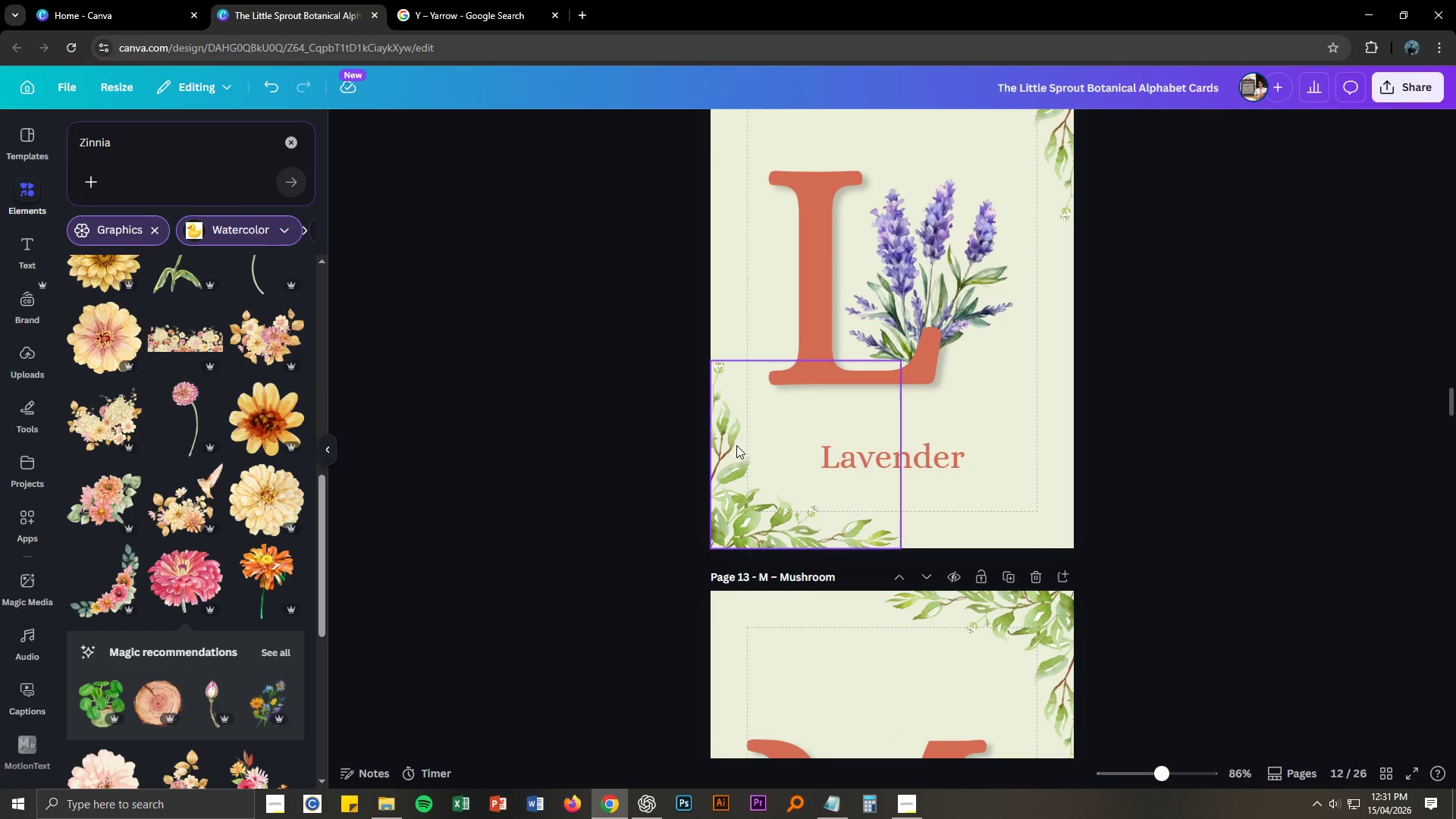 
left_click([742, 470])
 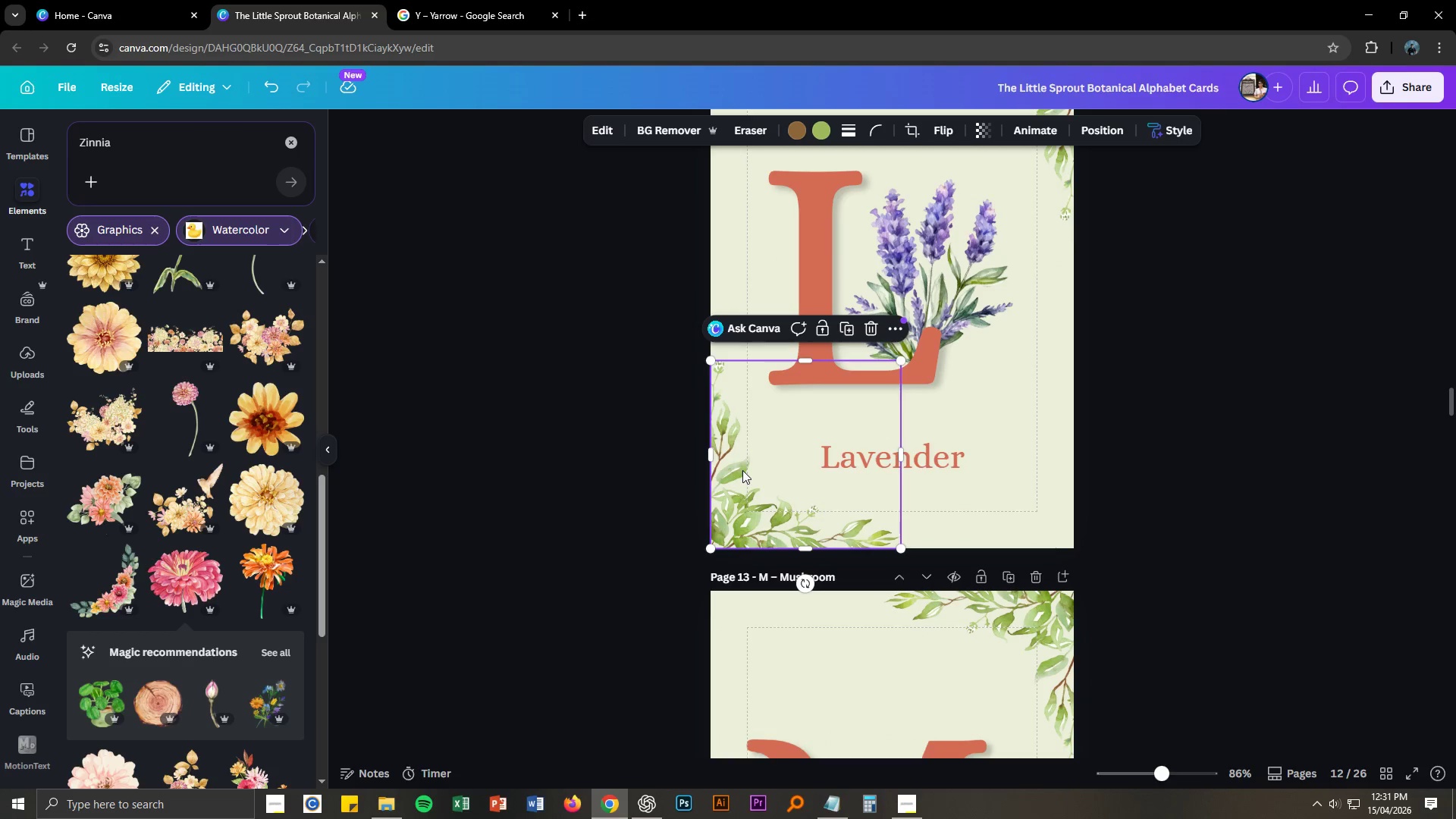 
right_click([742, 470])
 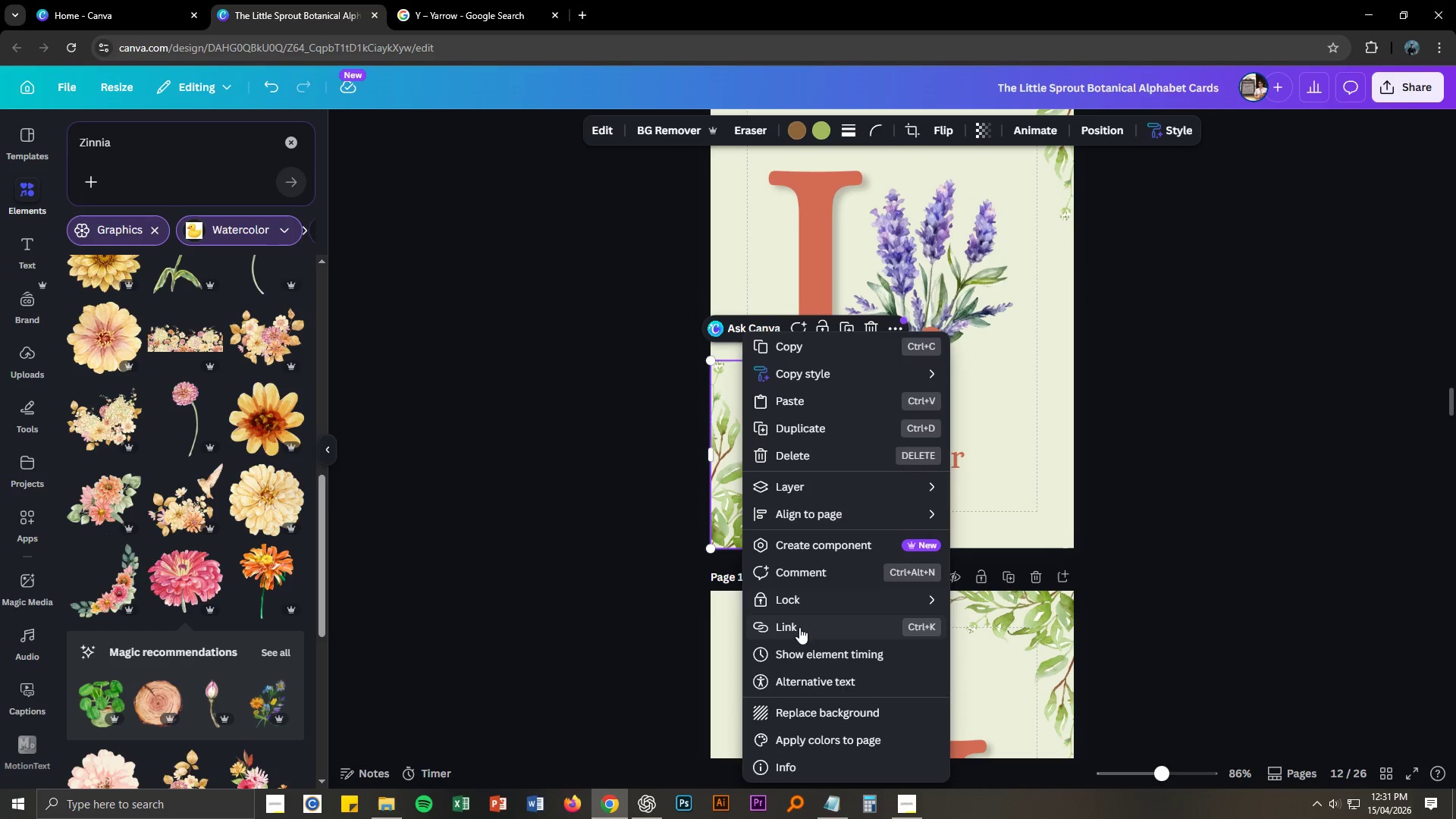 
left_click([626, 448])
 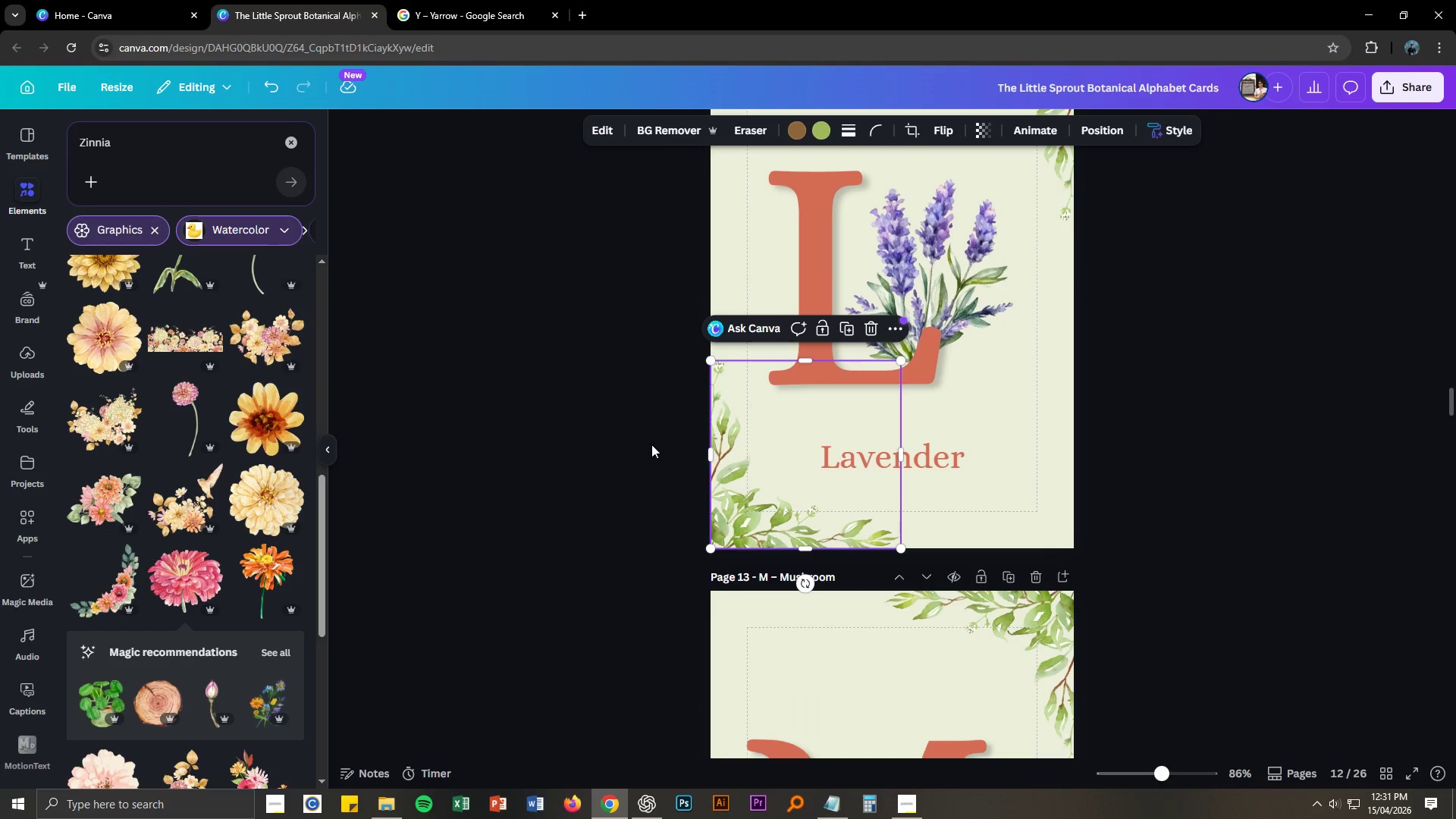 
scroll: coordinate [651, 444], scroll_direction: up, amount: 8.0
 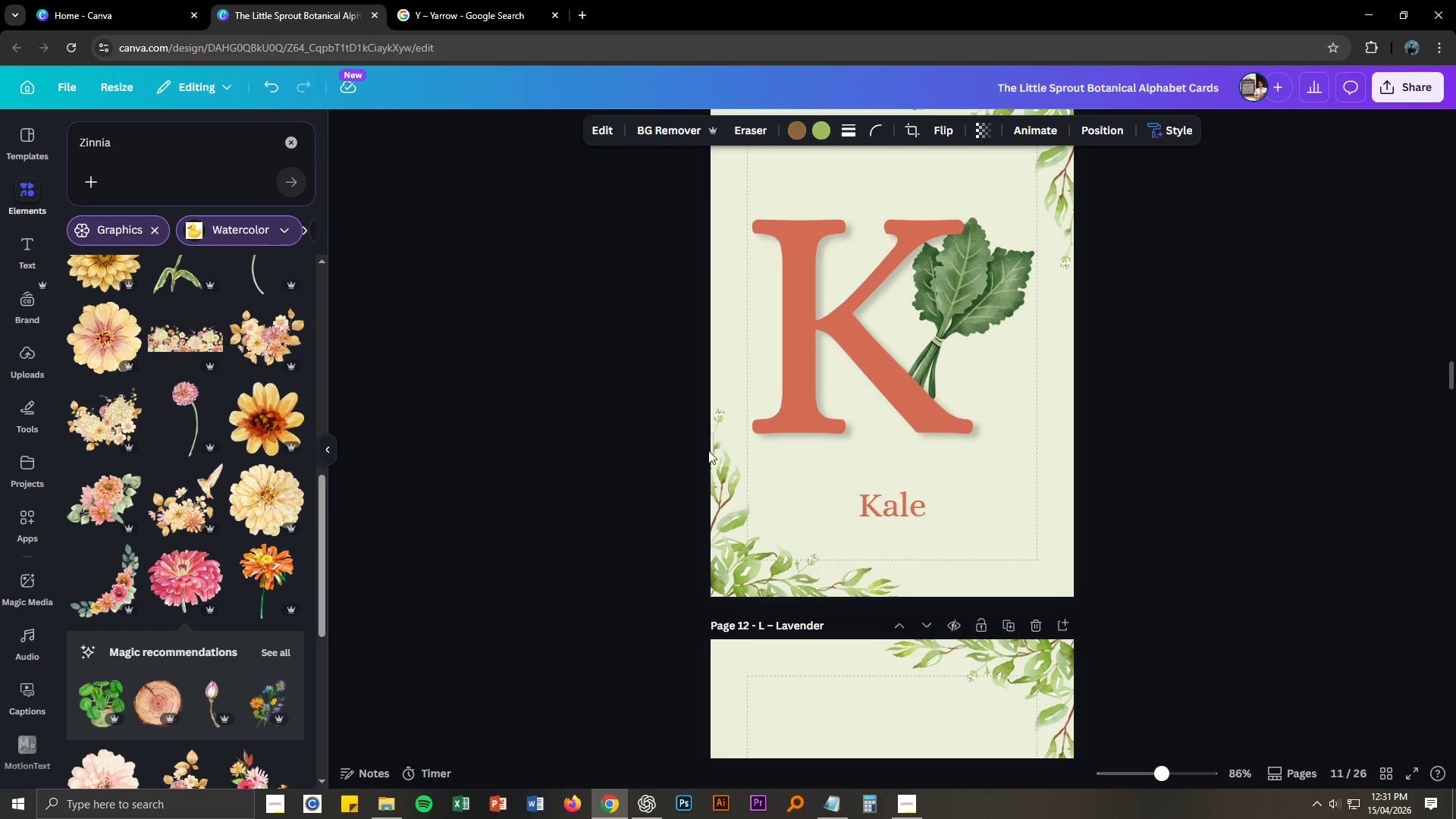 
left_click([717, 479])
 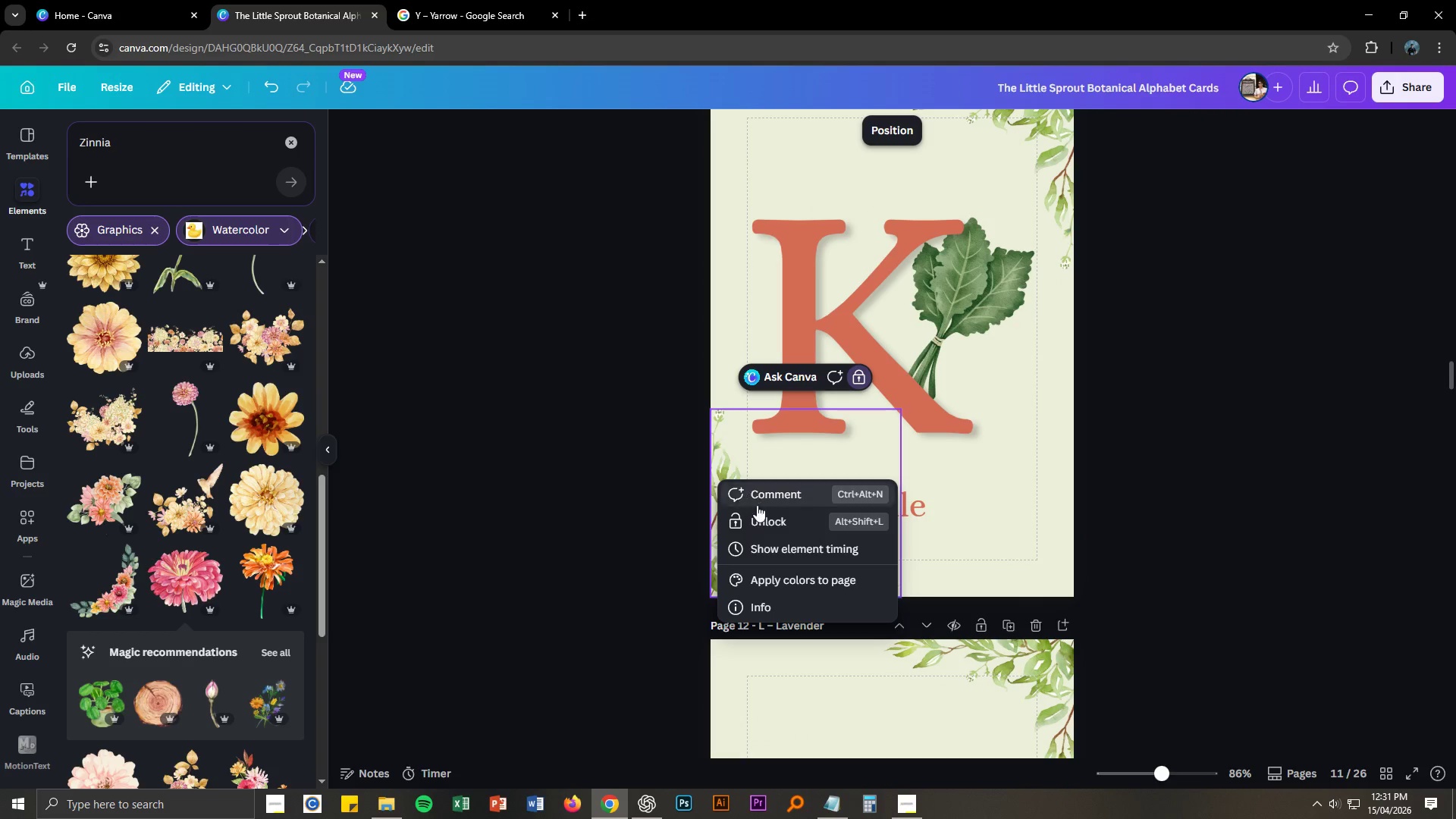 
left_click([762, 526])
 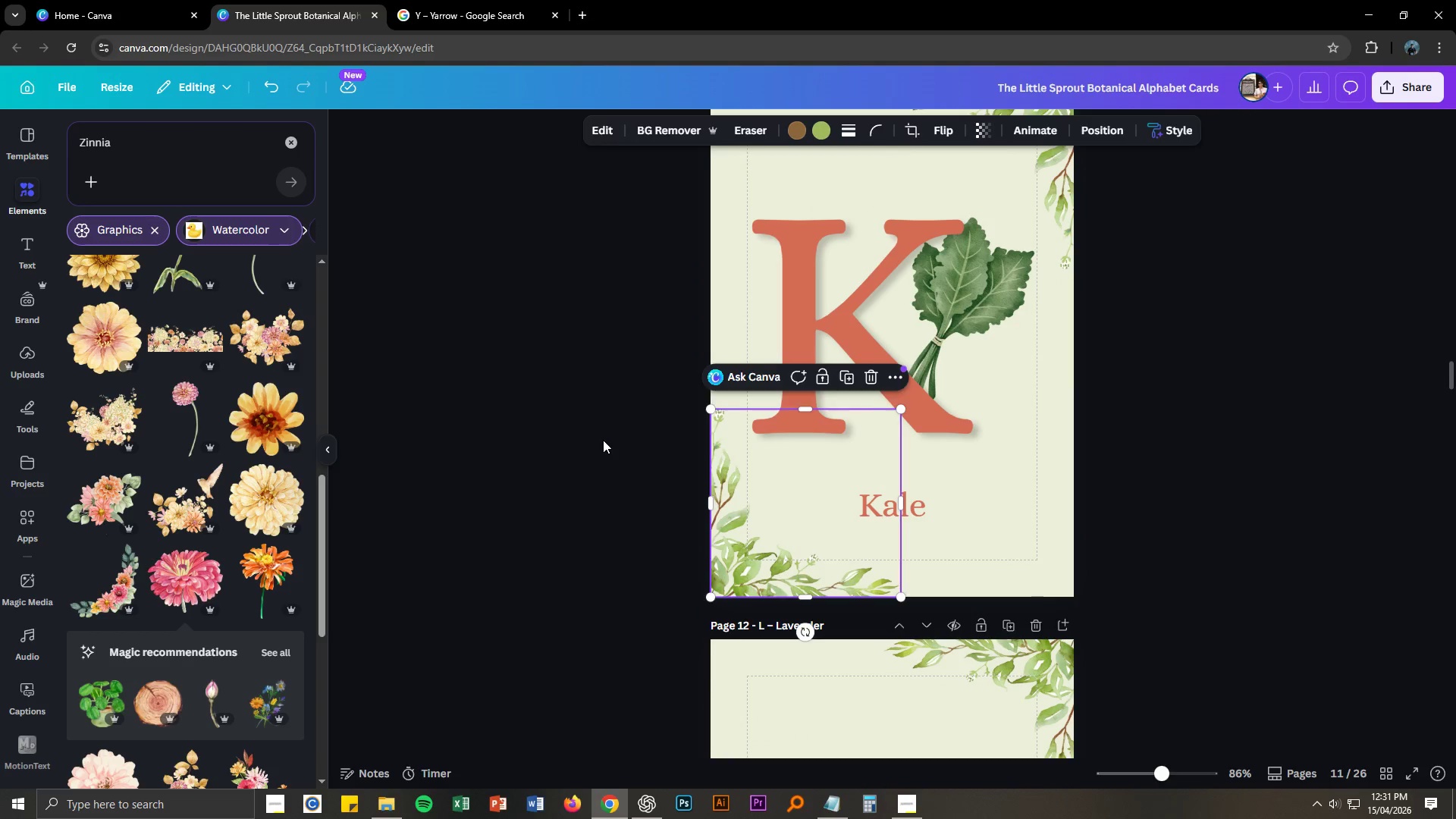 
scroll: coordinate [633, 436], scroll_direction: up, amount: 4.0
 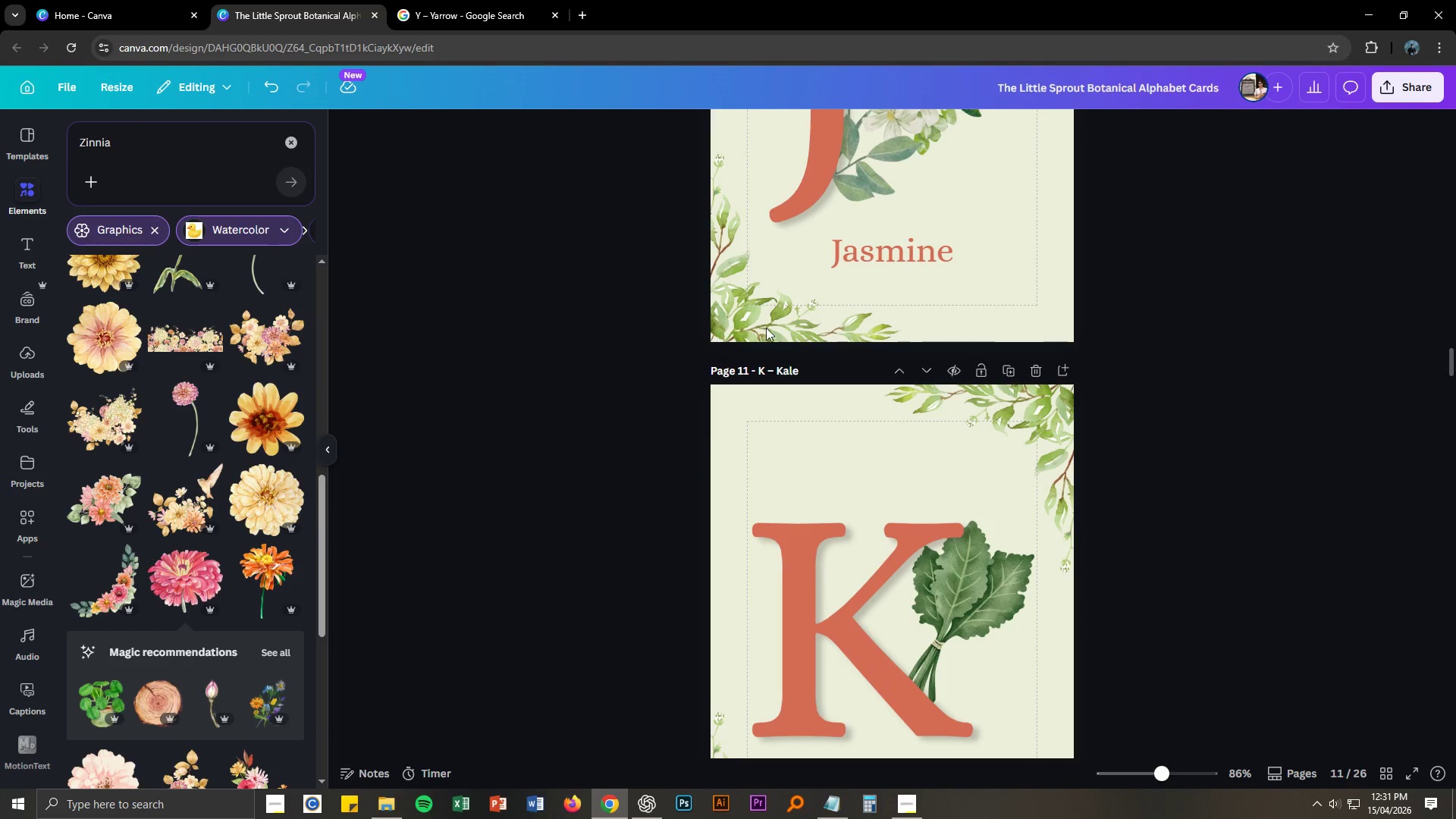 
left_click([762, 321])
 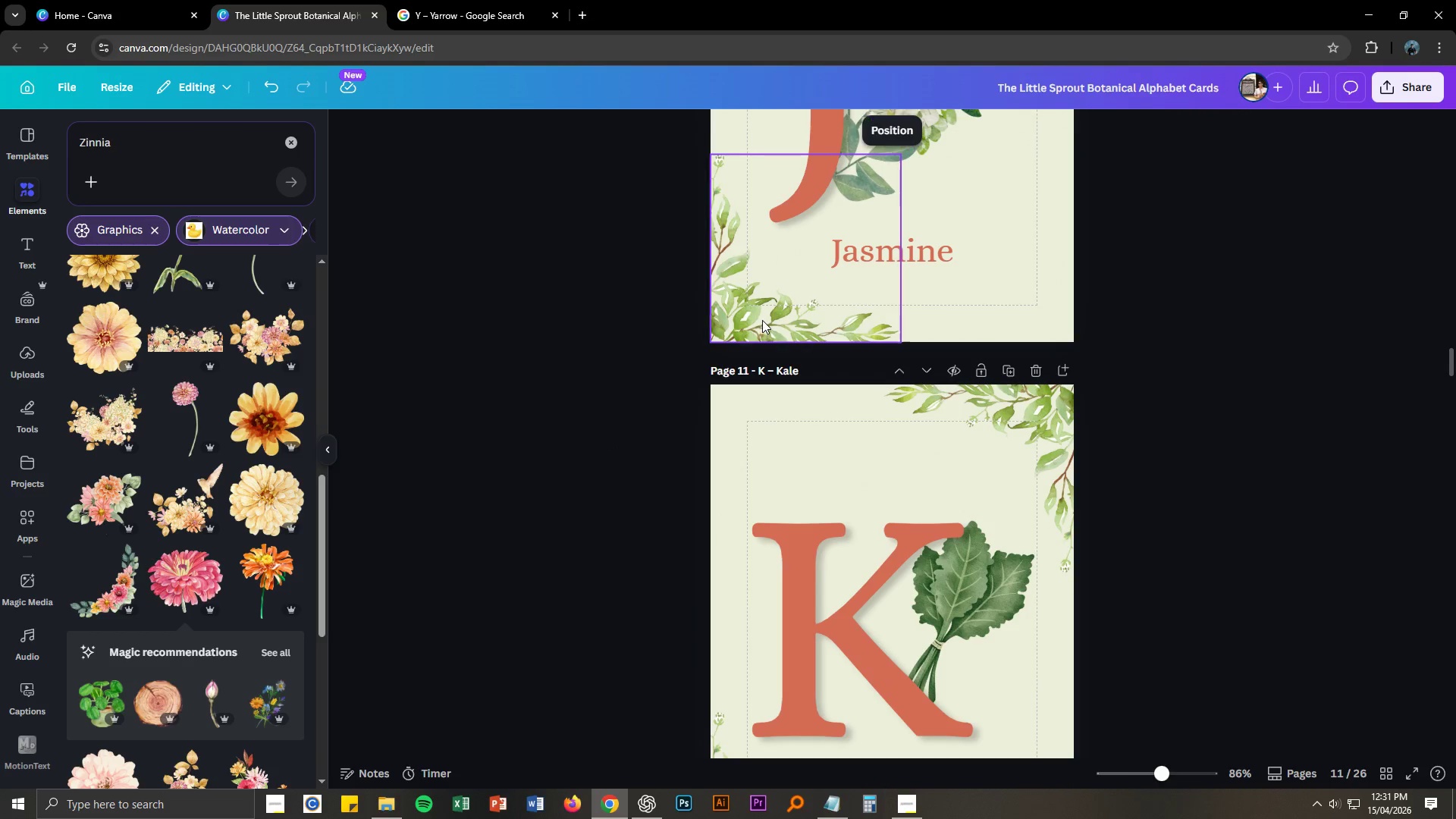 
right_click([762, 320])
 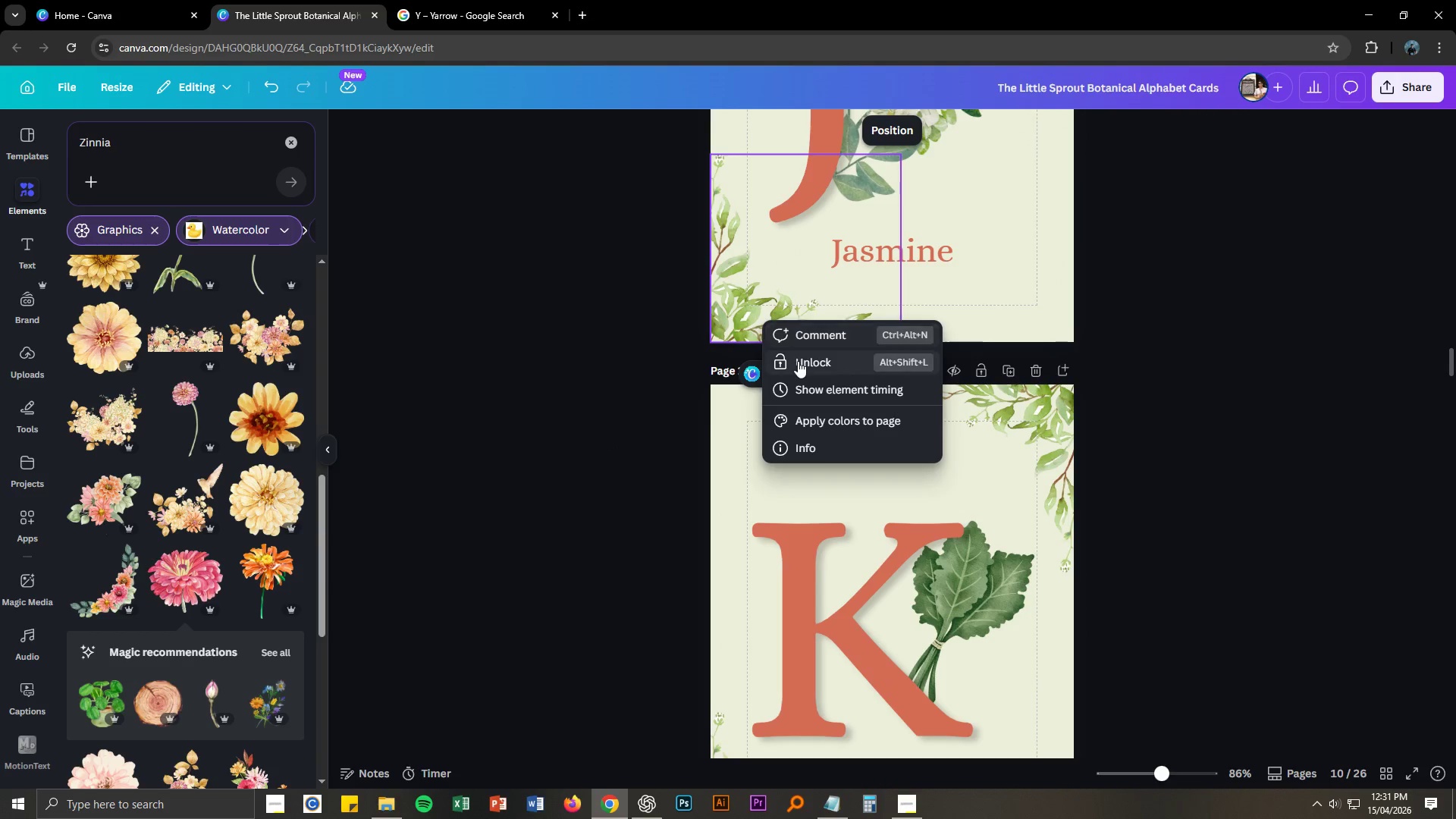 
left_click([799, 360])
 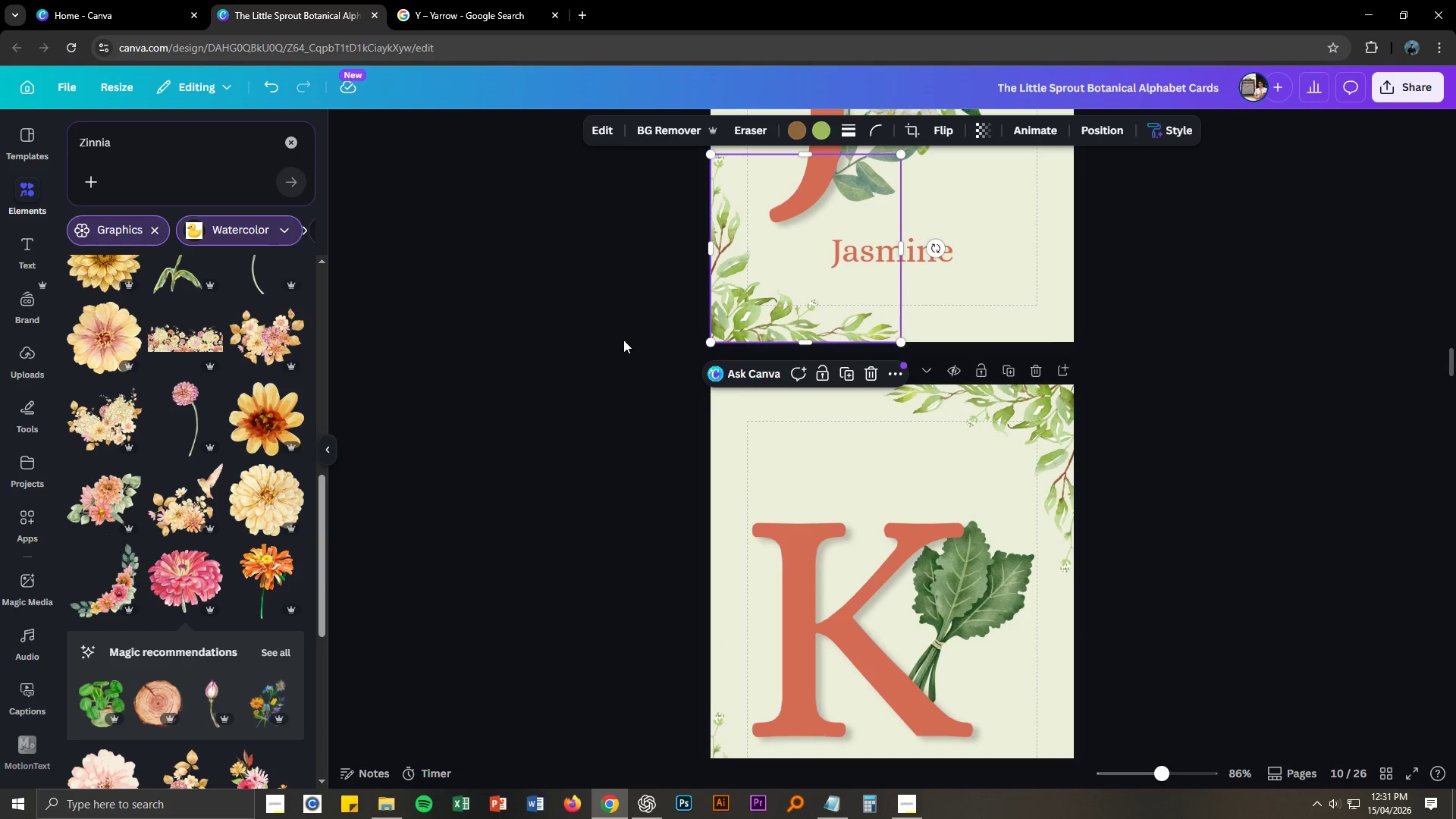 
scroll: coordinate [635, 340], scroll_direction: up, amount: 10.0
 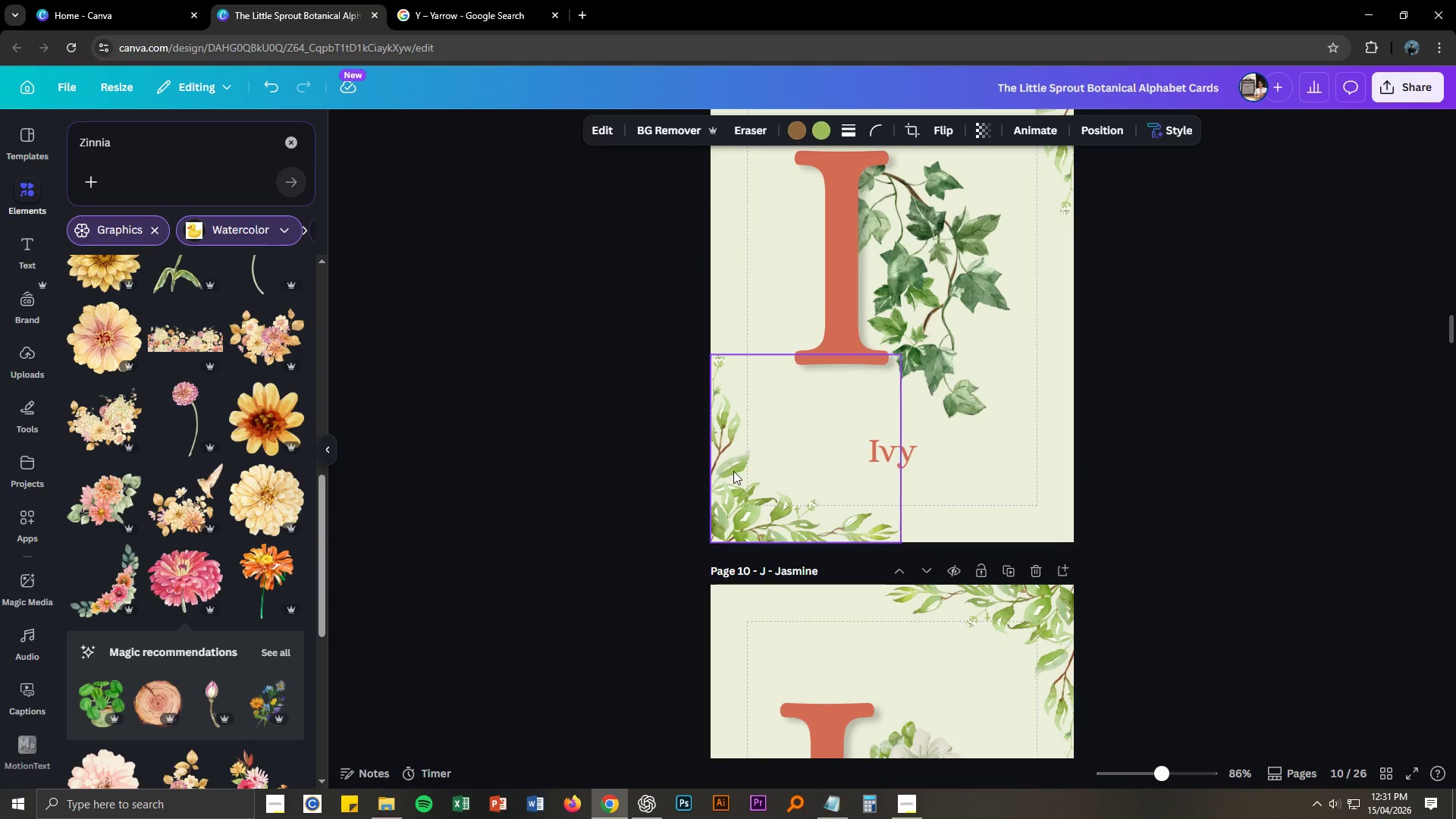 
right_click([737, 472])
 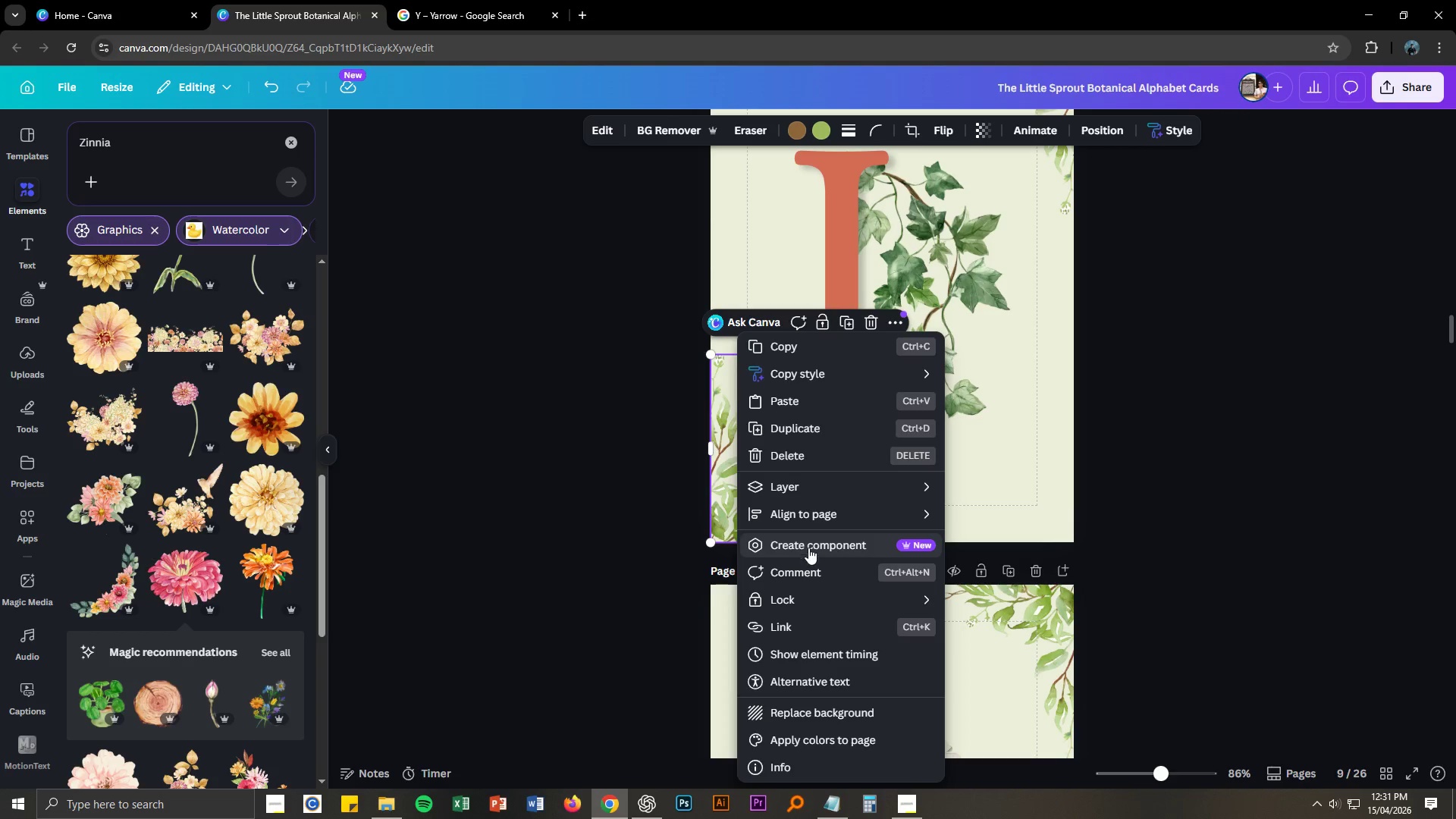 
left_click([661, 533])
 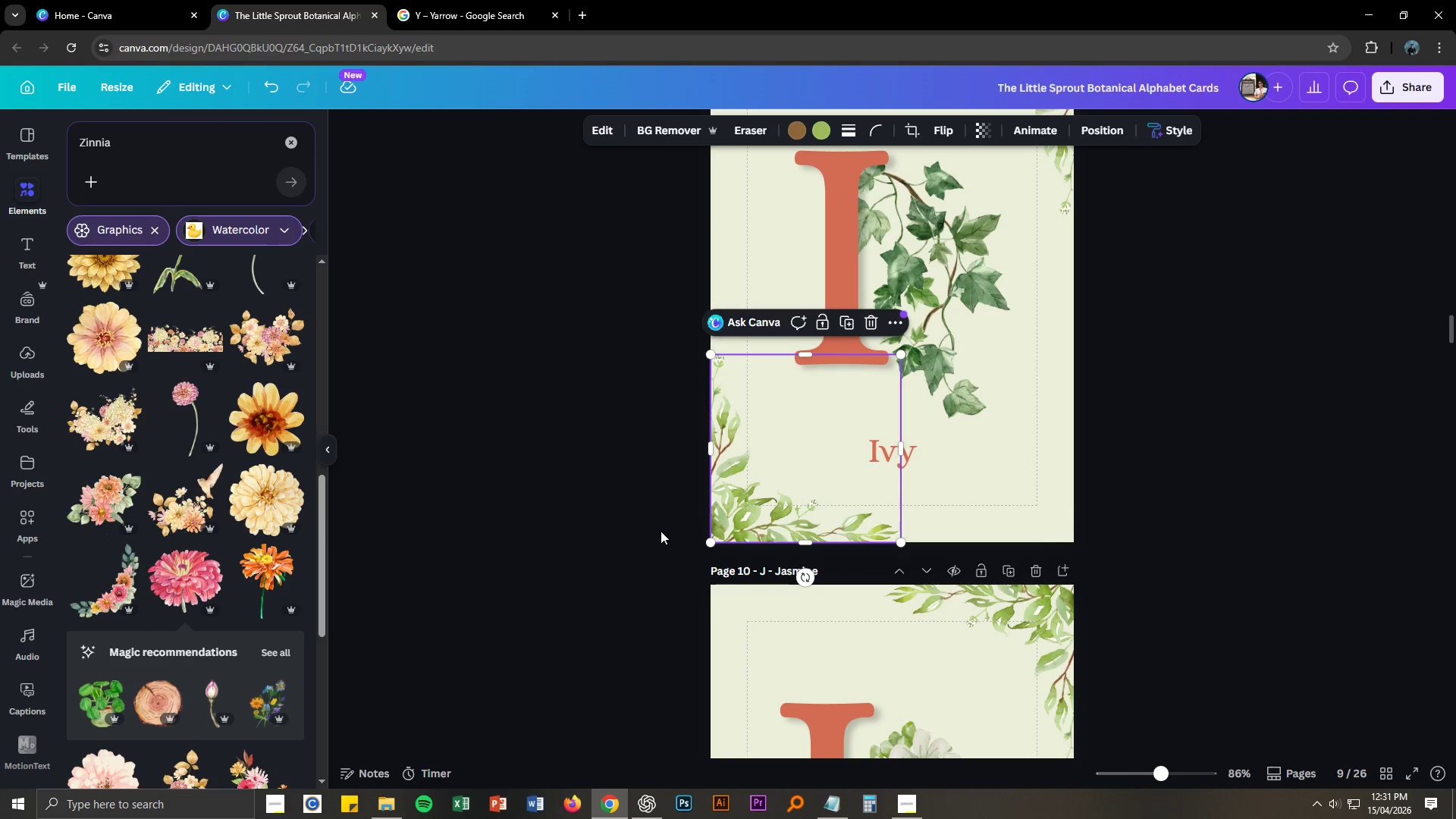 
scroll: coordinate [648, 499], scroll_direction: up, amount: 8.0
 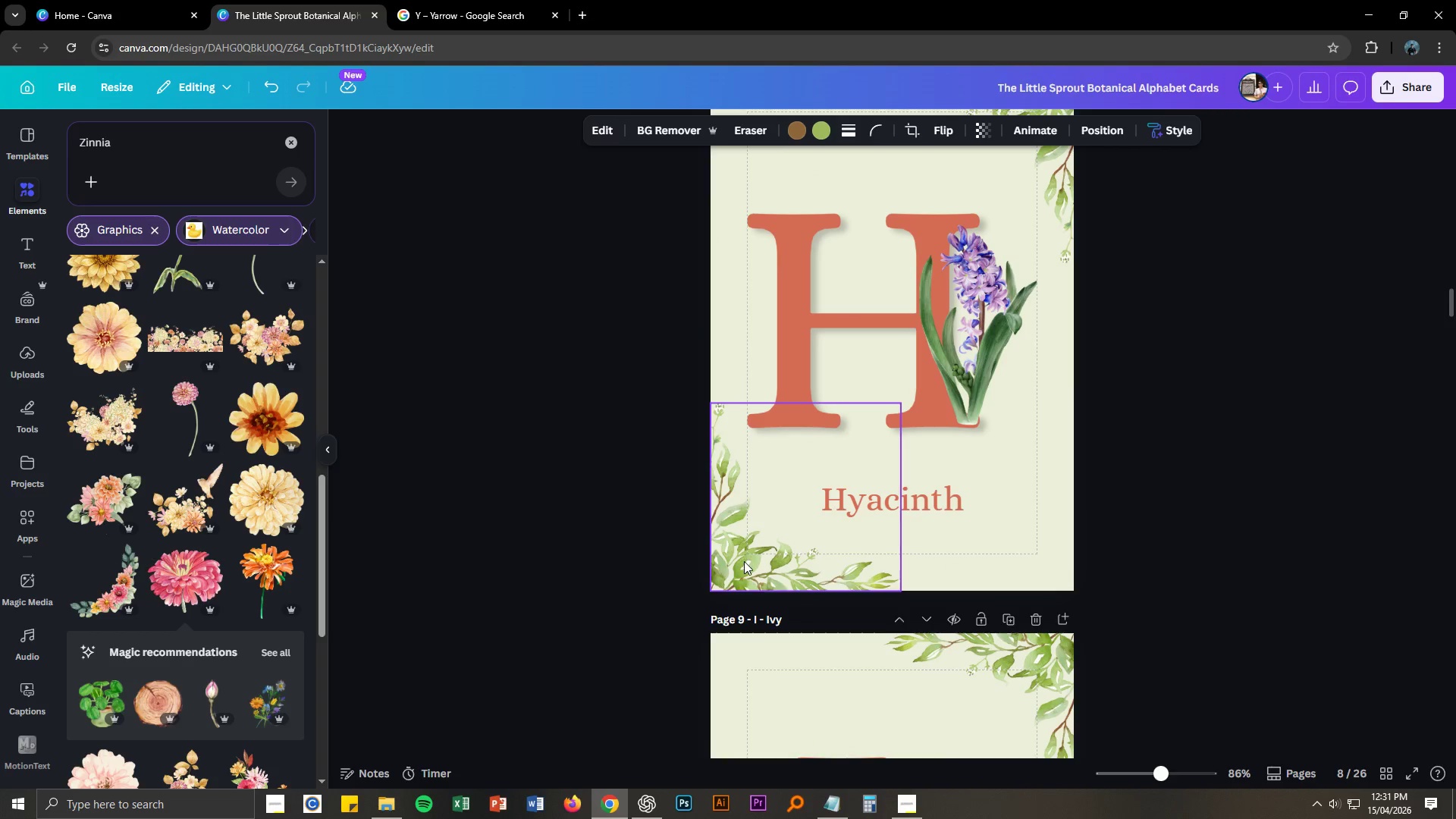 
left_click([745, 561])
 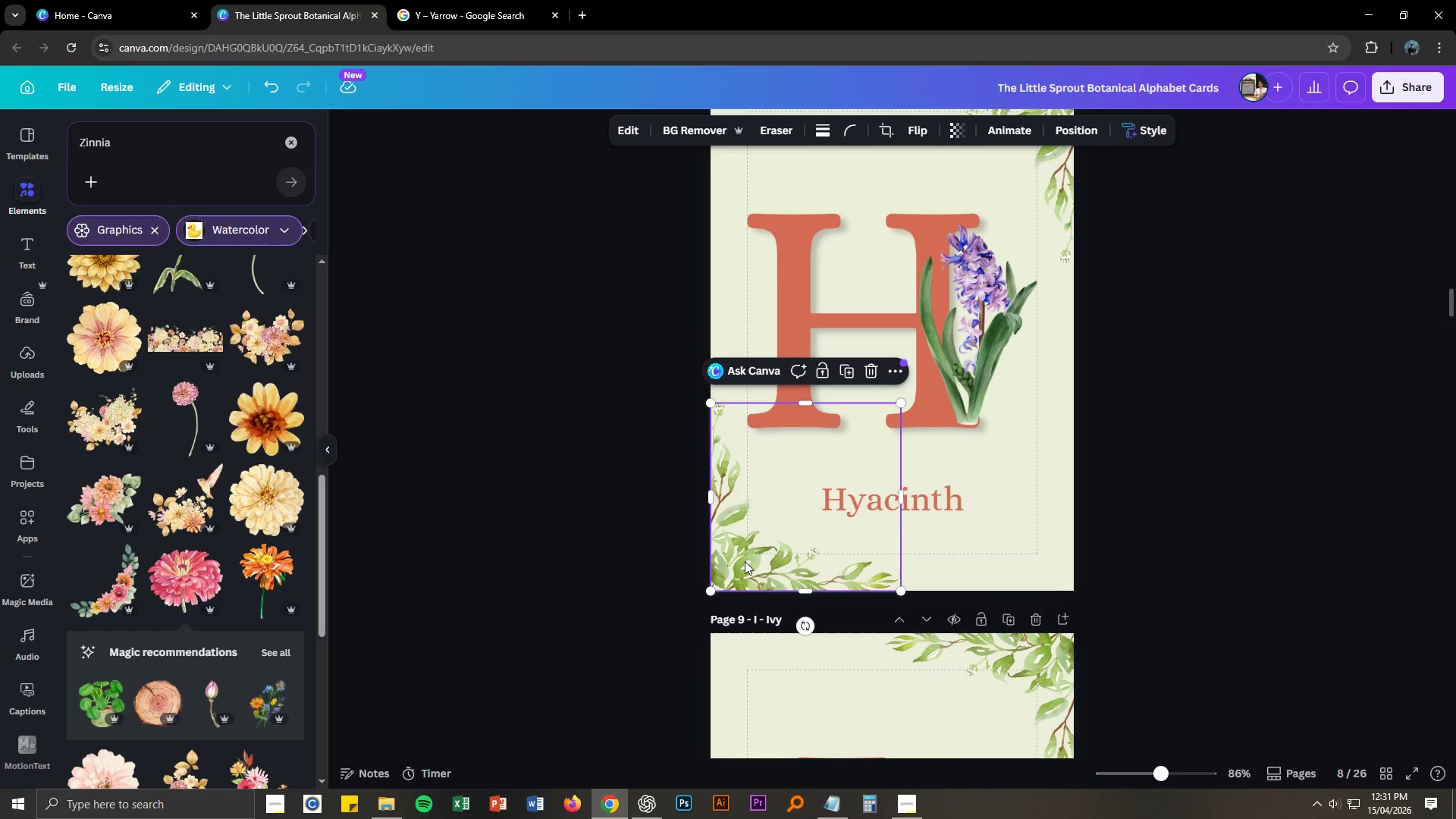 
right_click([745, 561])
 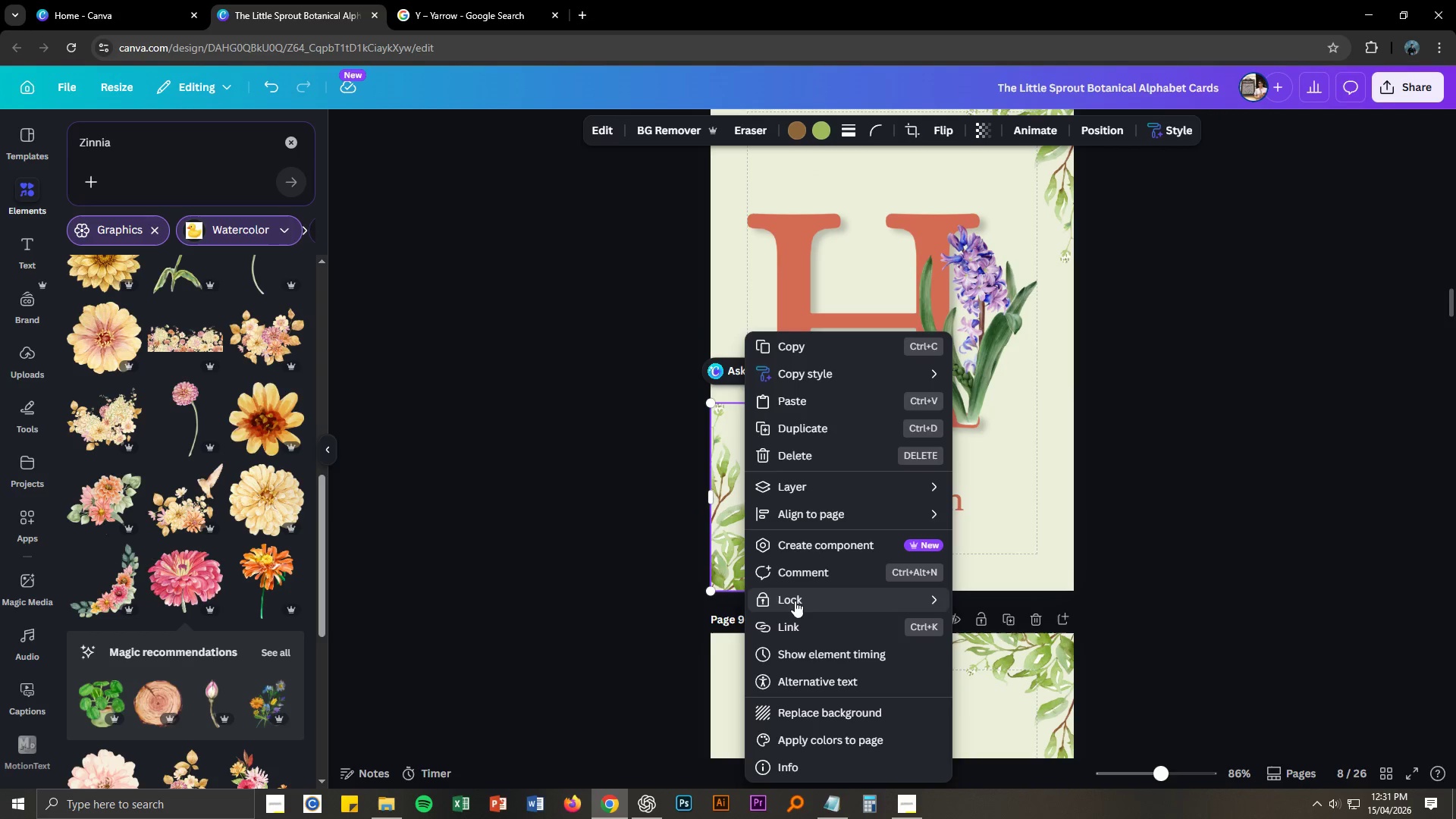 
left_click([635, 532])
 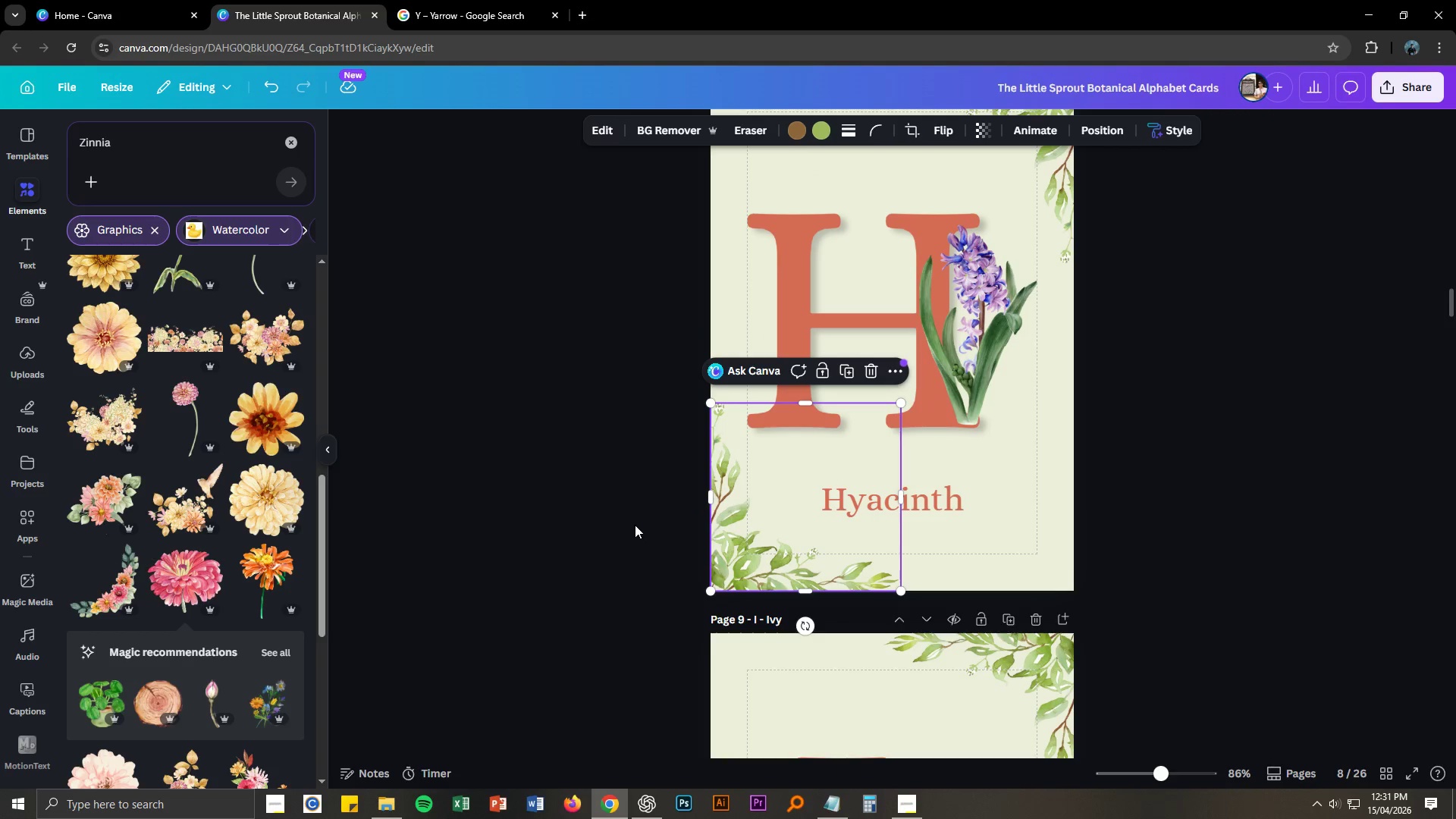 
scroll: coordinate [657, 500], scroll_direction: up, amount: 57.0
 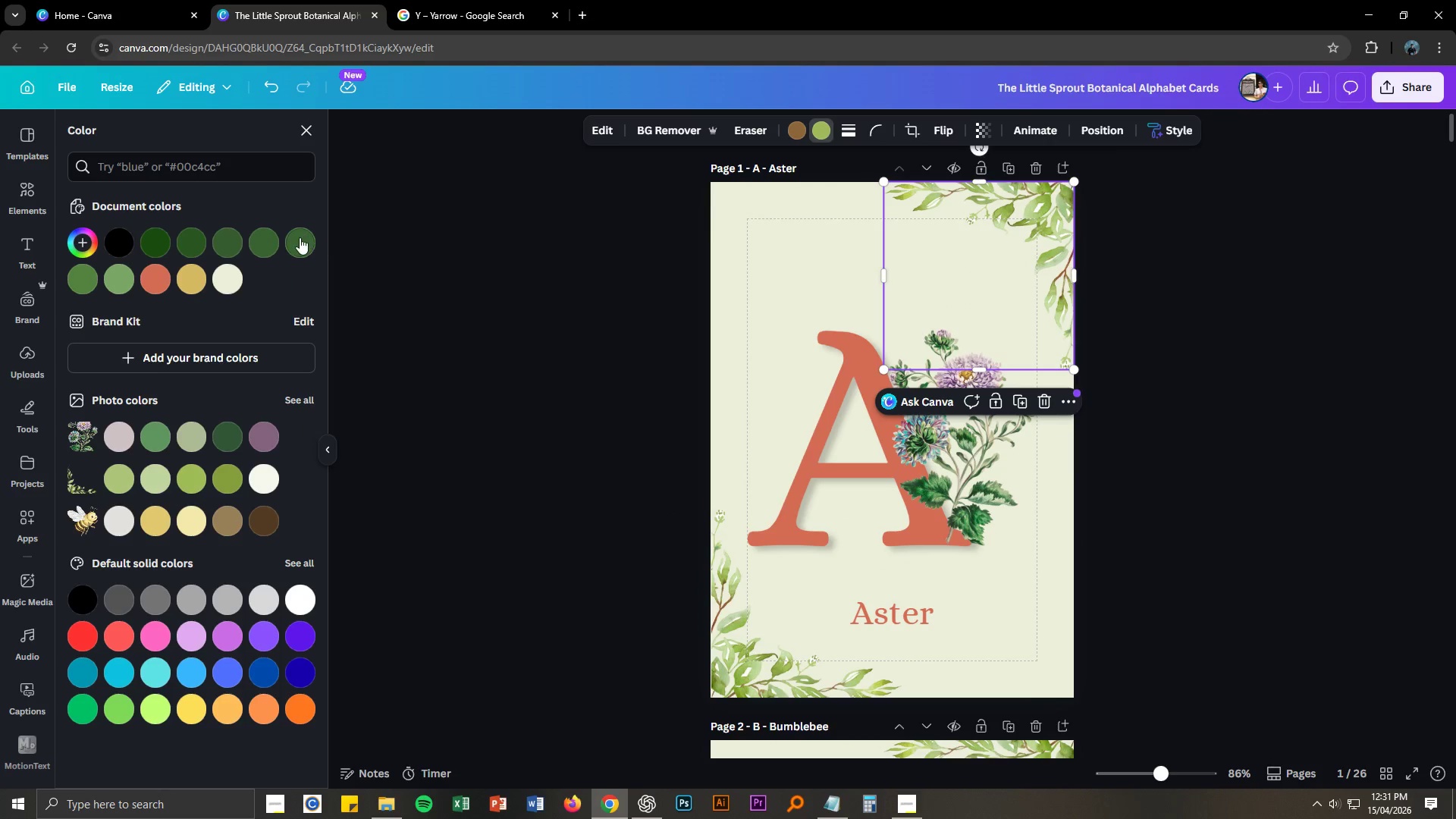 
left_click([299, 238])
 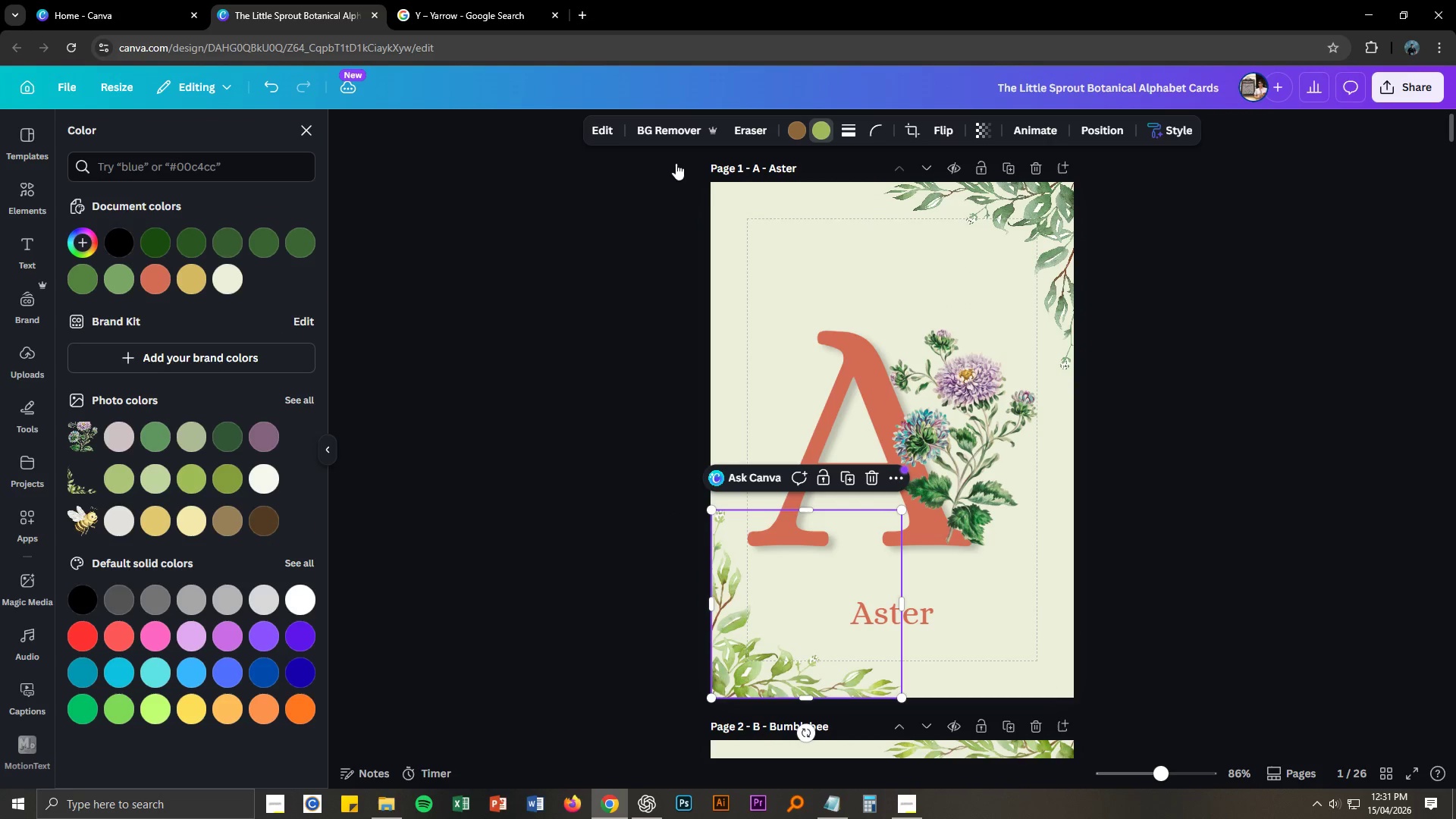 
double_click([529, 456])
 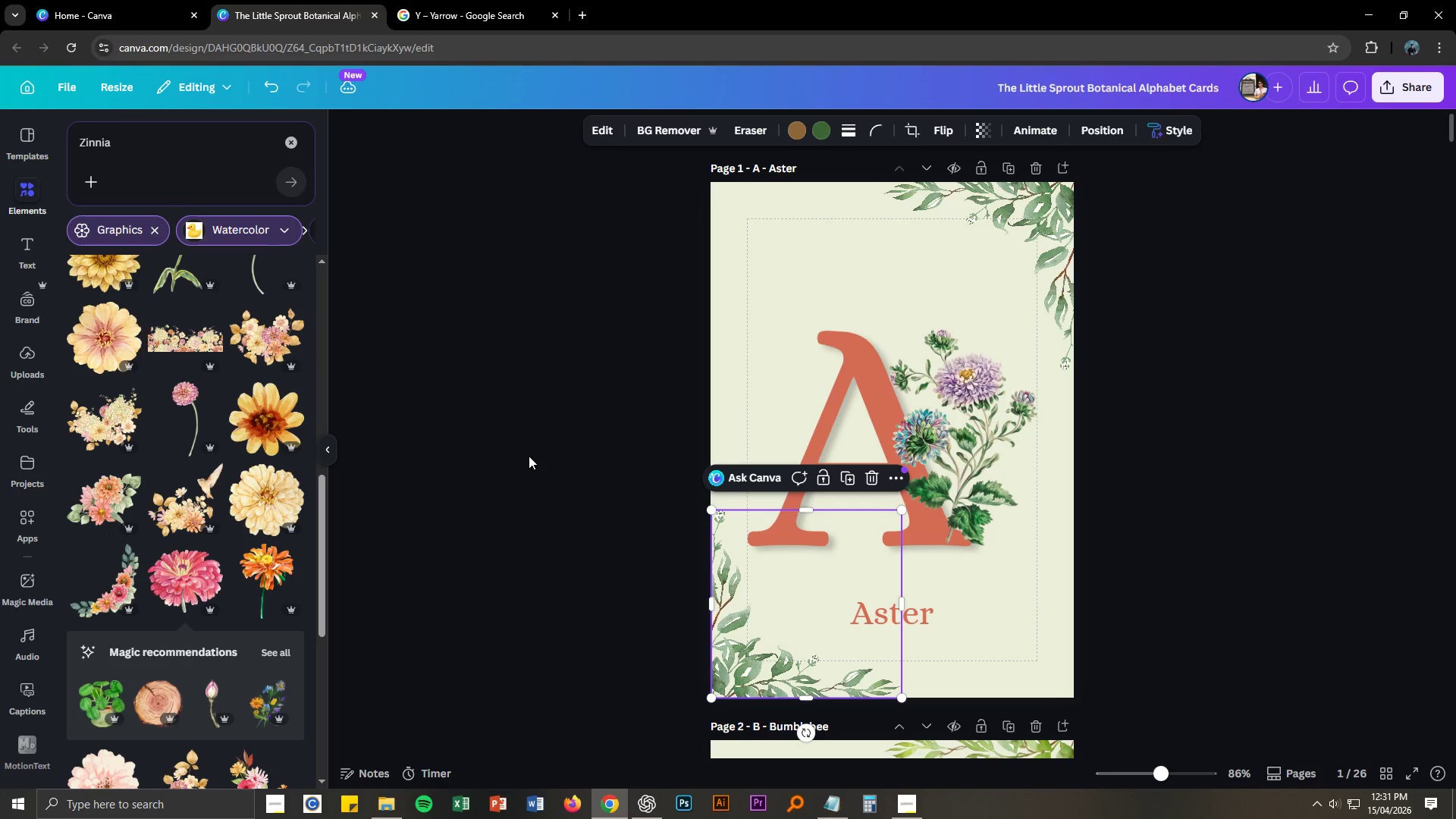 
left_click([525, 452])
 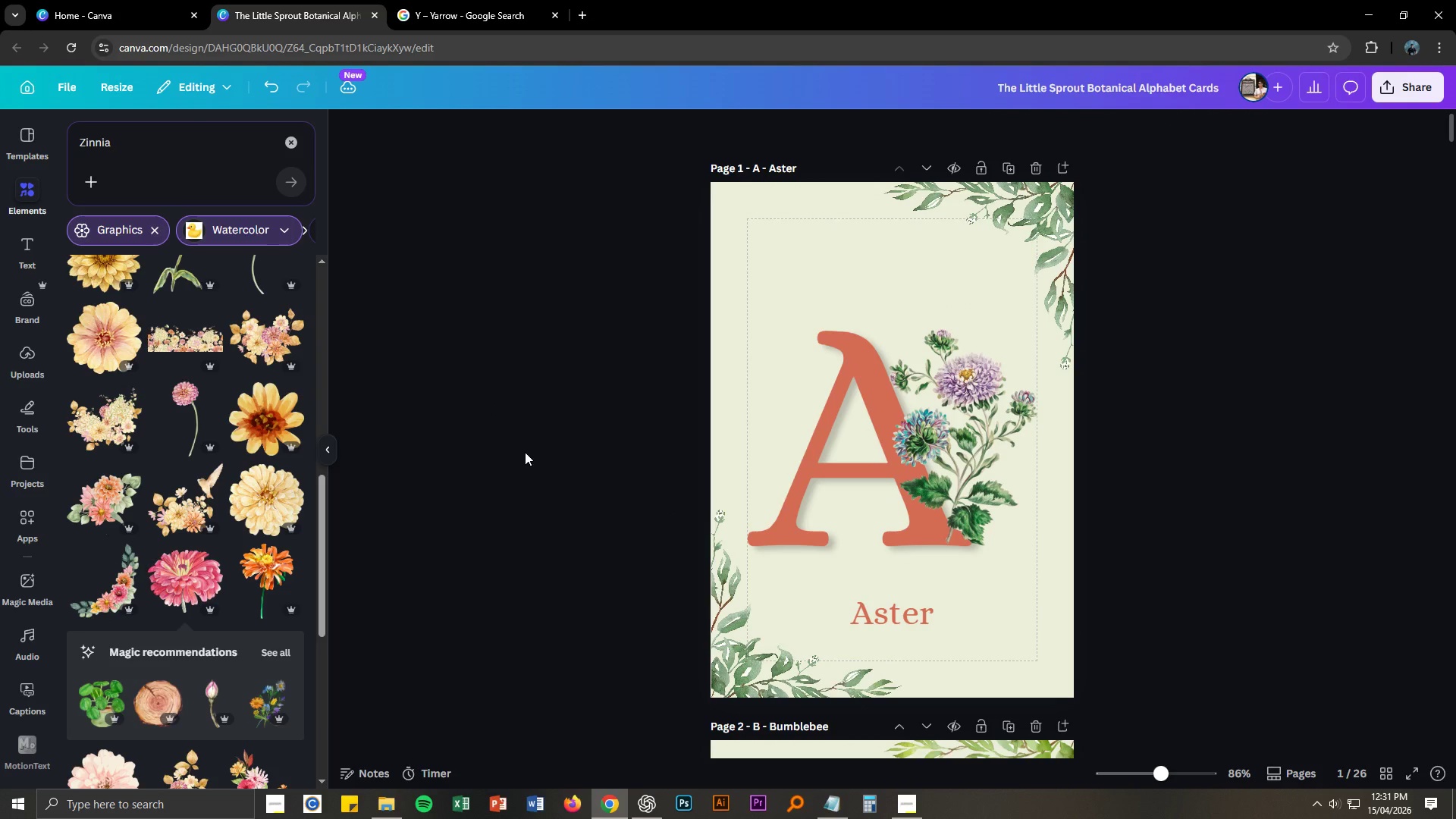 
scroll: coordinate [525, 452], scroll_direction: down, amount: 1.0
 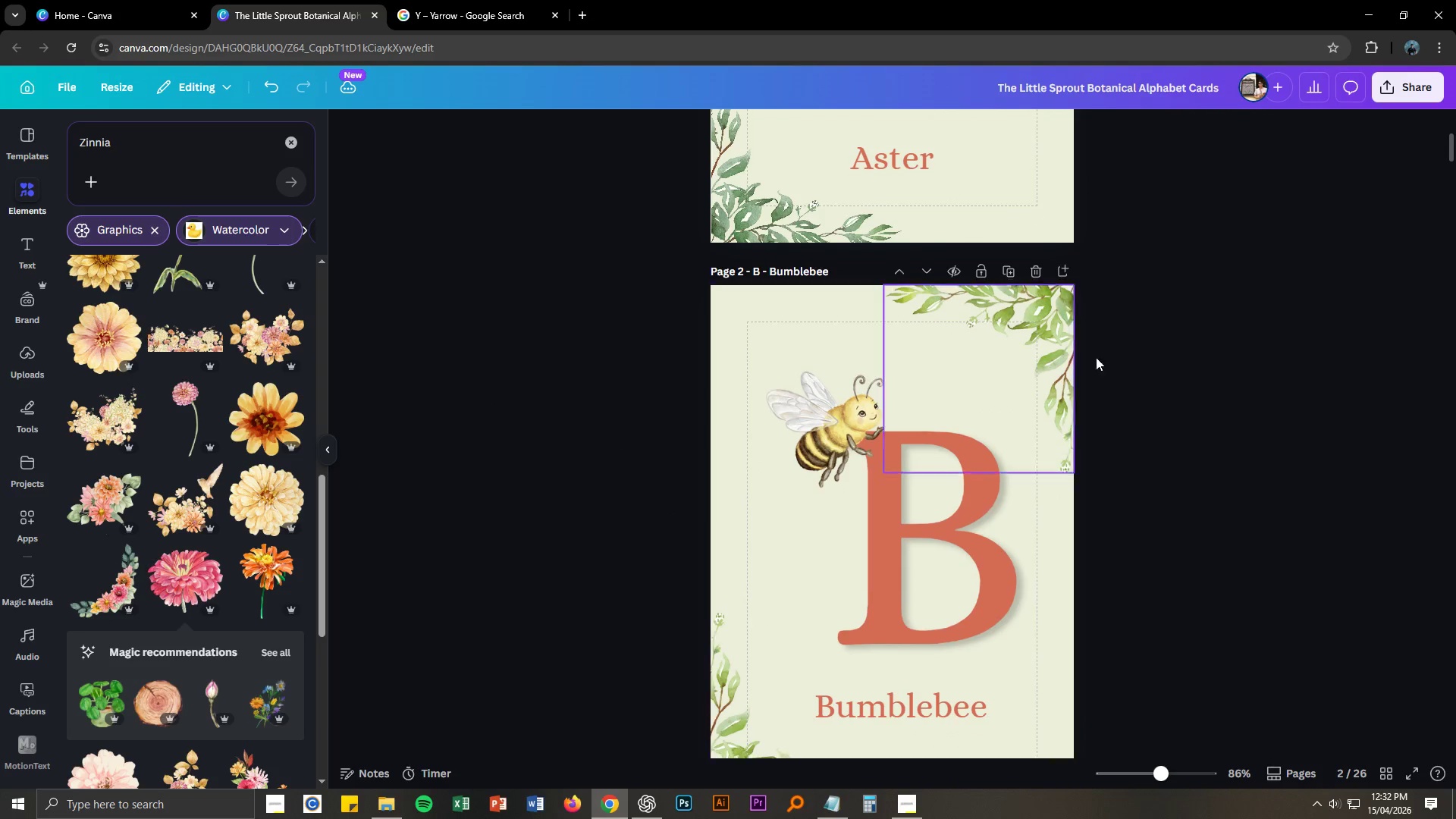 
left_click([1066, 314])
 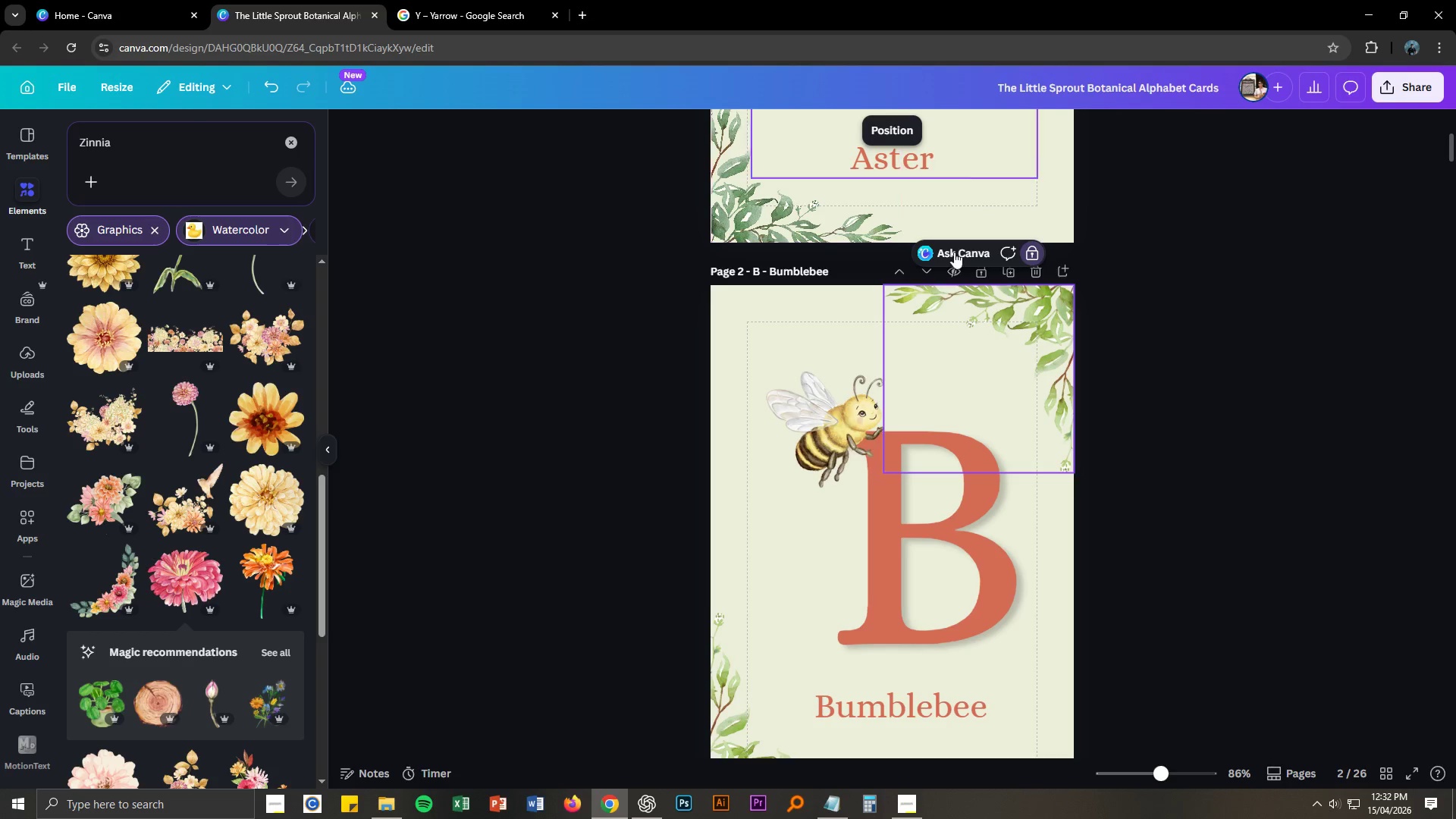 
left_click([1043, 319])
 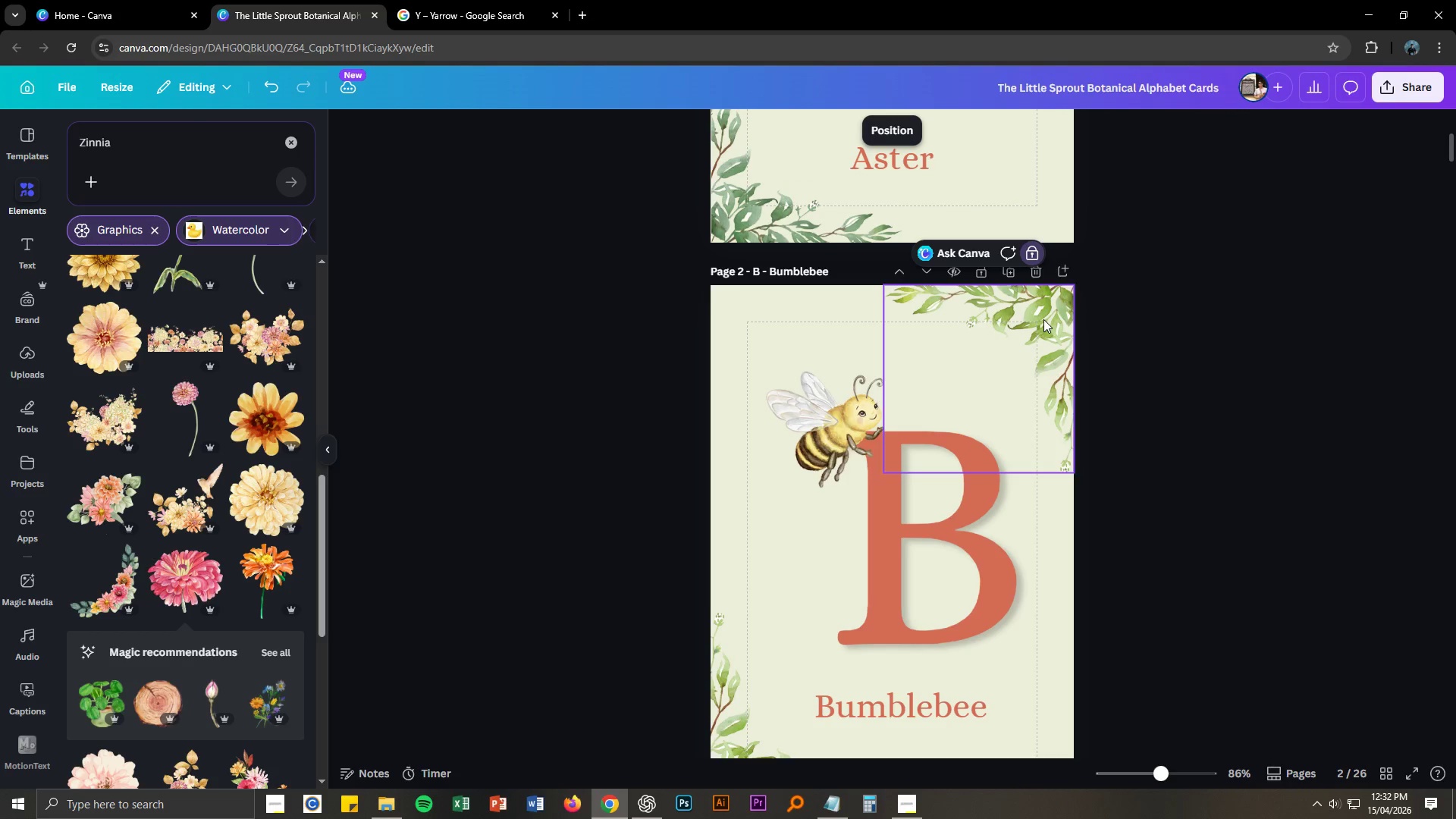 
right_click([1043, 319])
 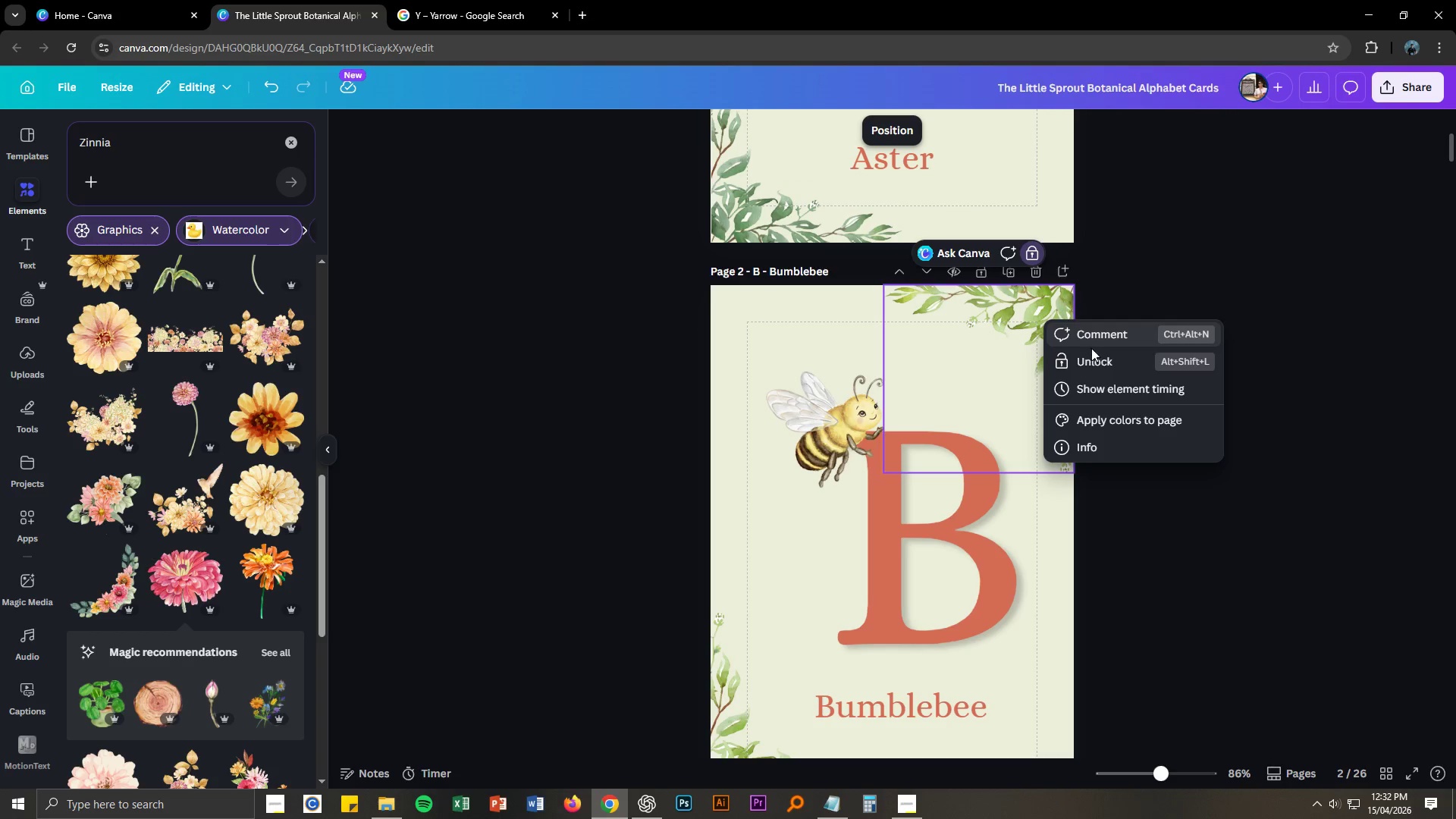 
left_click([1094, 360])
 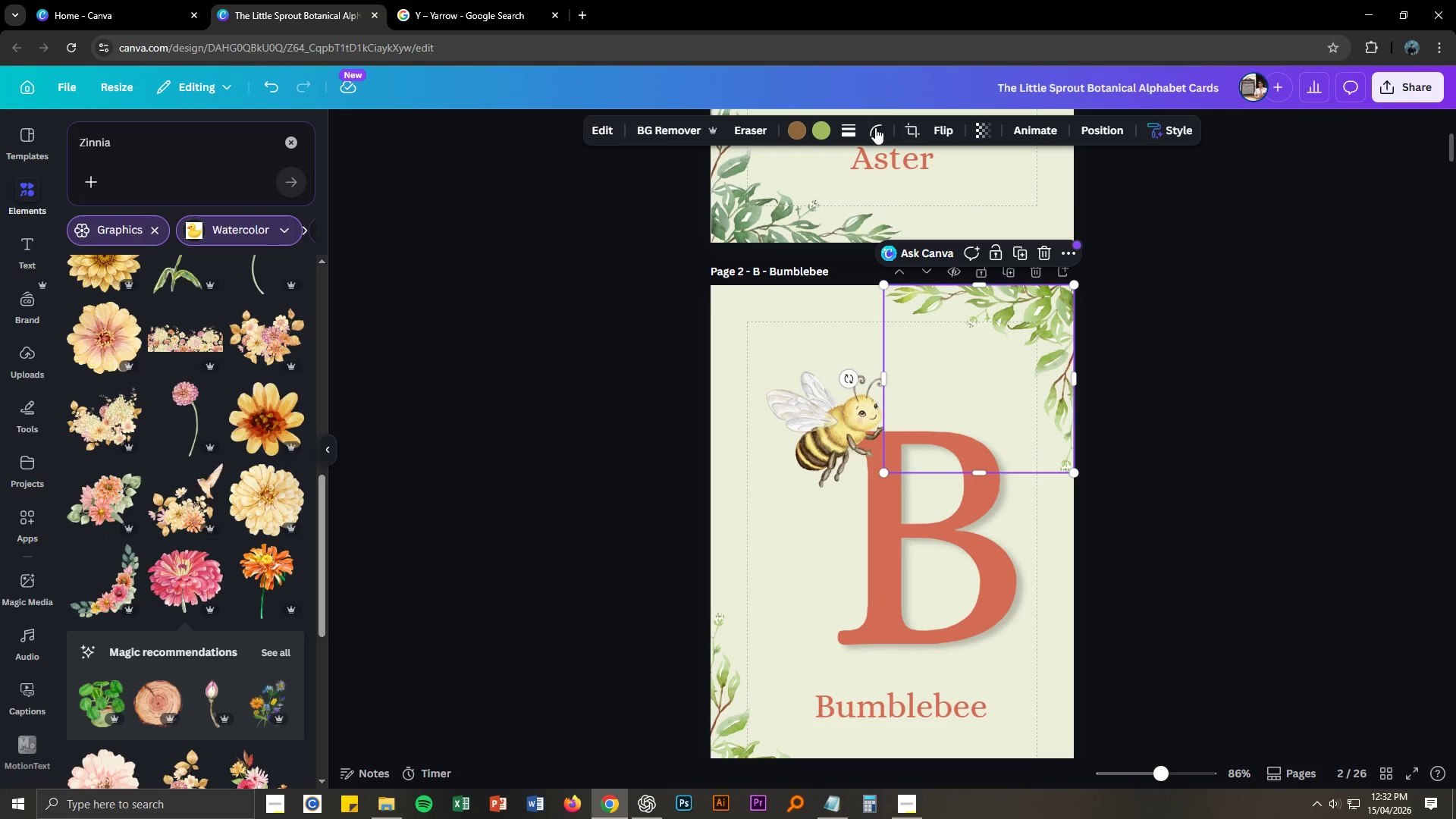 
left_click([821, 130])
 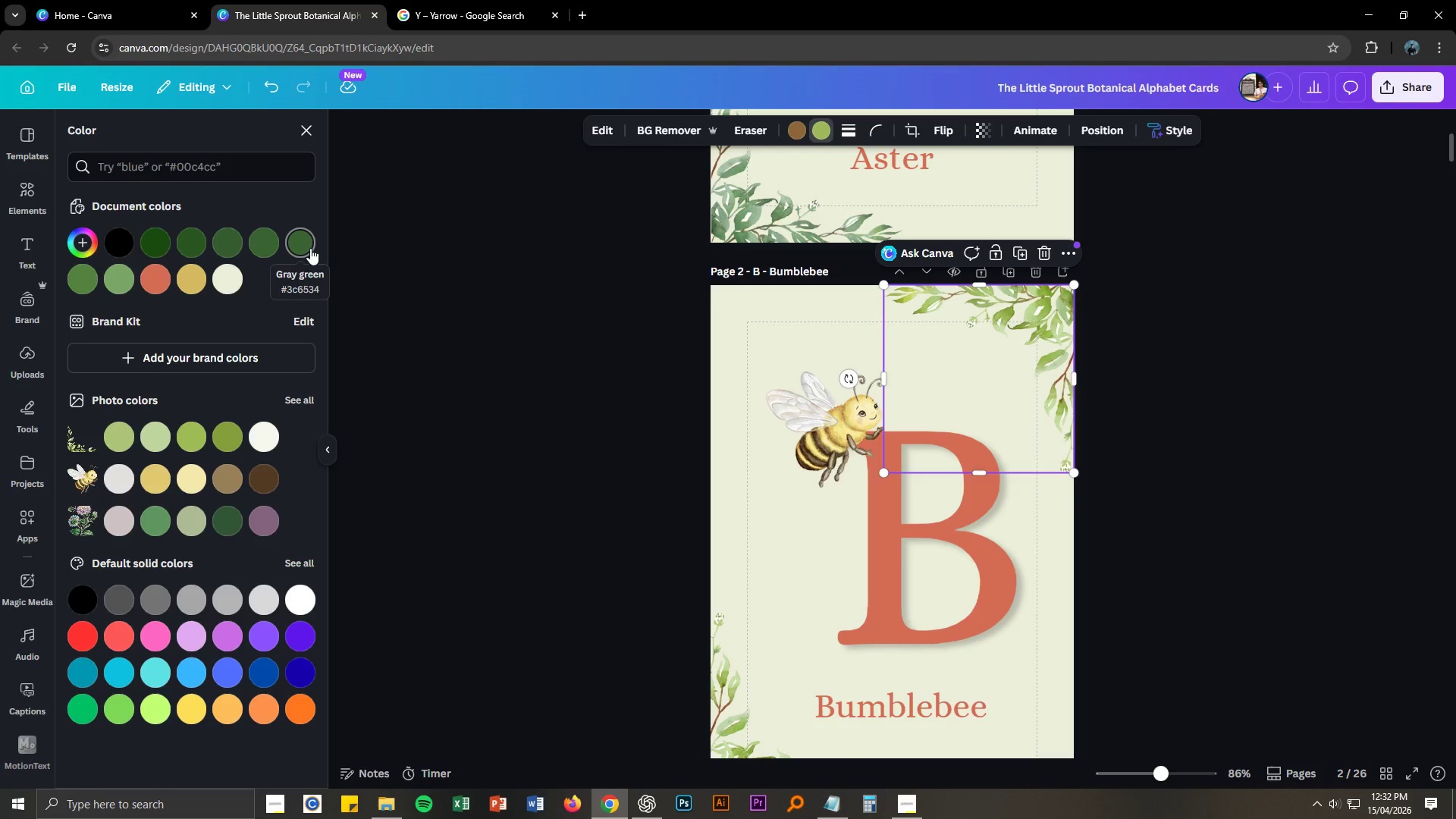 
double_click([501, 316])
 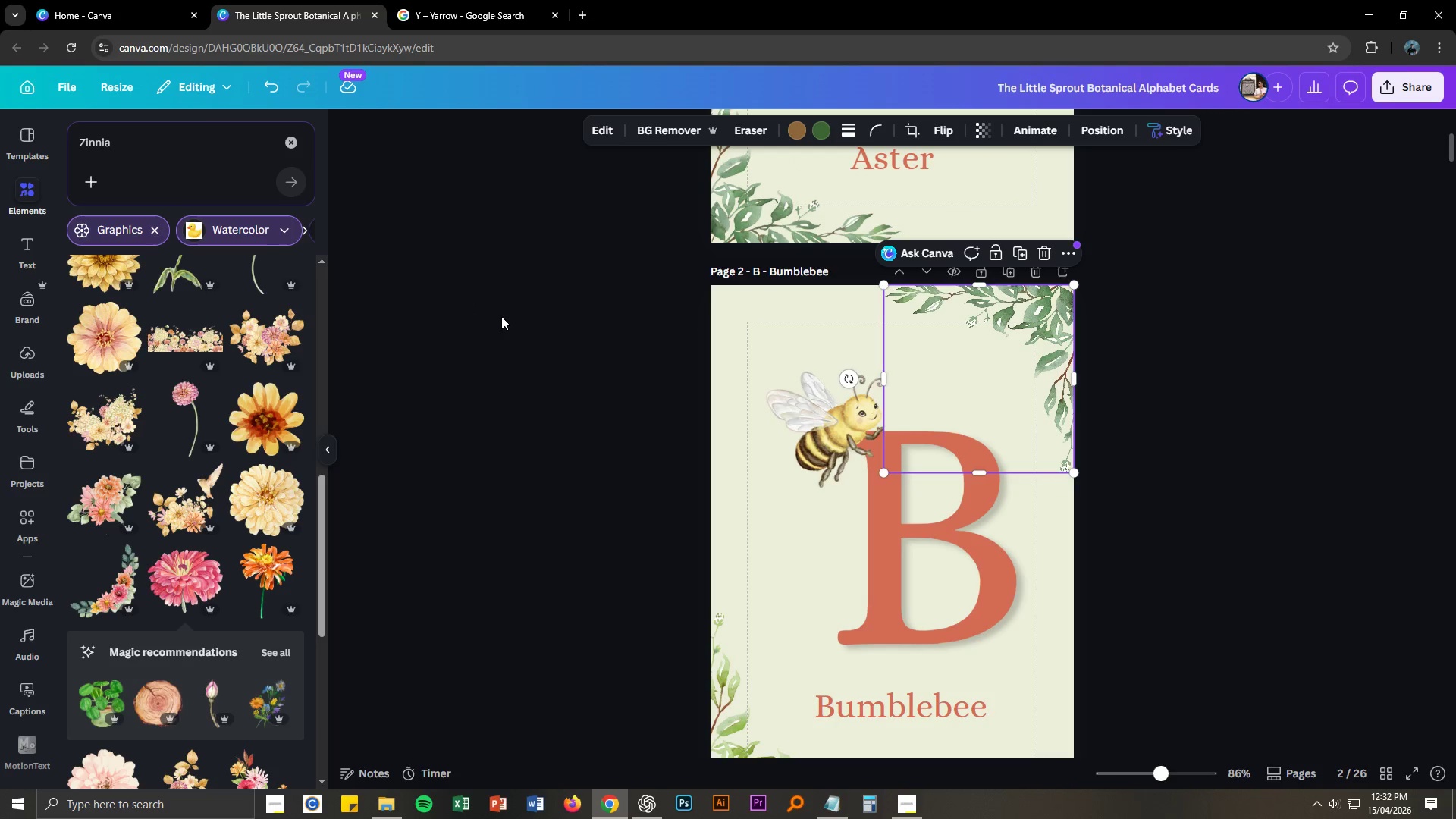 
scroll: coordinate [551, 375], scroll_direction: down, amount: 2.0
 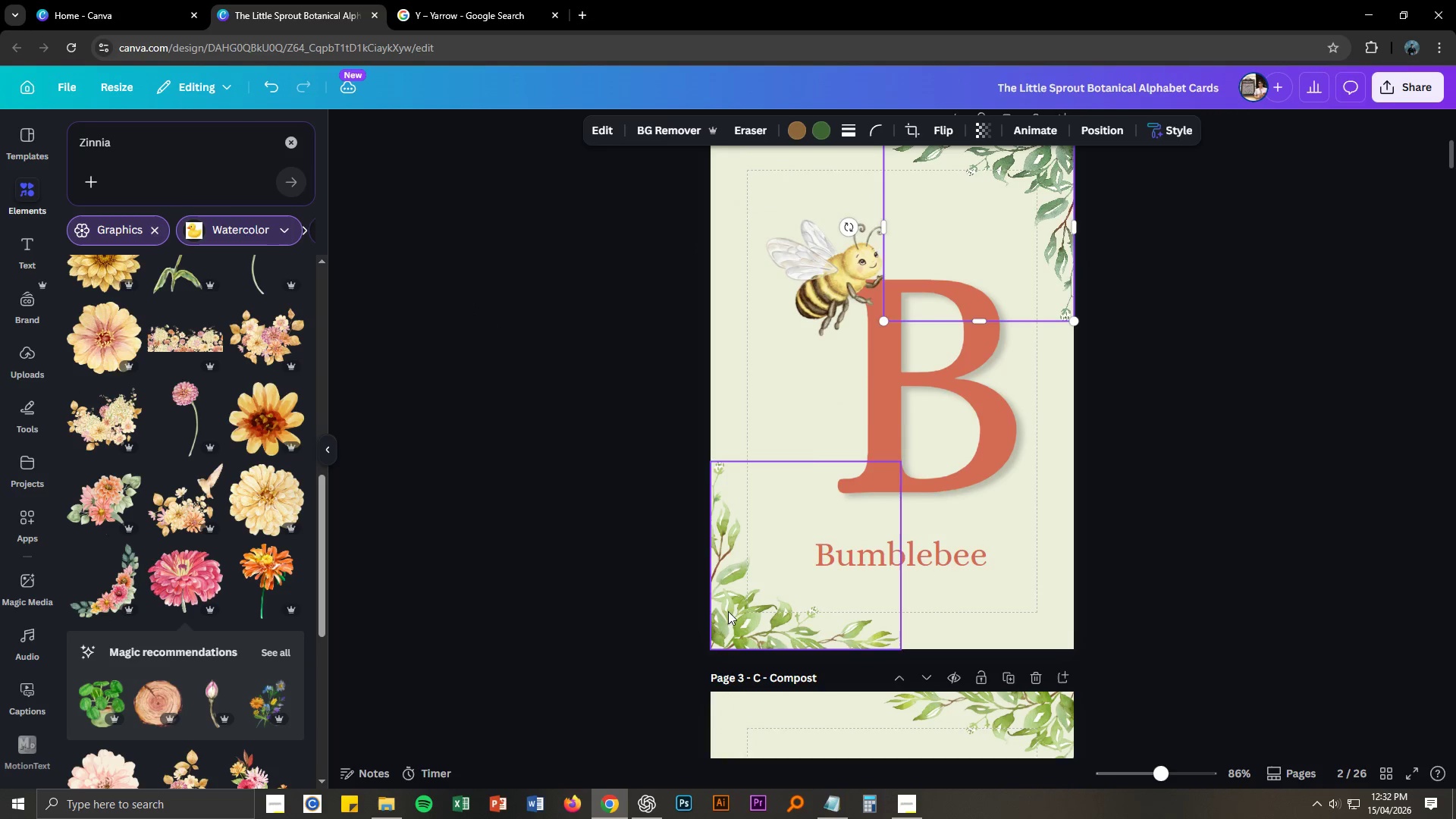 
left_click([740, 621])
 